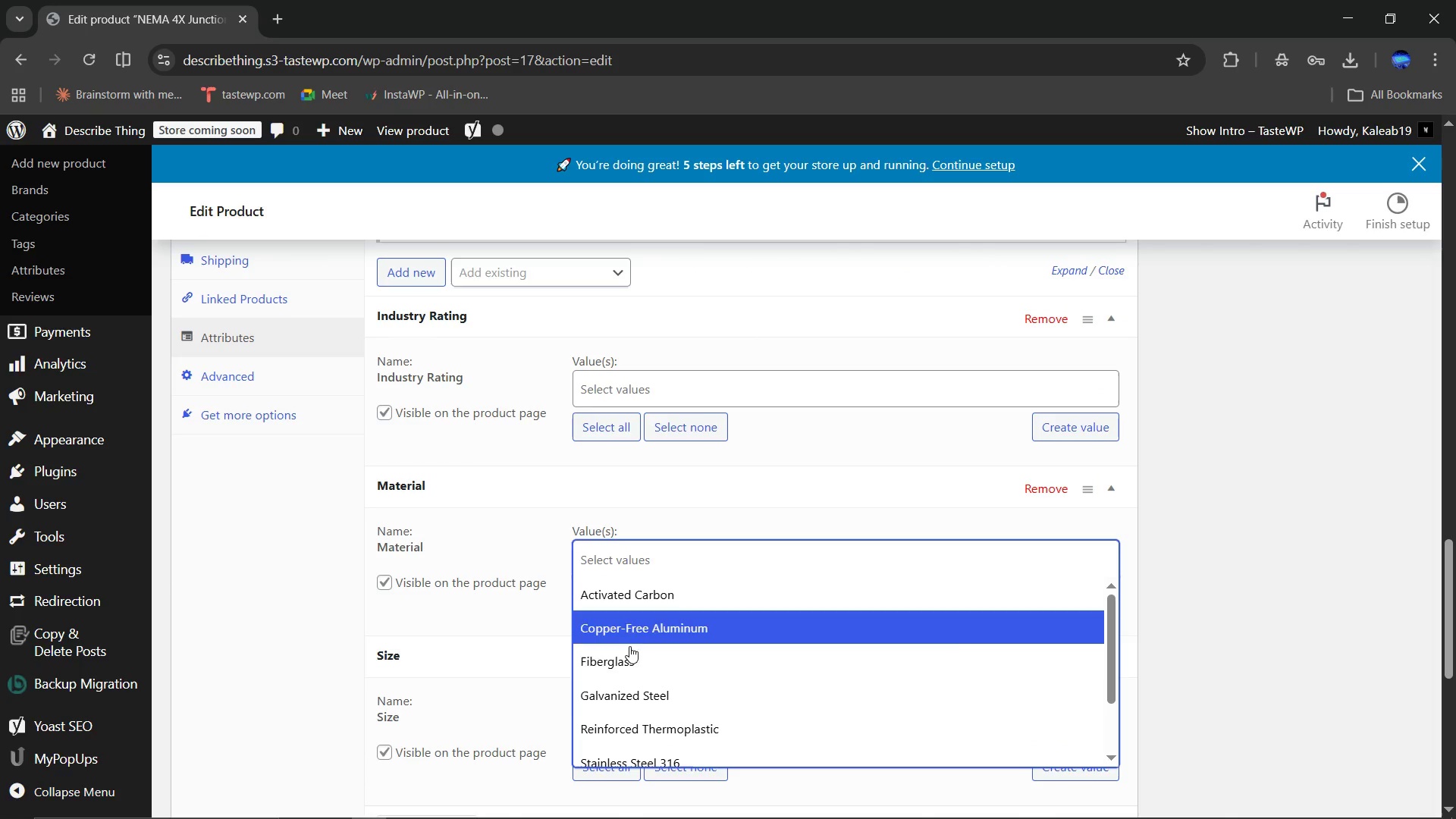 
scroll: coordinate [640, 675], scroll_direction: down, amount: 1.0
 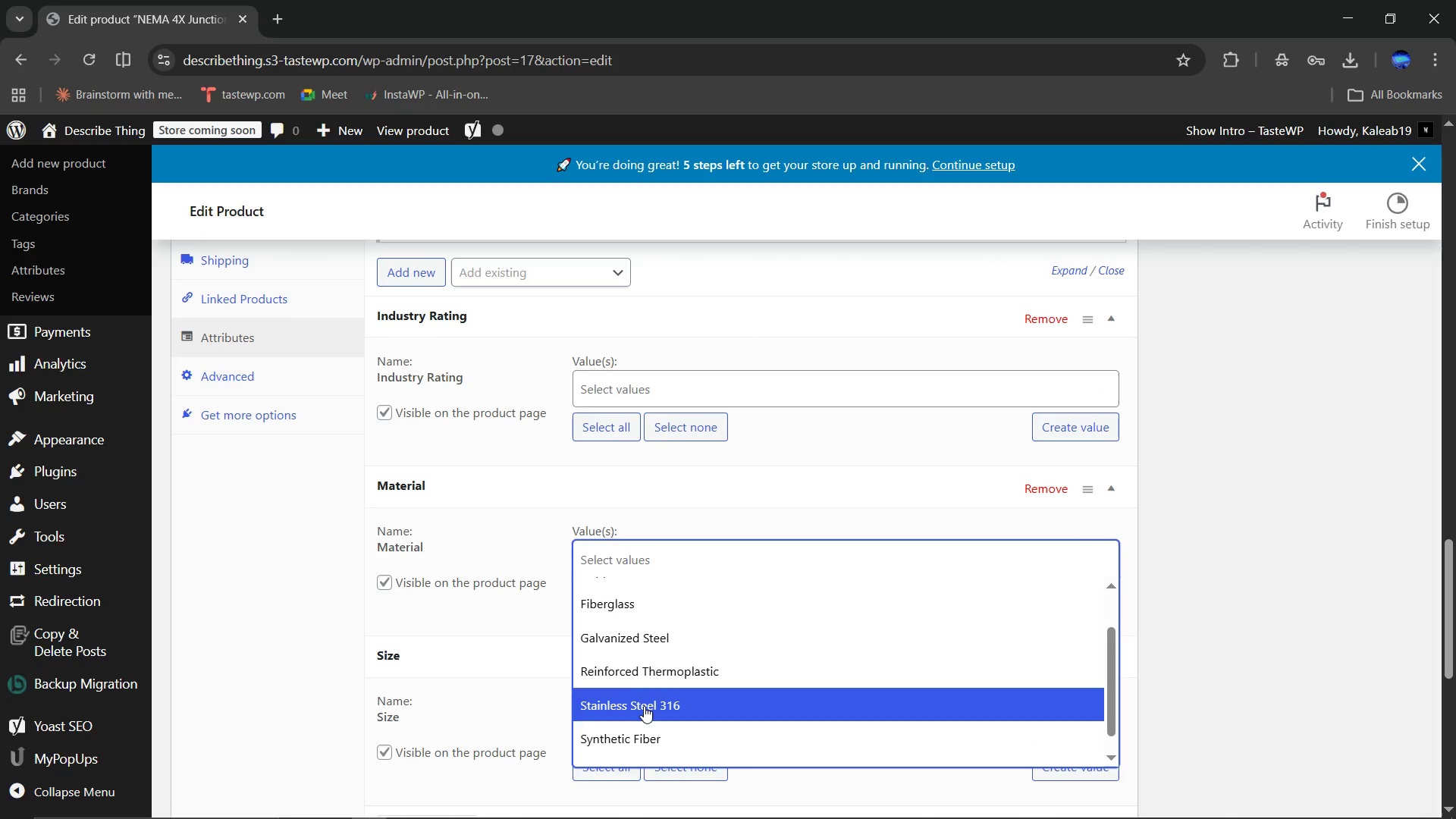 
left_click([644, 706])
 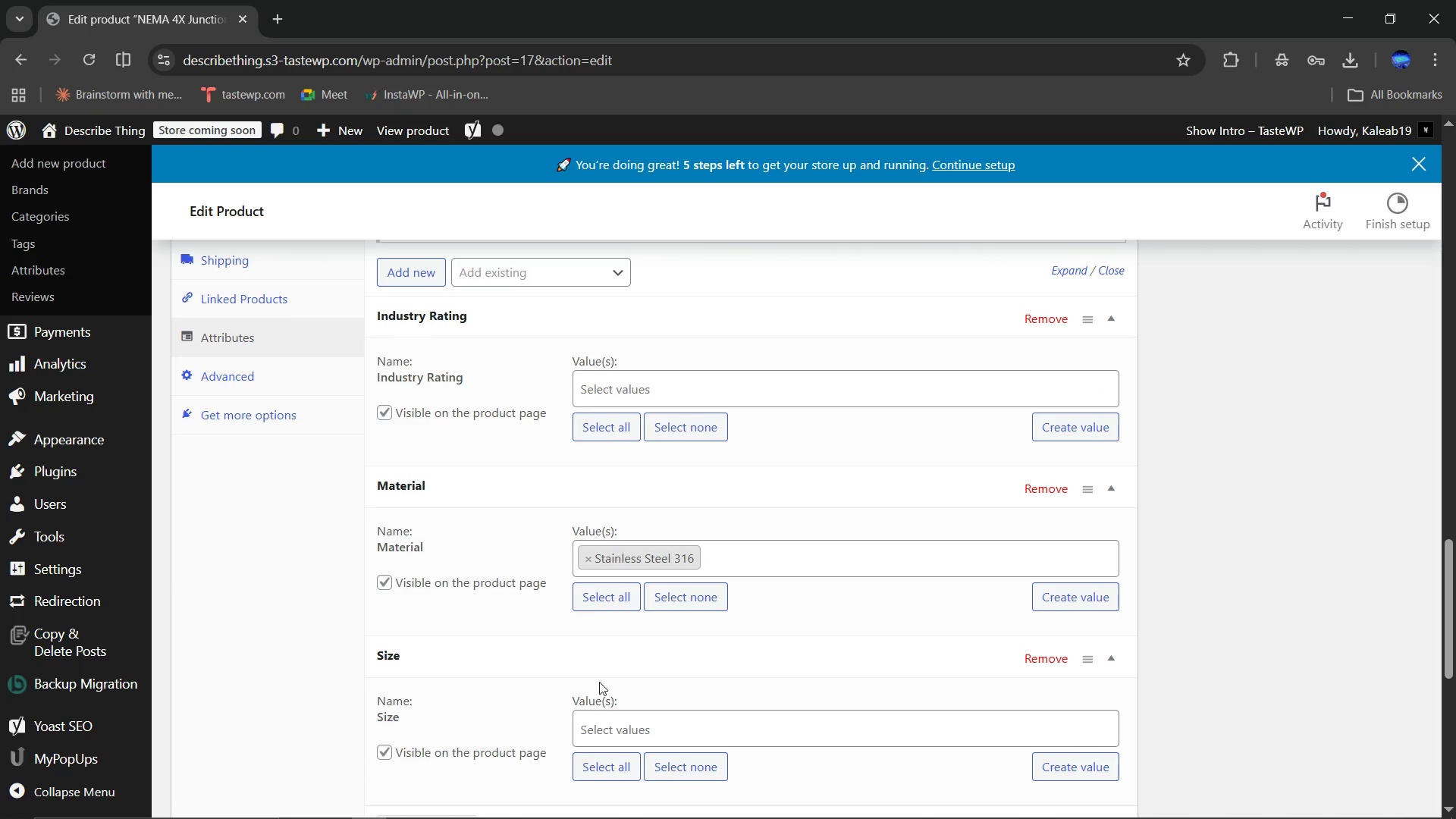 
left_click([604, 714])
 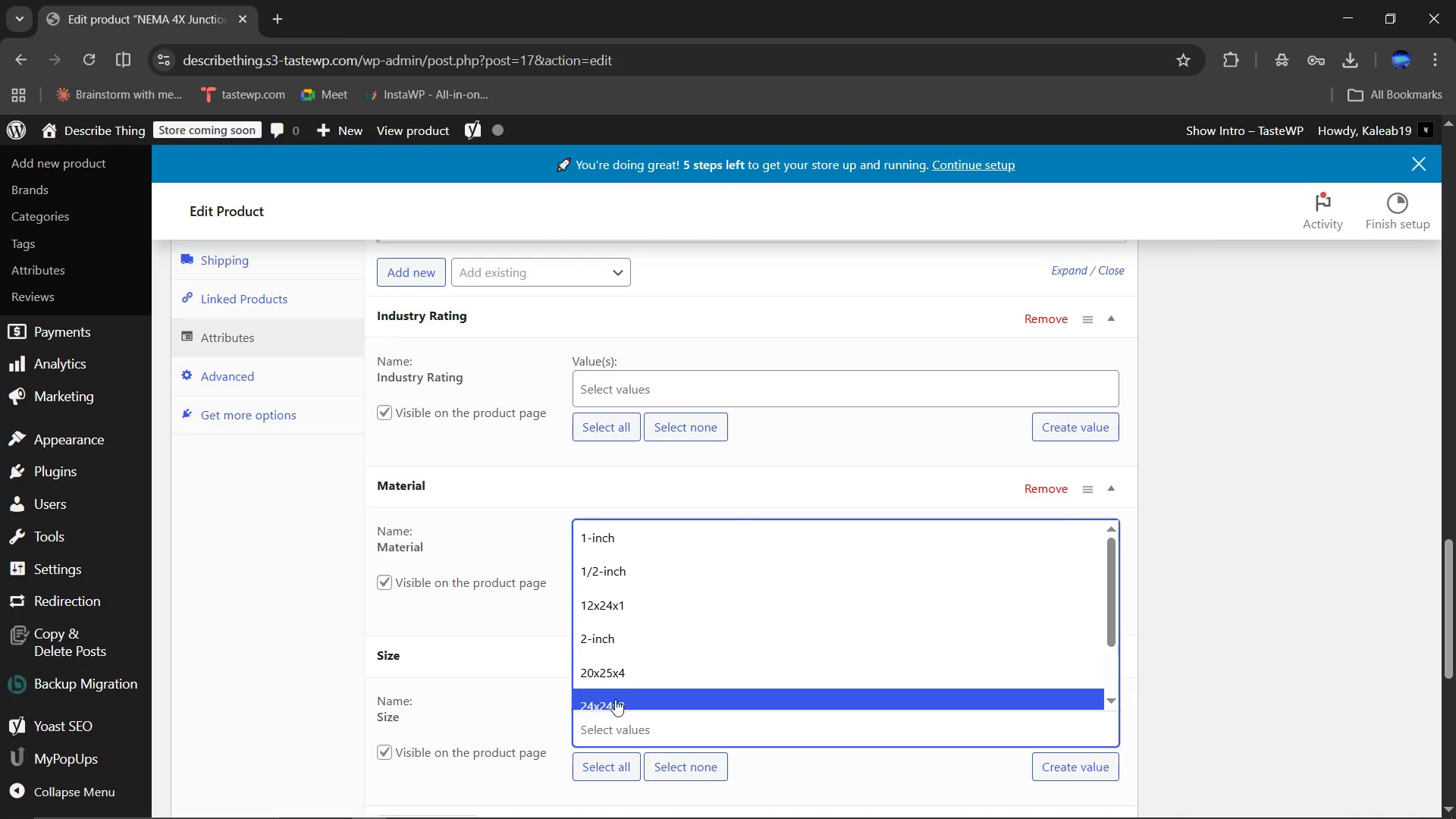 
scroll: coordinate [635, 659], scroll_direction: down, amount: 1.0
 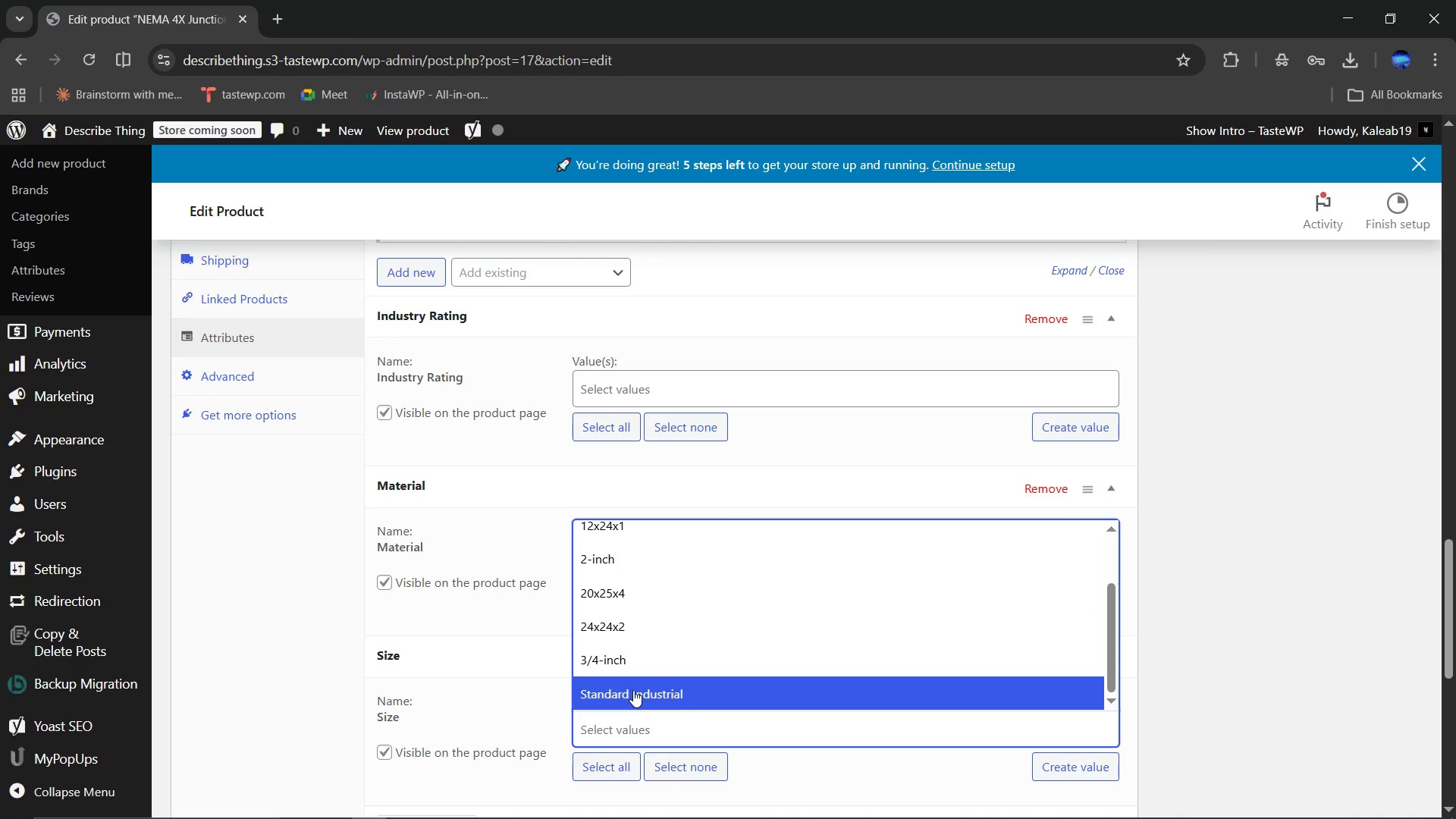 
left_click([633, 690])
 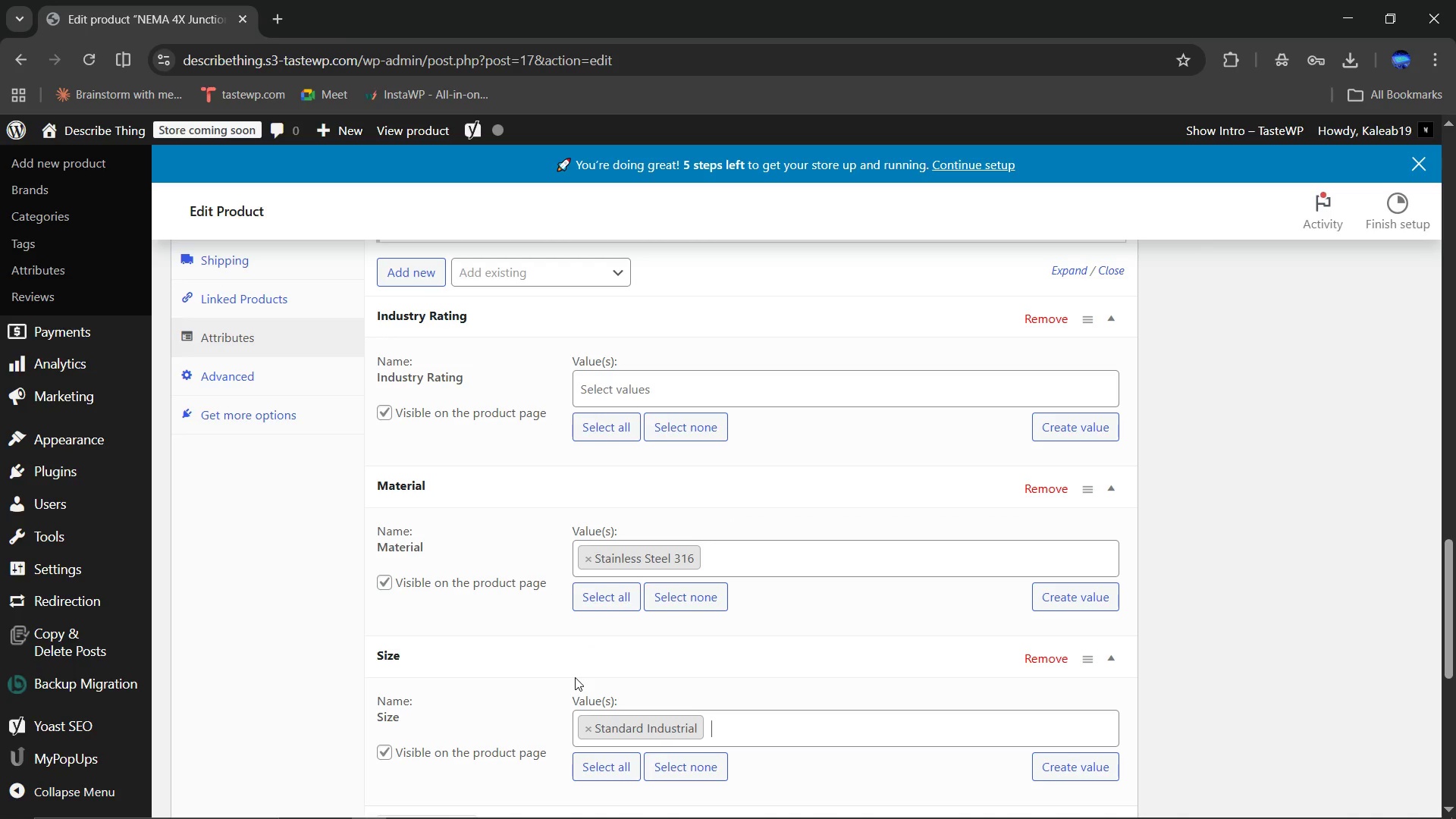 
scroll: coordinate [575, 677], scroll_direction: none, amount: 0.0
 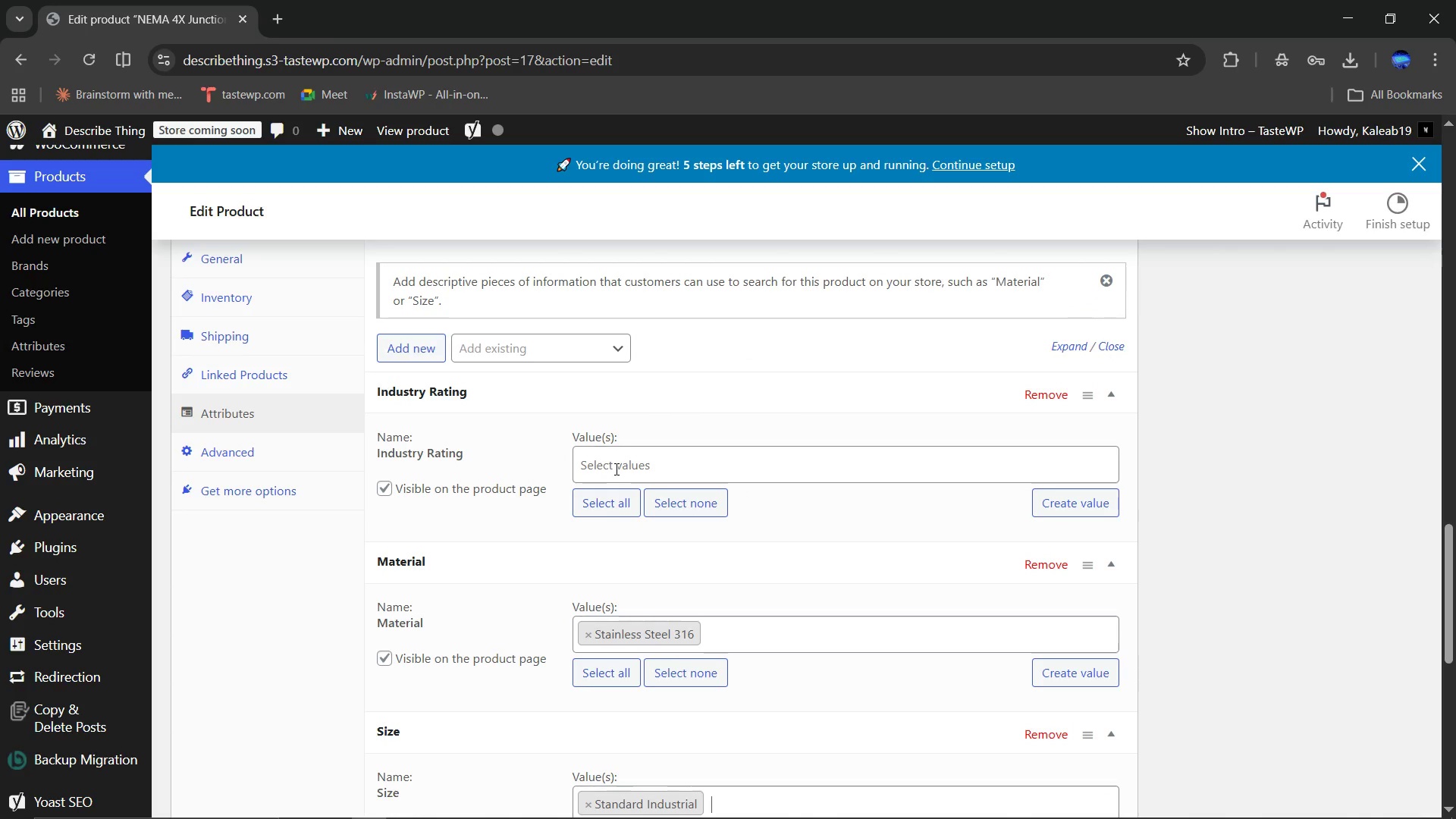 
left_click([615, 469])
 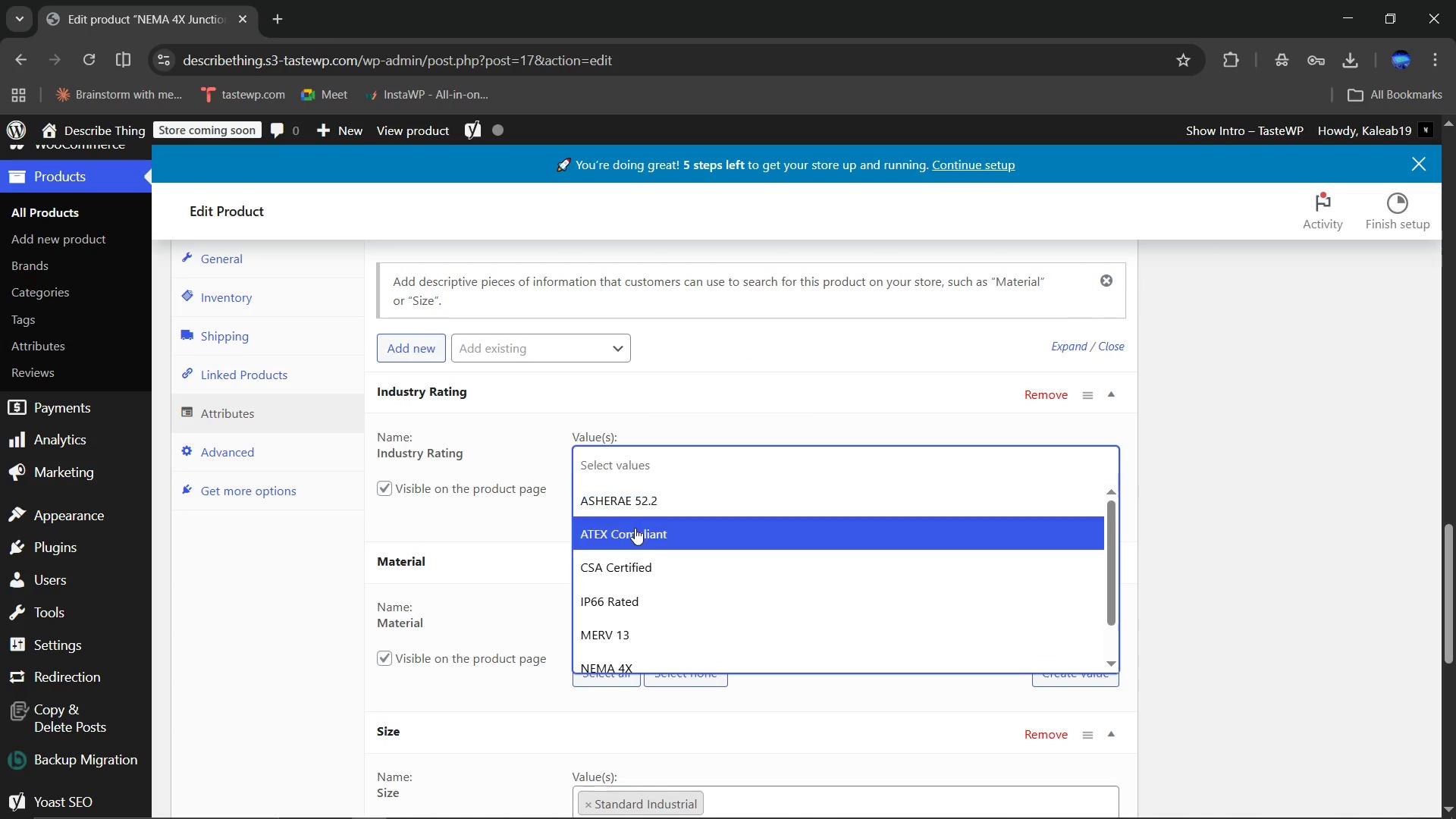 
scroll: coordinate [643, 552], scroll_direction: none, amount: 0.0
 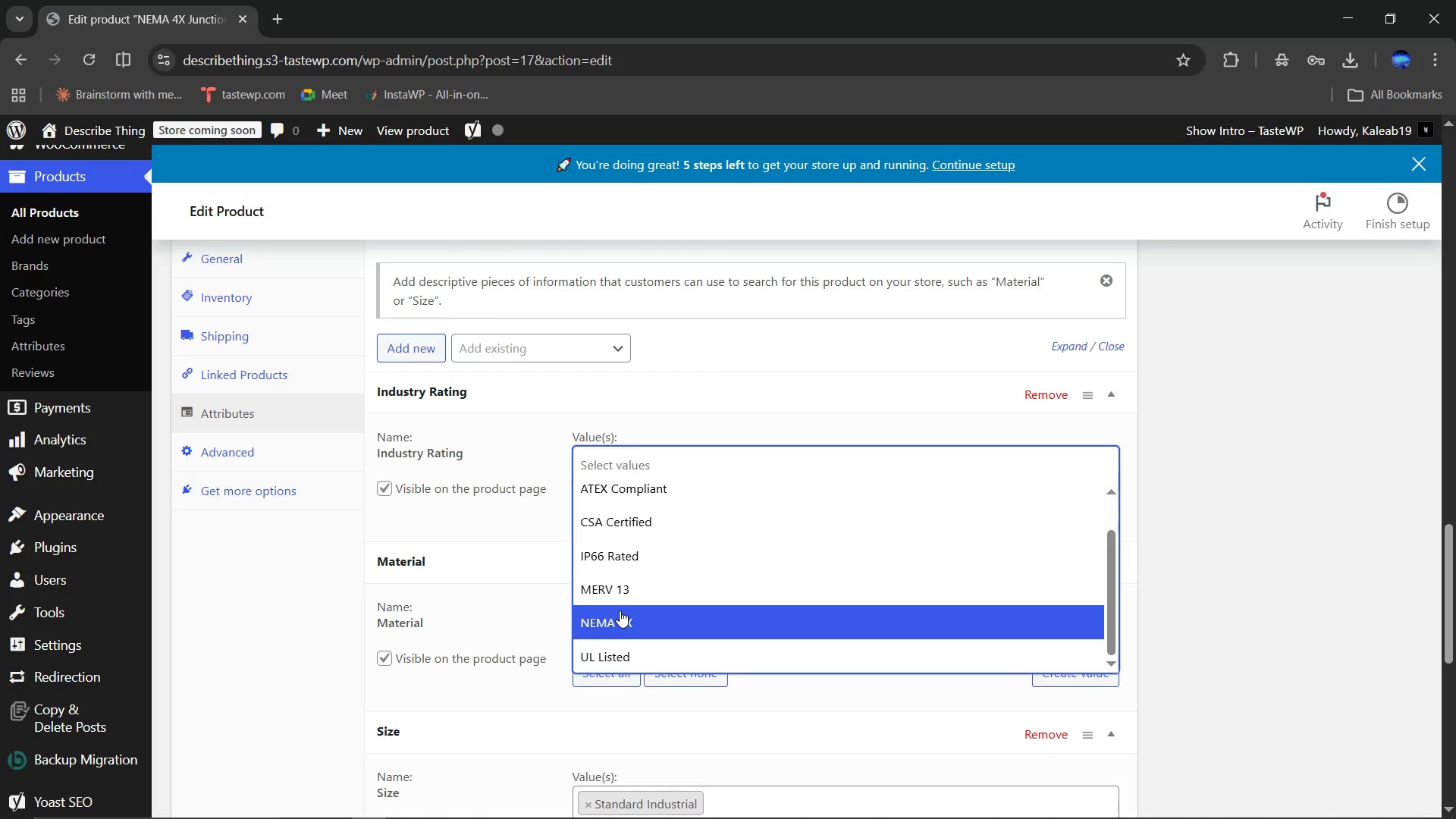 
left_click([620, 610])
 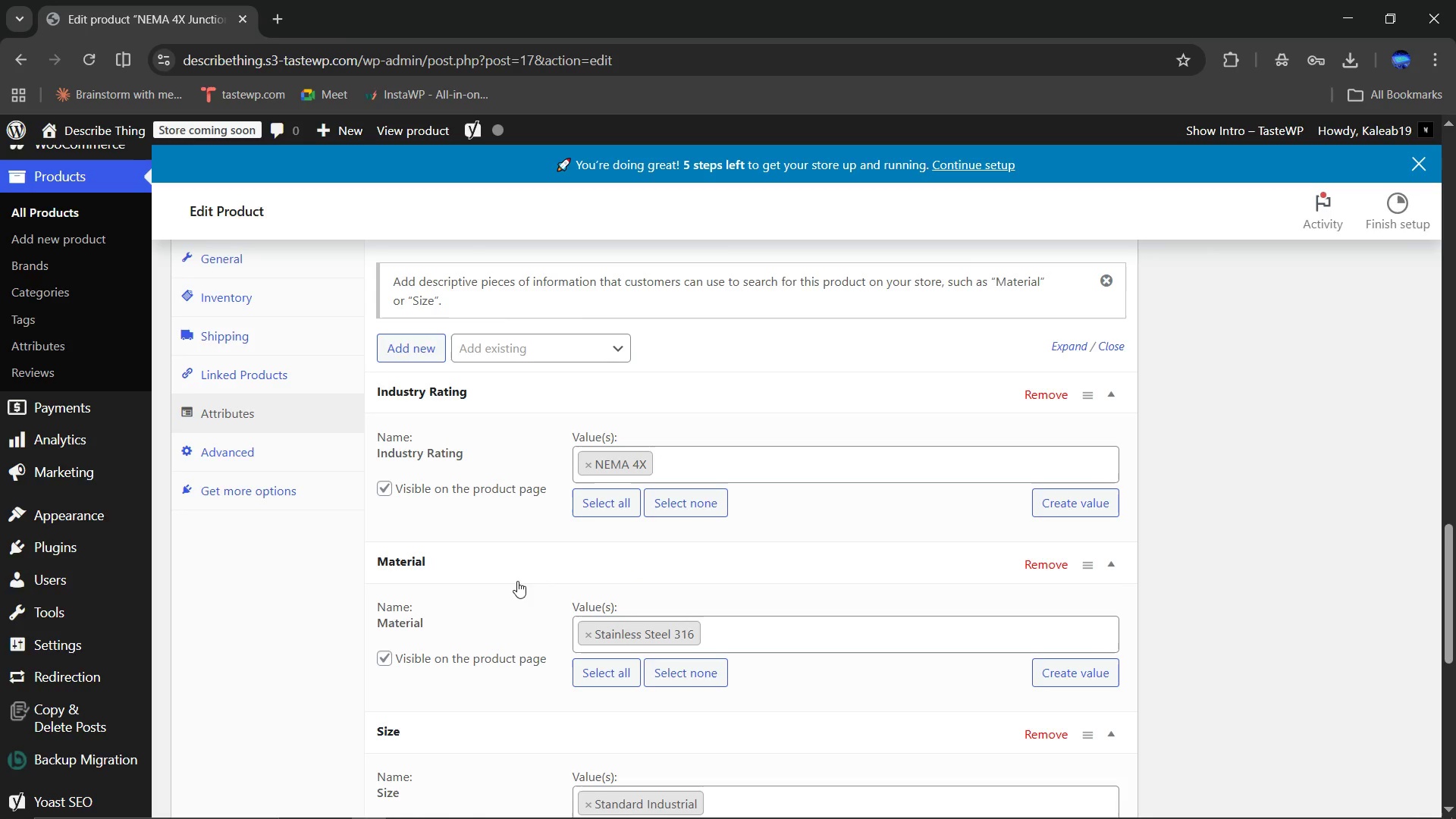 
scroll: coordinate [517, 581], scroll_direction: down, amount: 3.0
 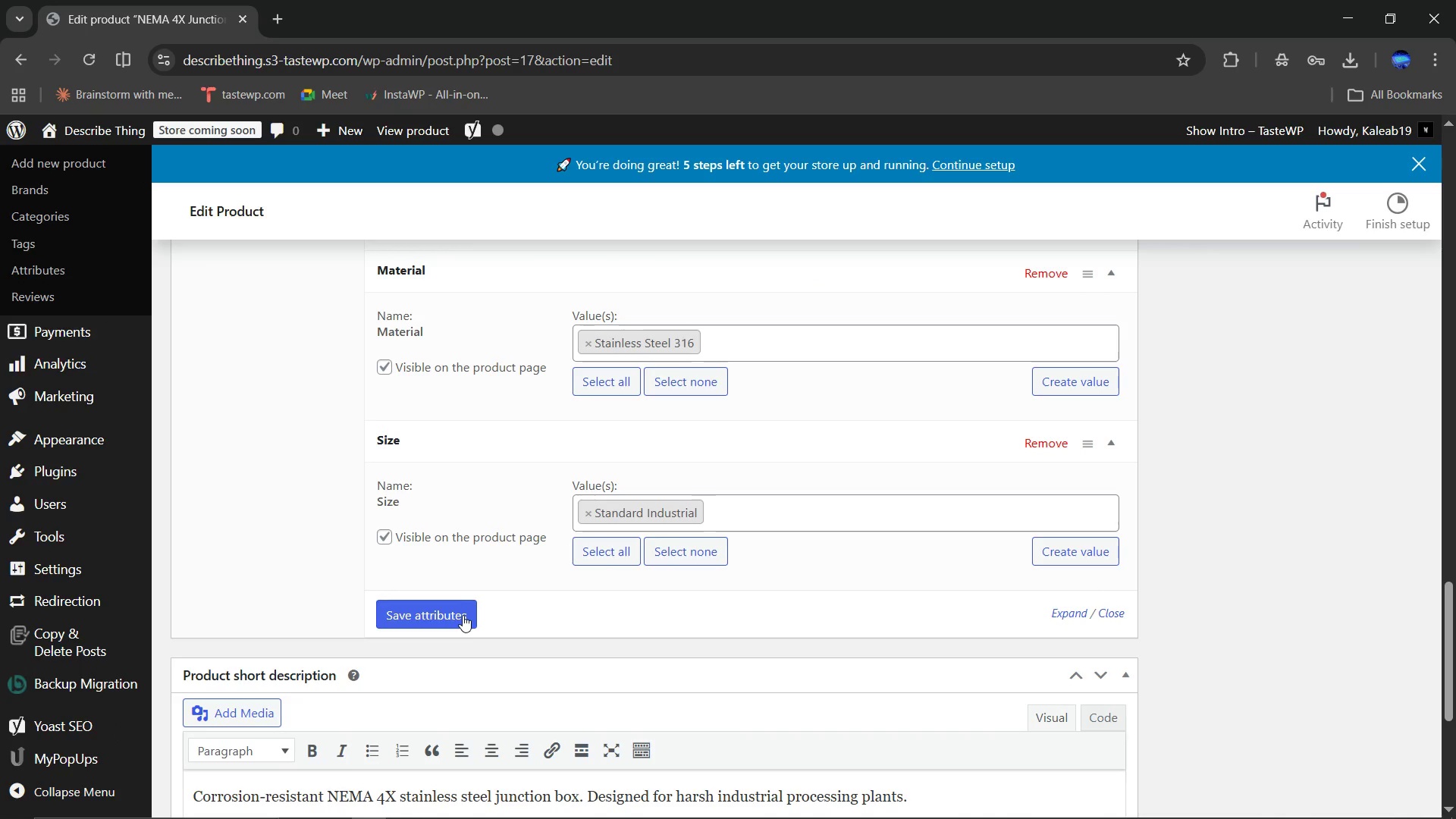 
left_click([463, 615])
 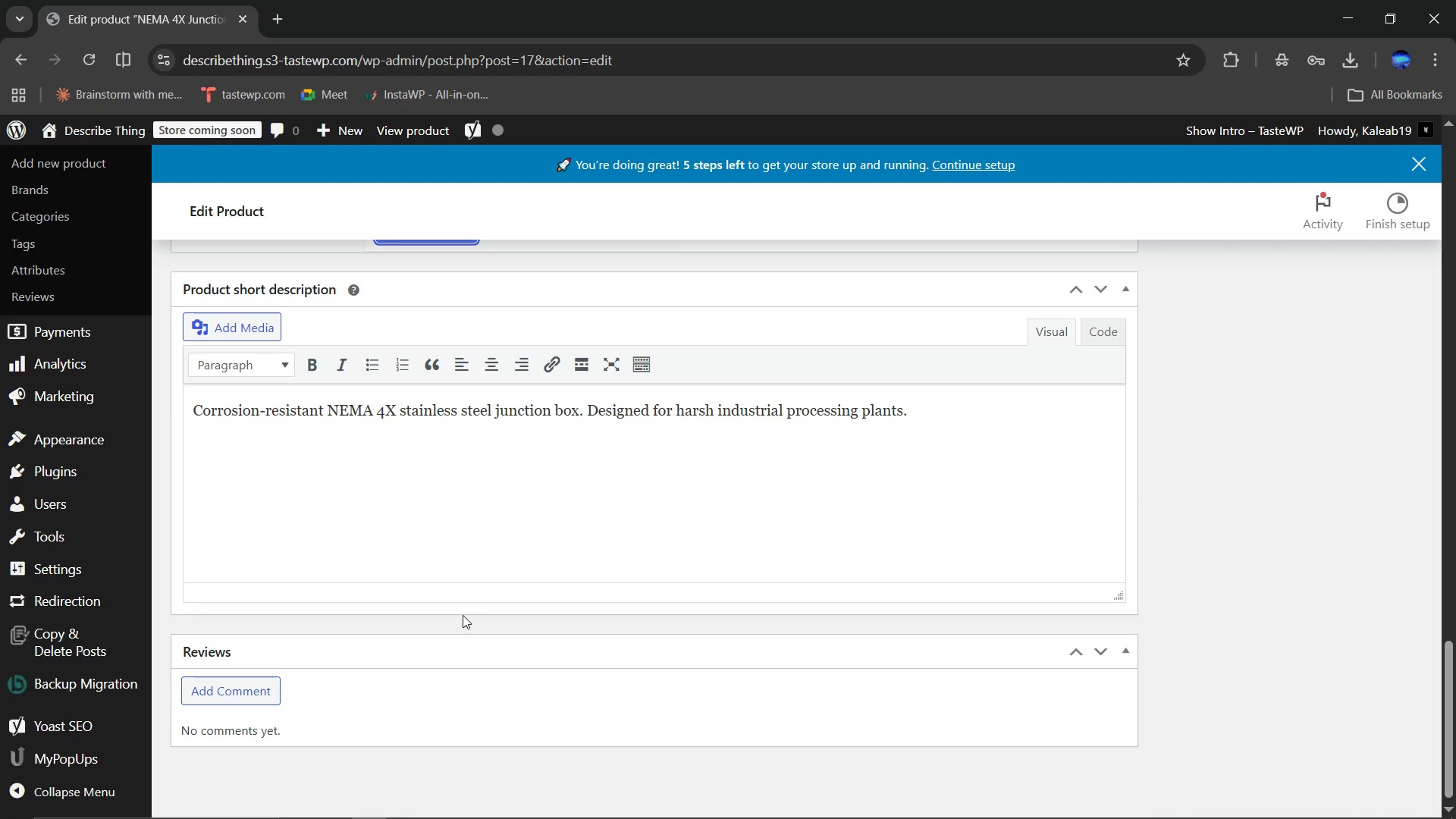 
scroll: coordinate [782, 523], scroll_direction: up, amount: 18.0
 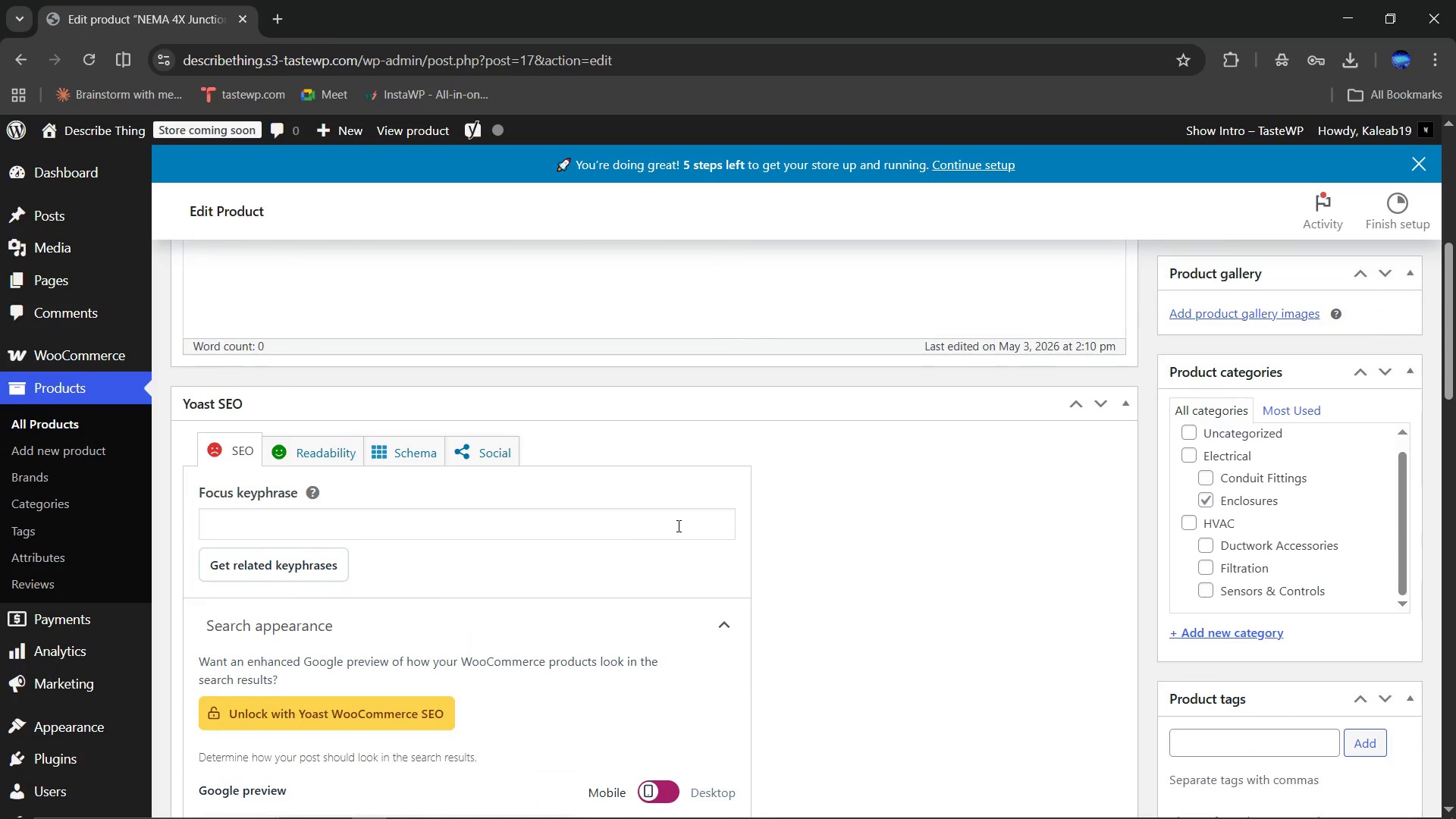 
left_click([677, 526])
 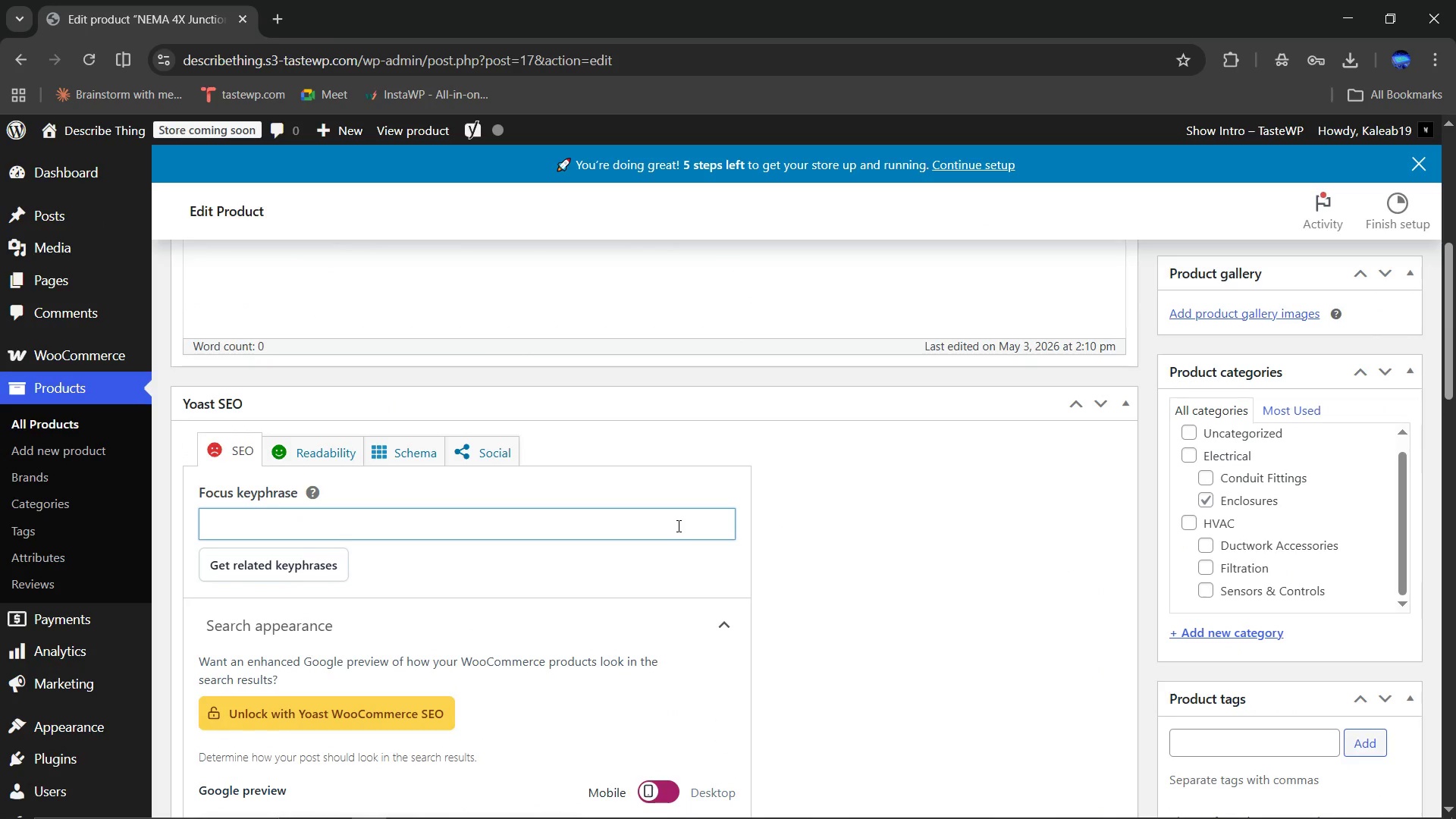 
type(NEMA 4x Junction Box)
 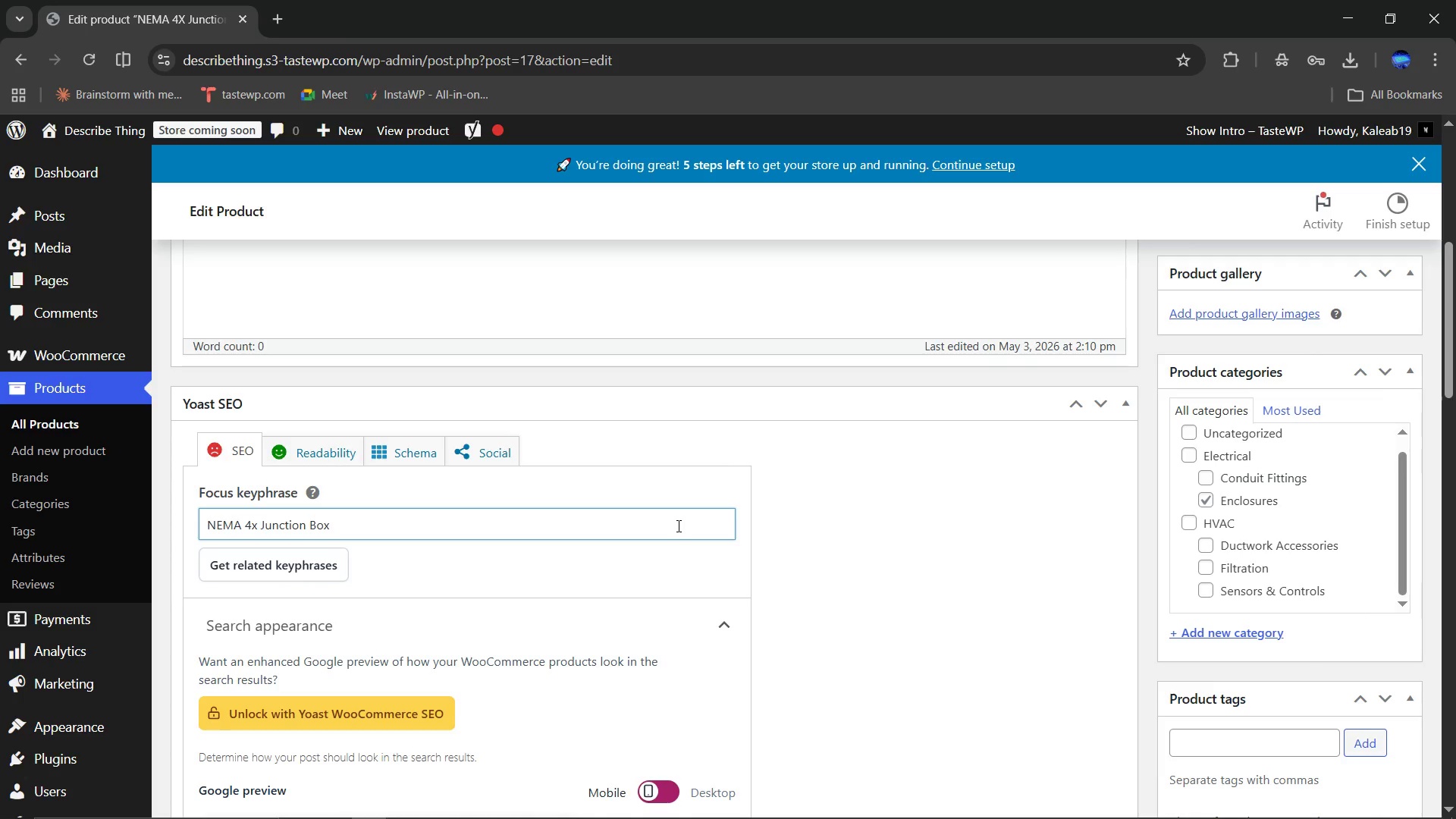 
scroll: coordinate [847, 554], scroll_direction: none, amount: 0.0
 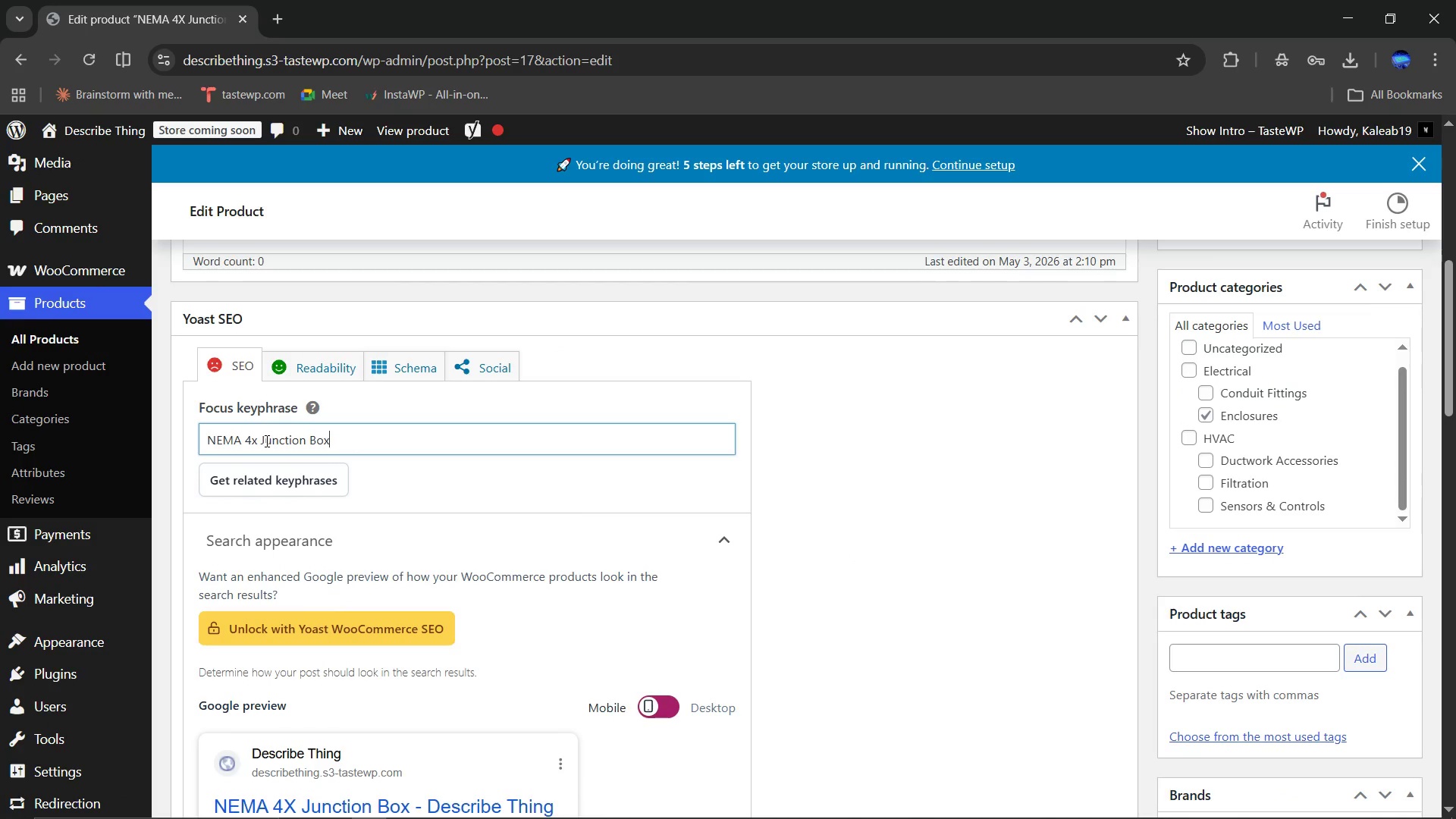 
left_click([265, 440])
 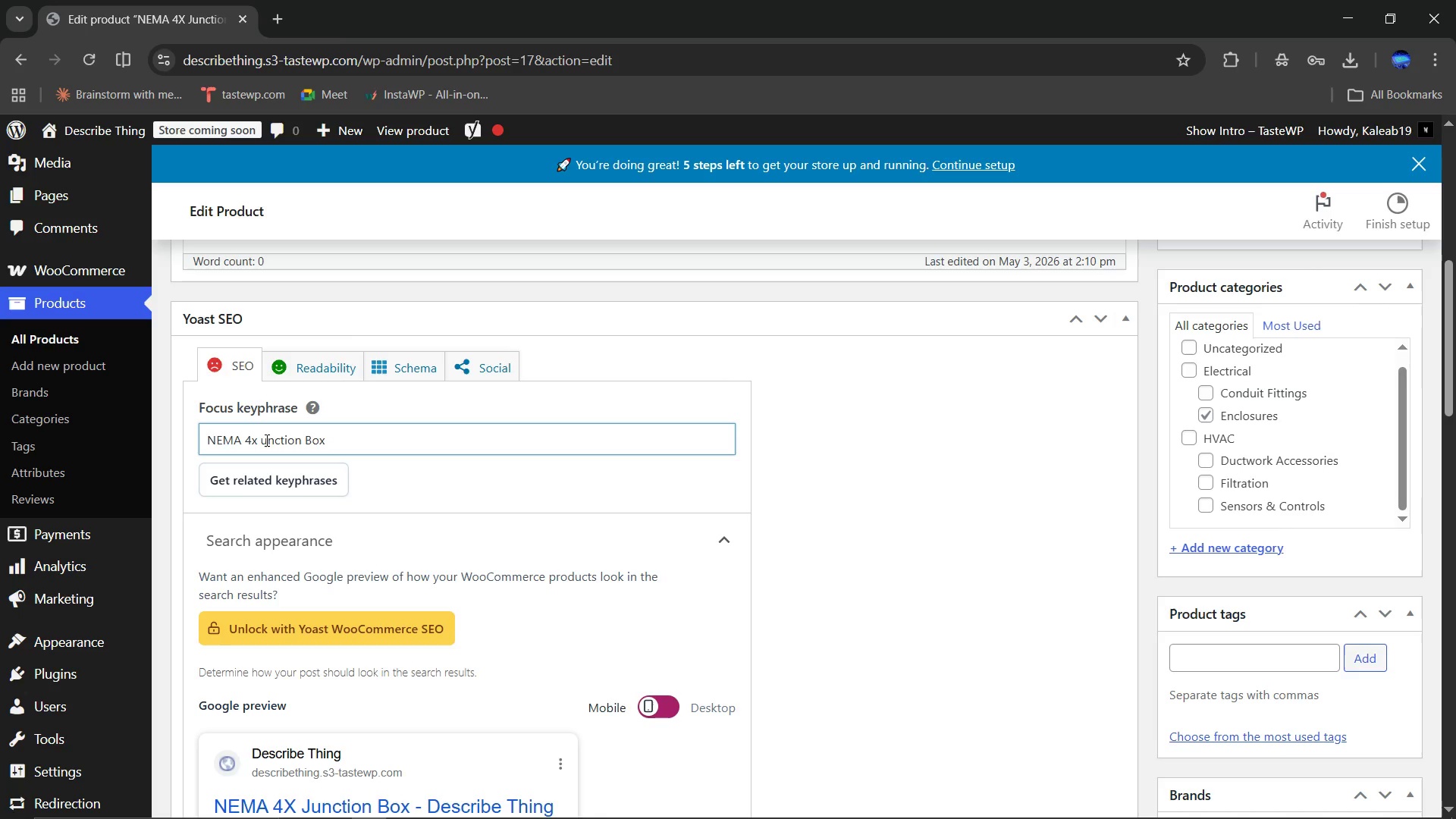 
key(Backspace)
 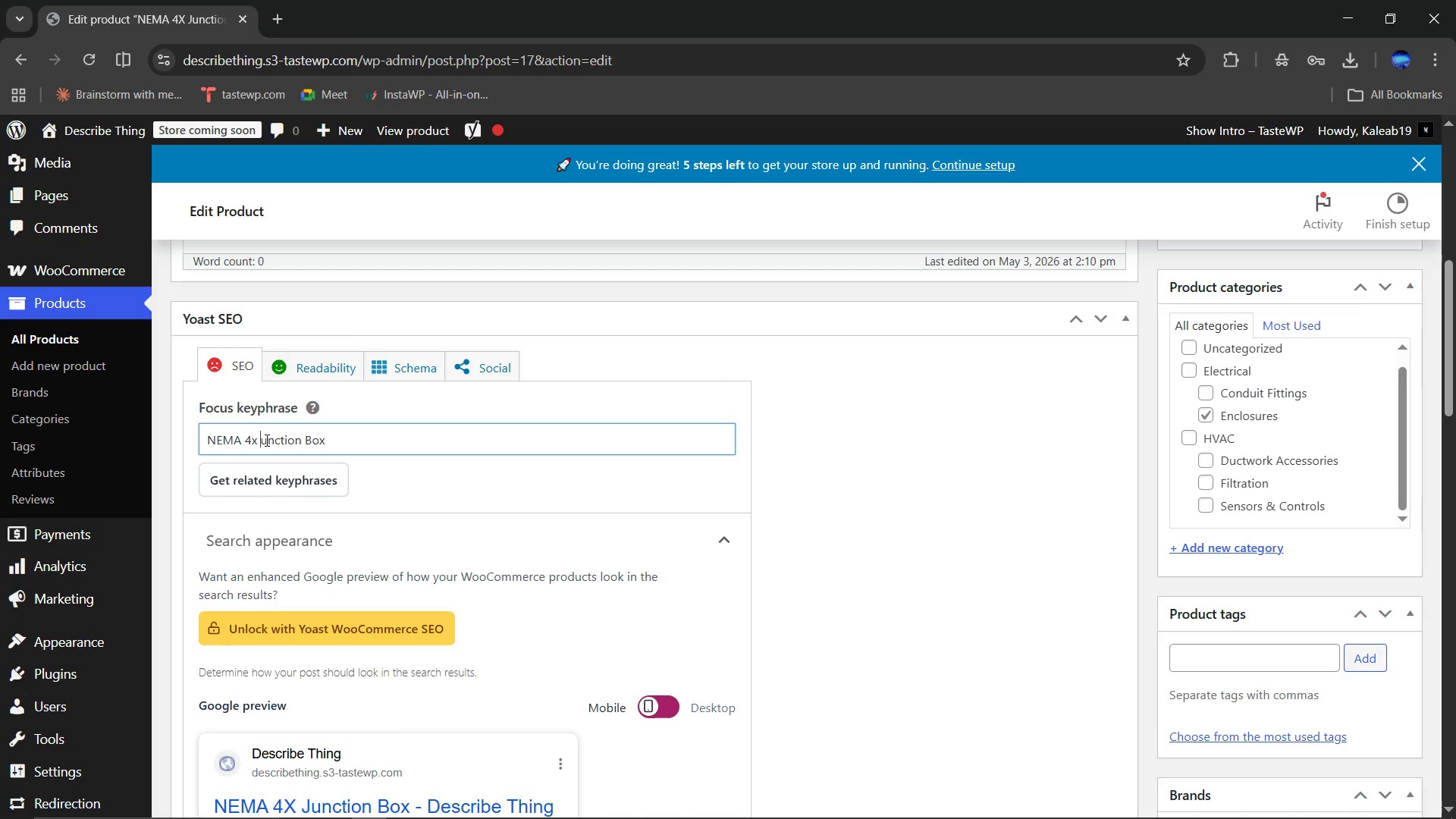 
key(Shift+J)
 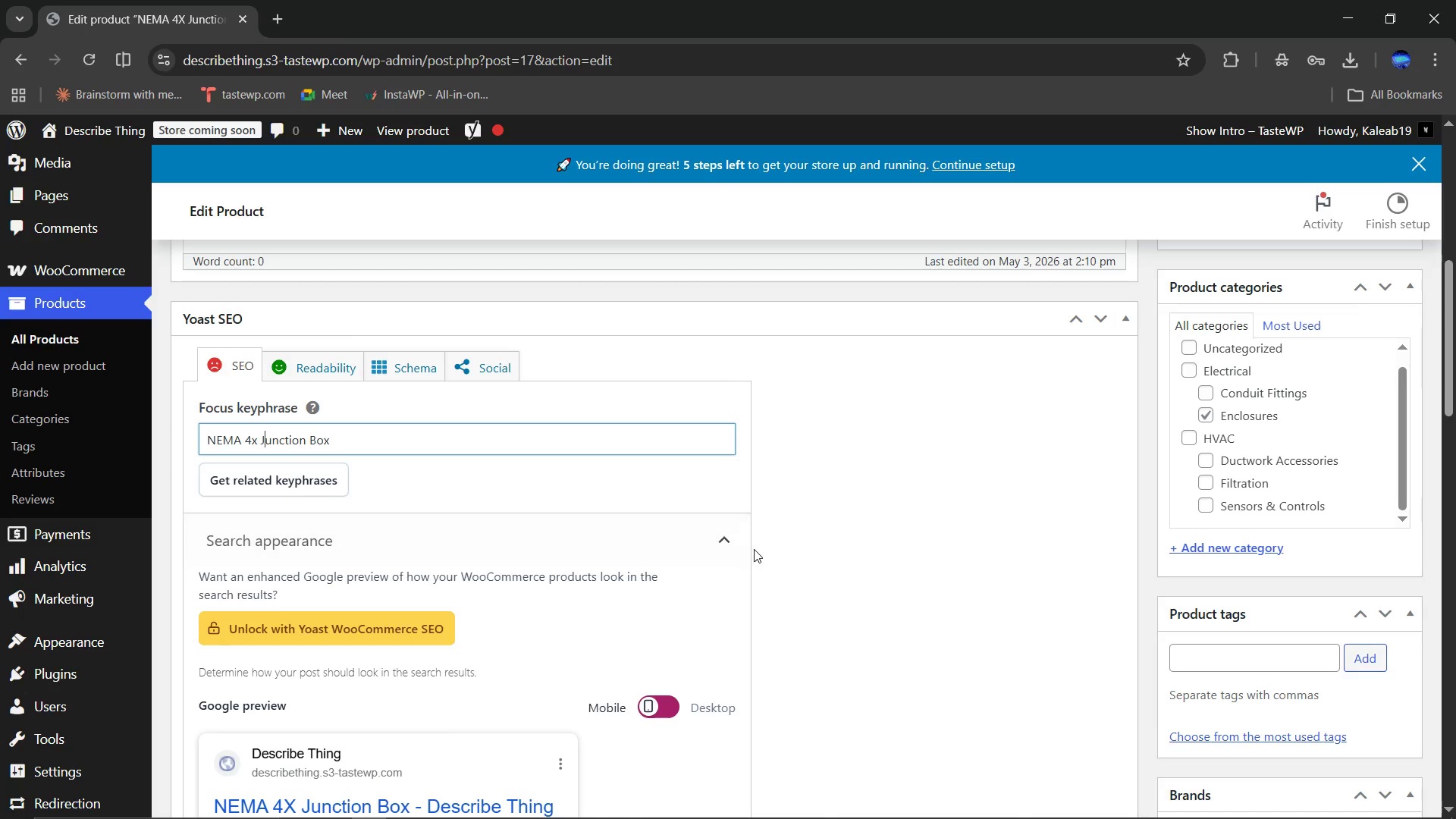 
scroll: coordinate [754, 549], scroll_direction: down, amount: 5.0
 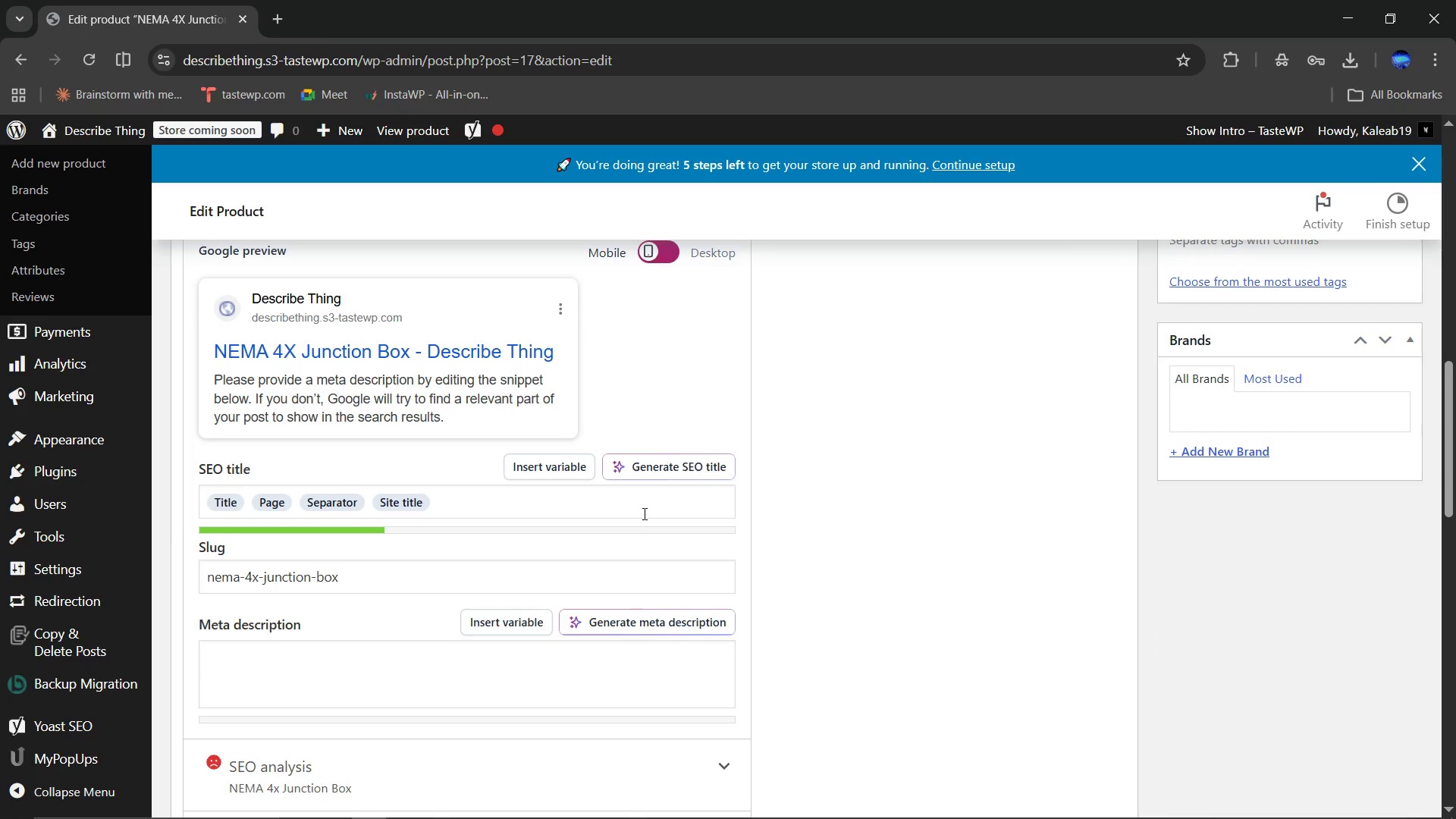 
left_click([643, 513])
 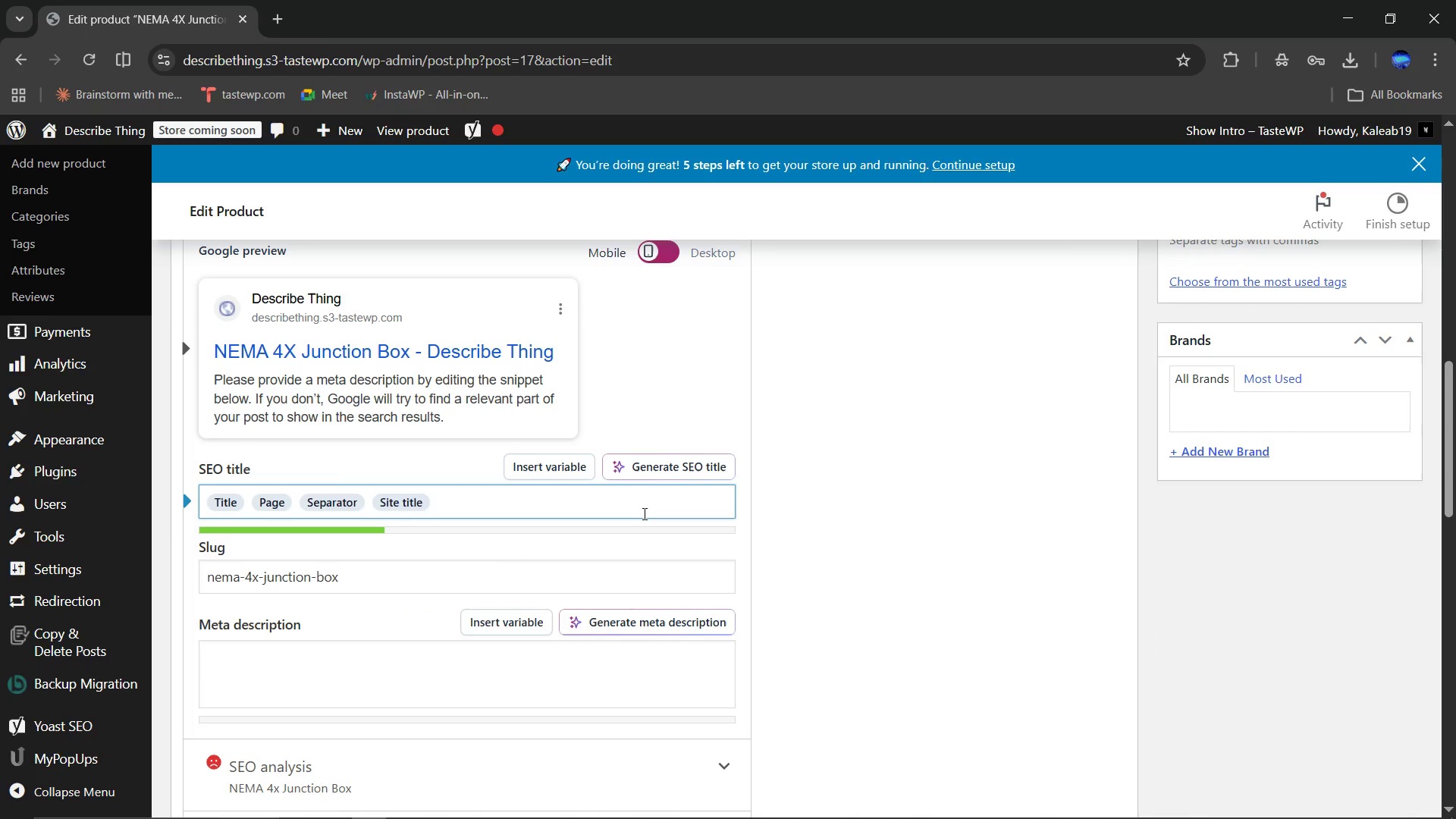 
key(Control+ControlLeft)
 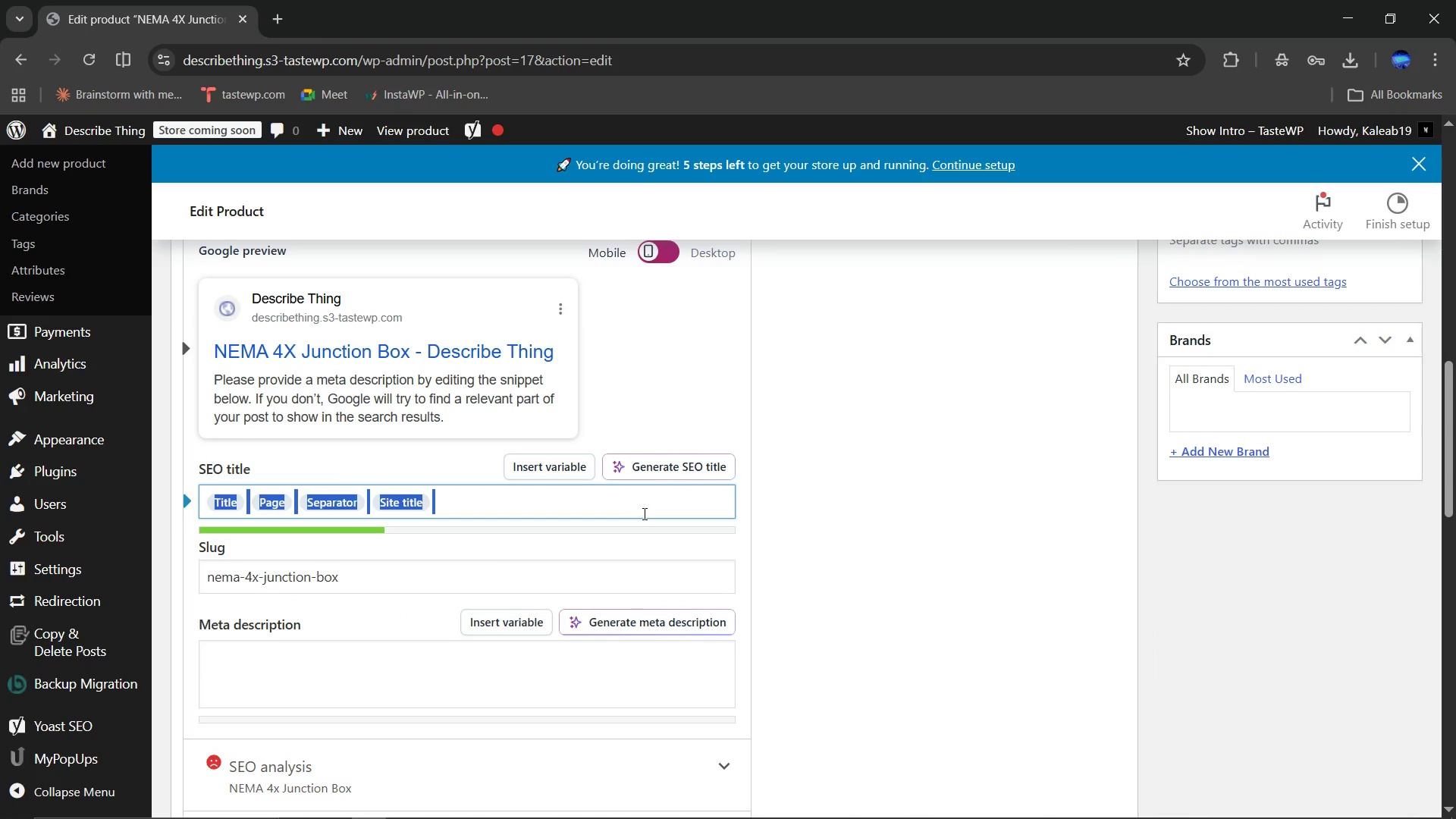 
key(Control+A)
 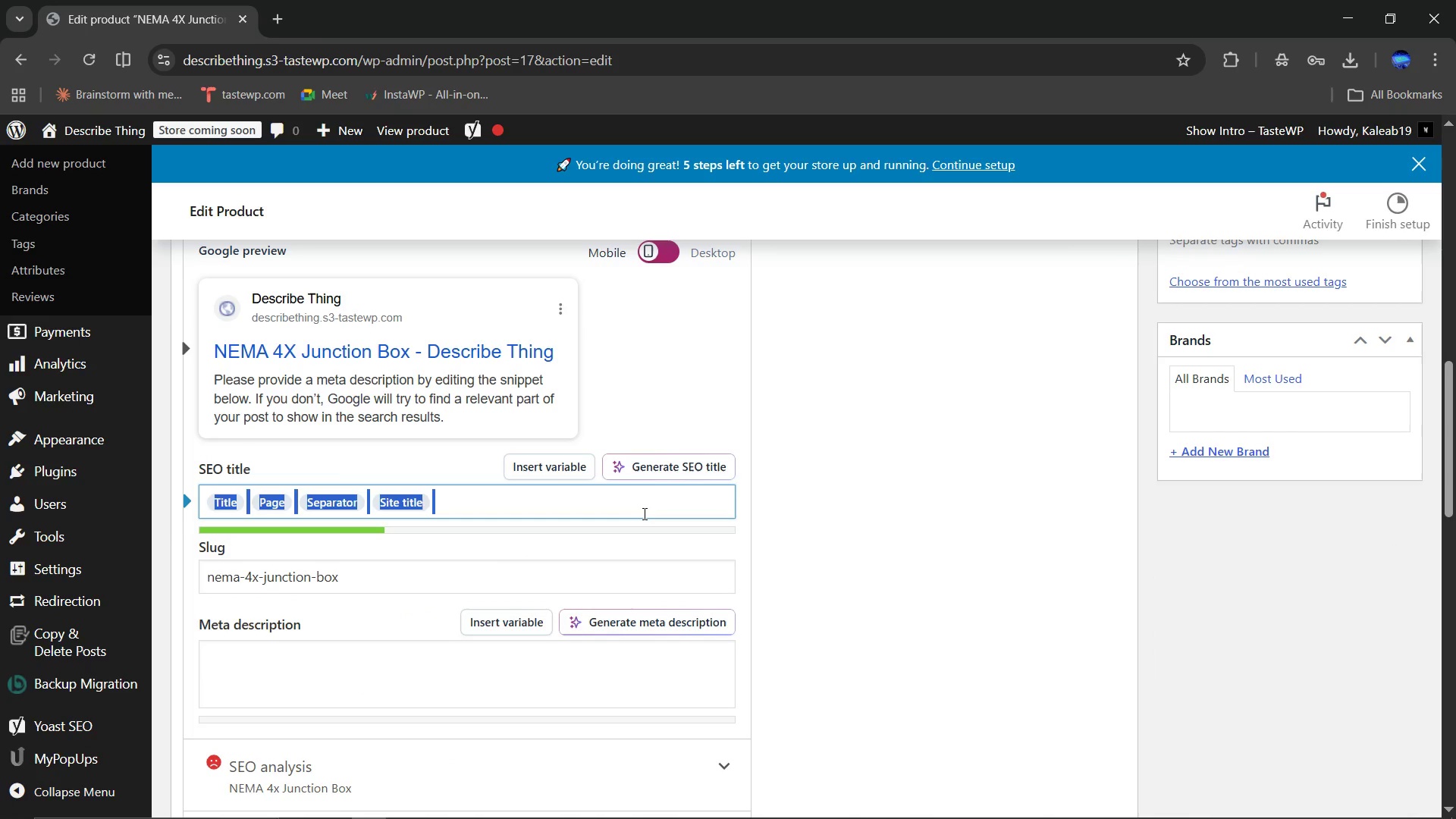 
type(Ne)
key(Backspace)
type(EMA 4x Junction Box Stainless Steel 316 | Sparky & Flow)
 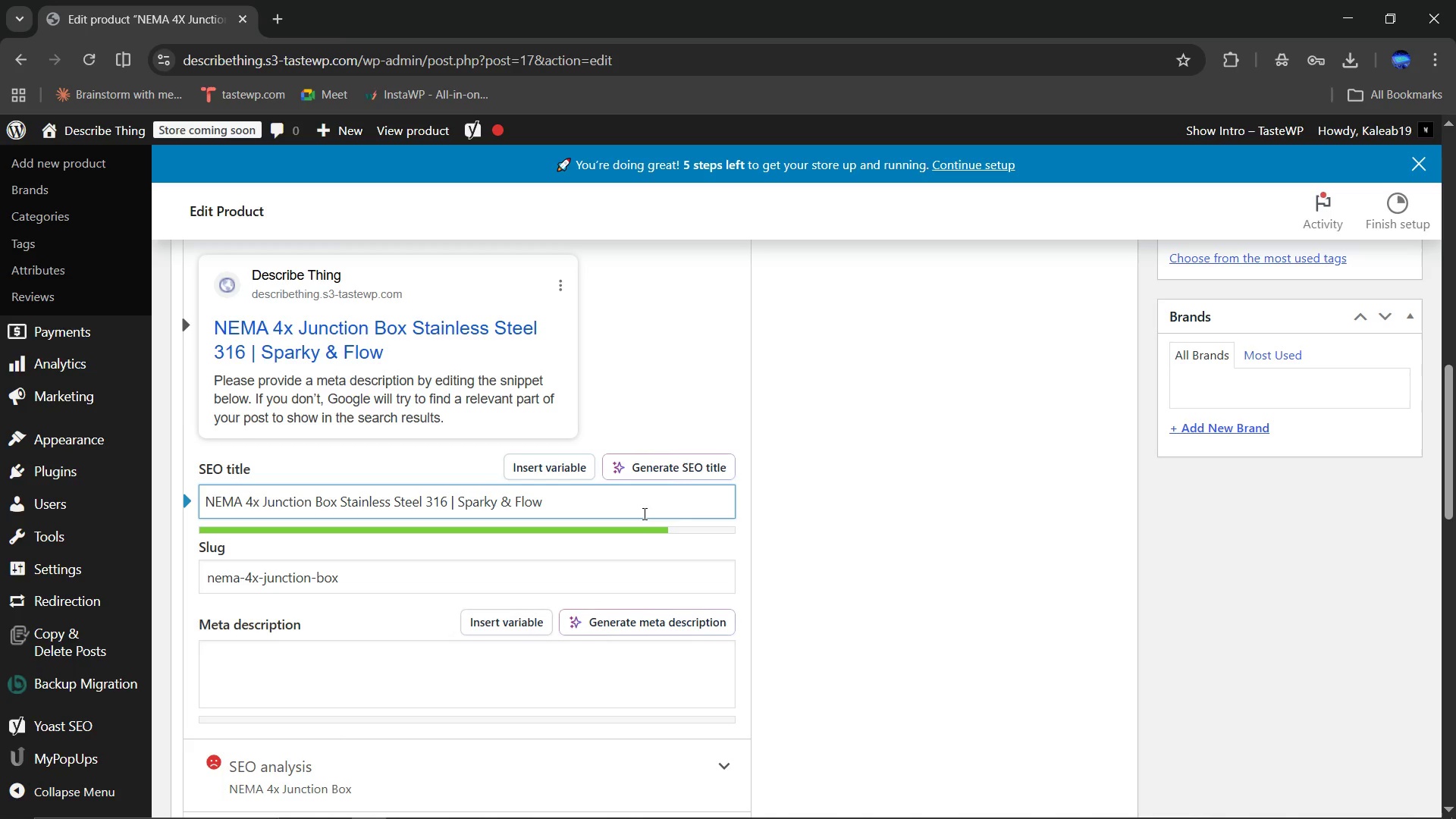 
scroll: coordinate [824, 529], scroll_direction: down, amount: 1.0
 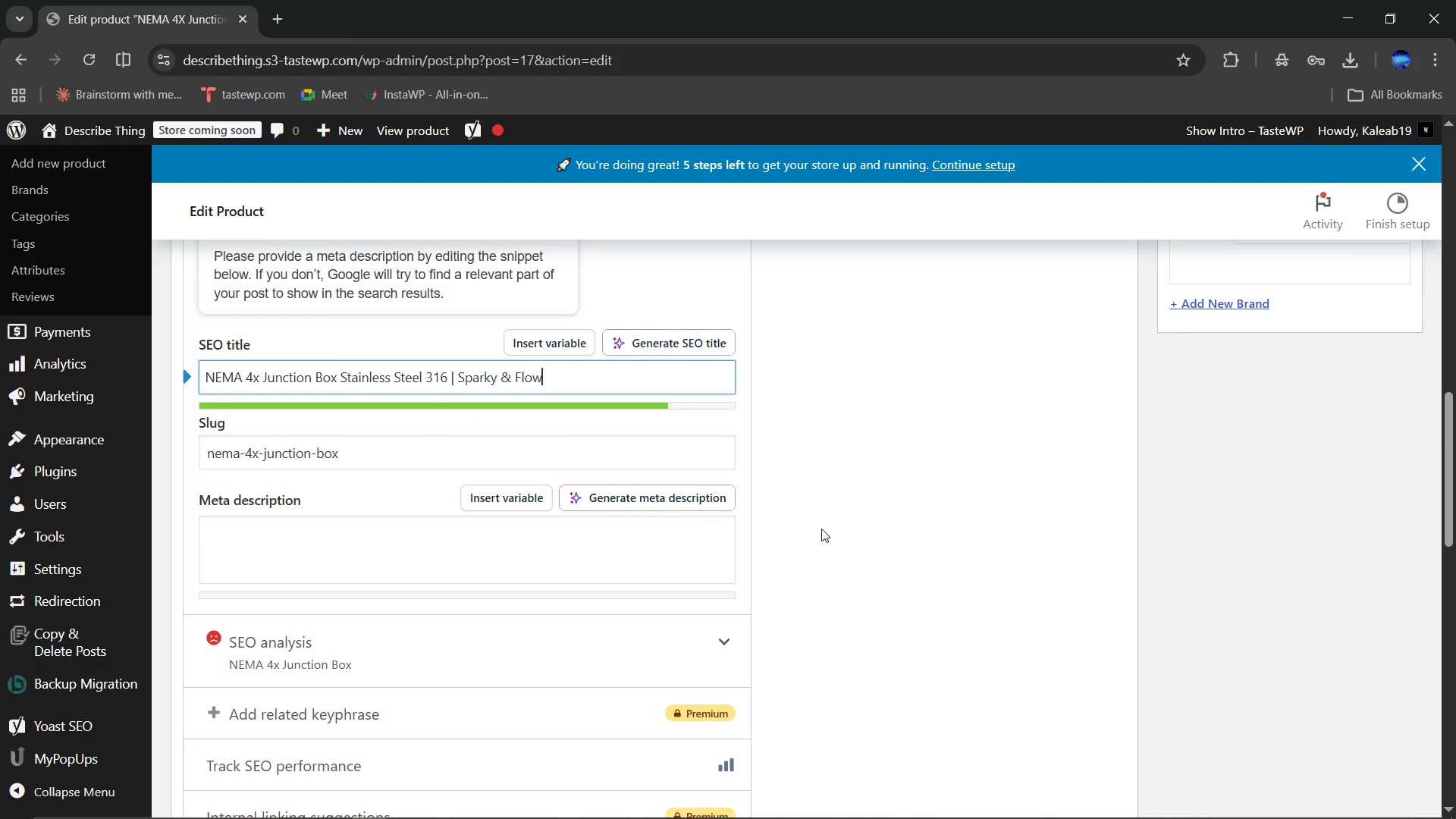 
left_click([623, 519])
 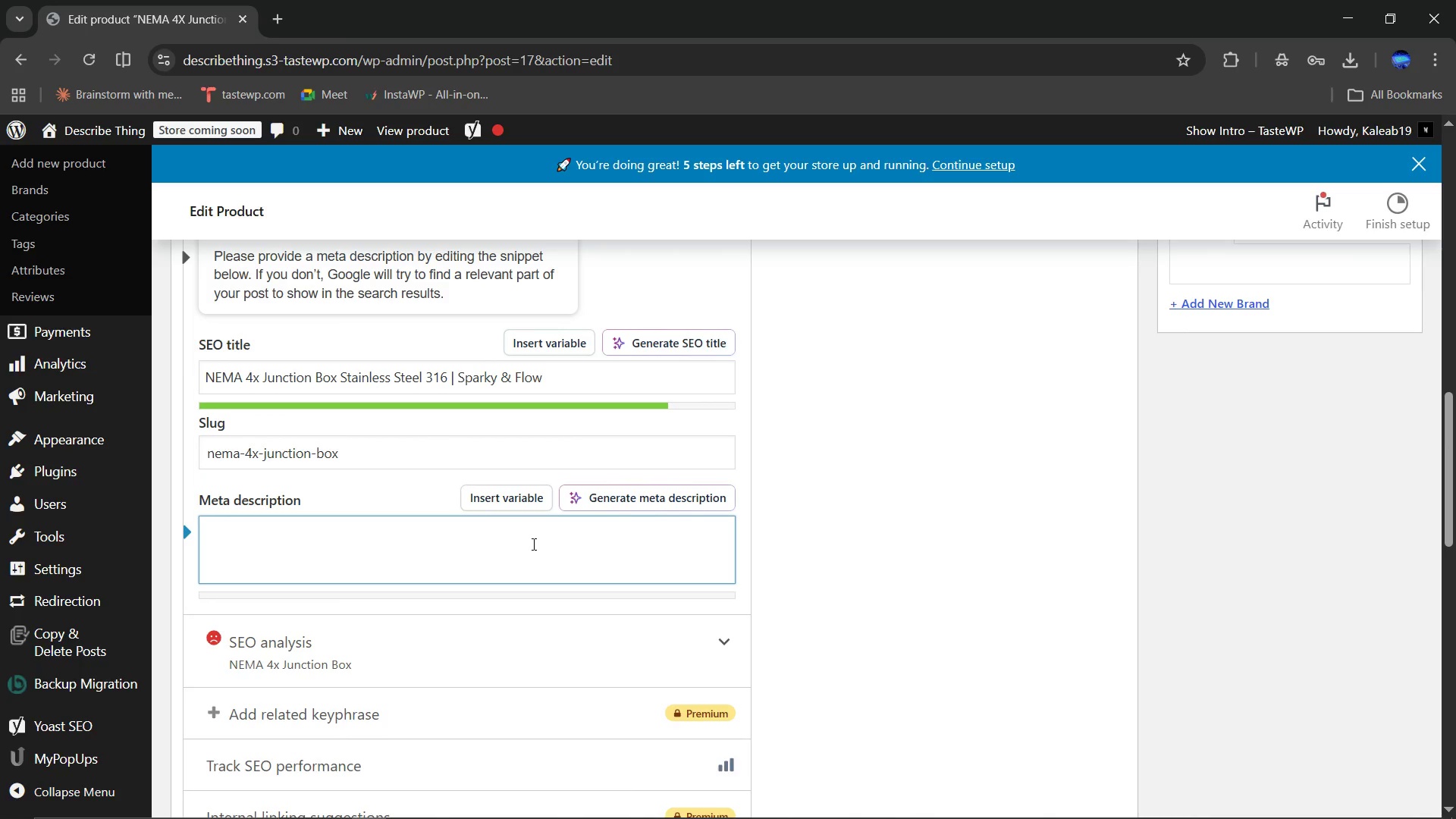 
type(Corrosion-resistant NEMA 4x stainless steel 316 junction box for harsh industrial environments and secure electrical enclosure protection.)
 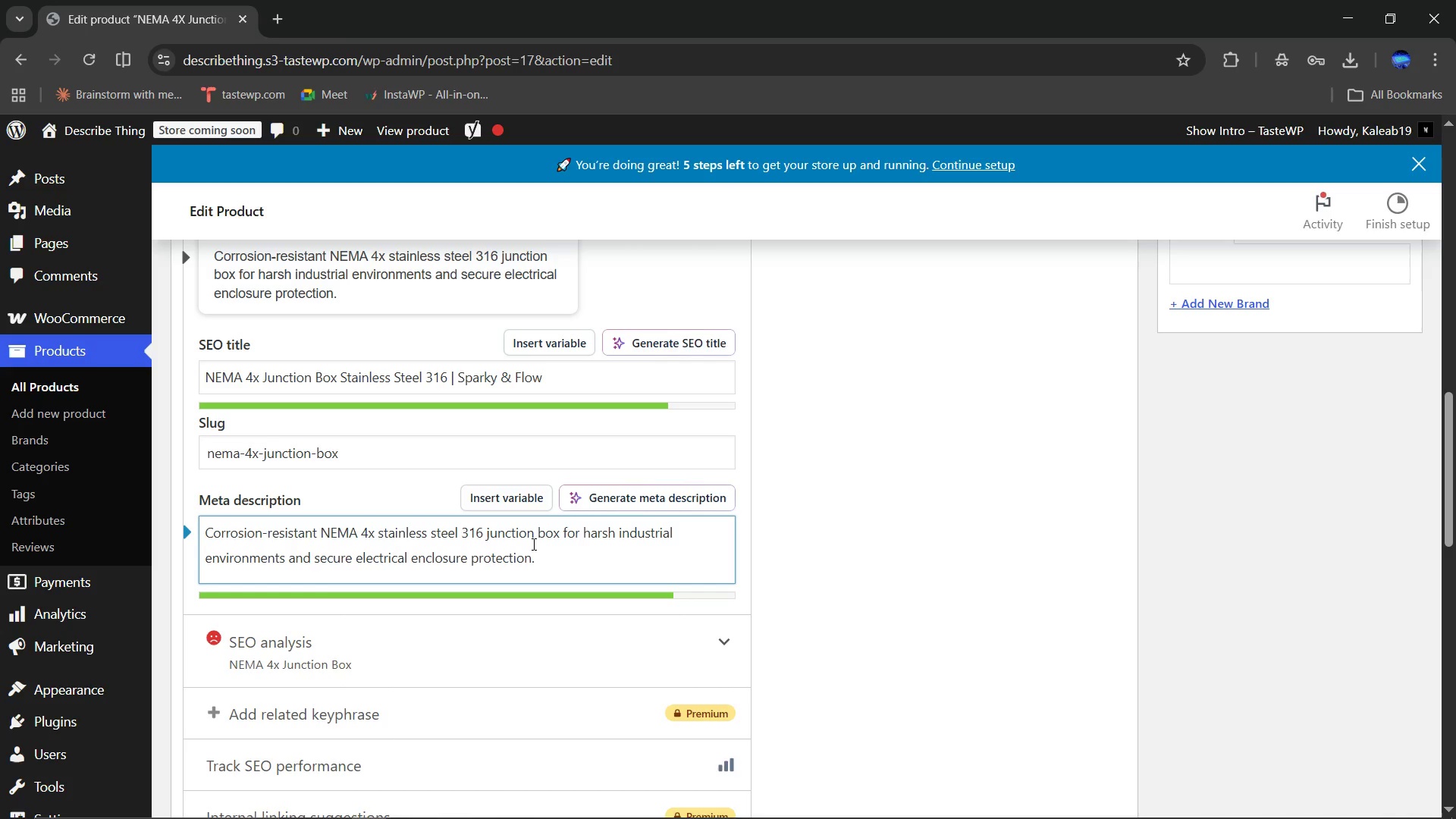 
scroll: coordinate [905, 563], scroll_direction: down, amount: 11.0
 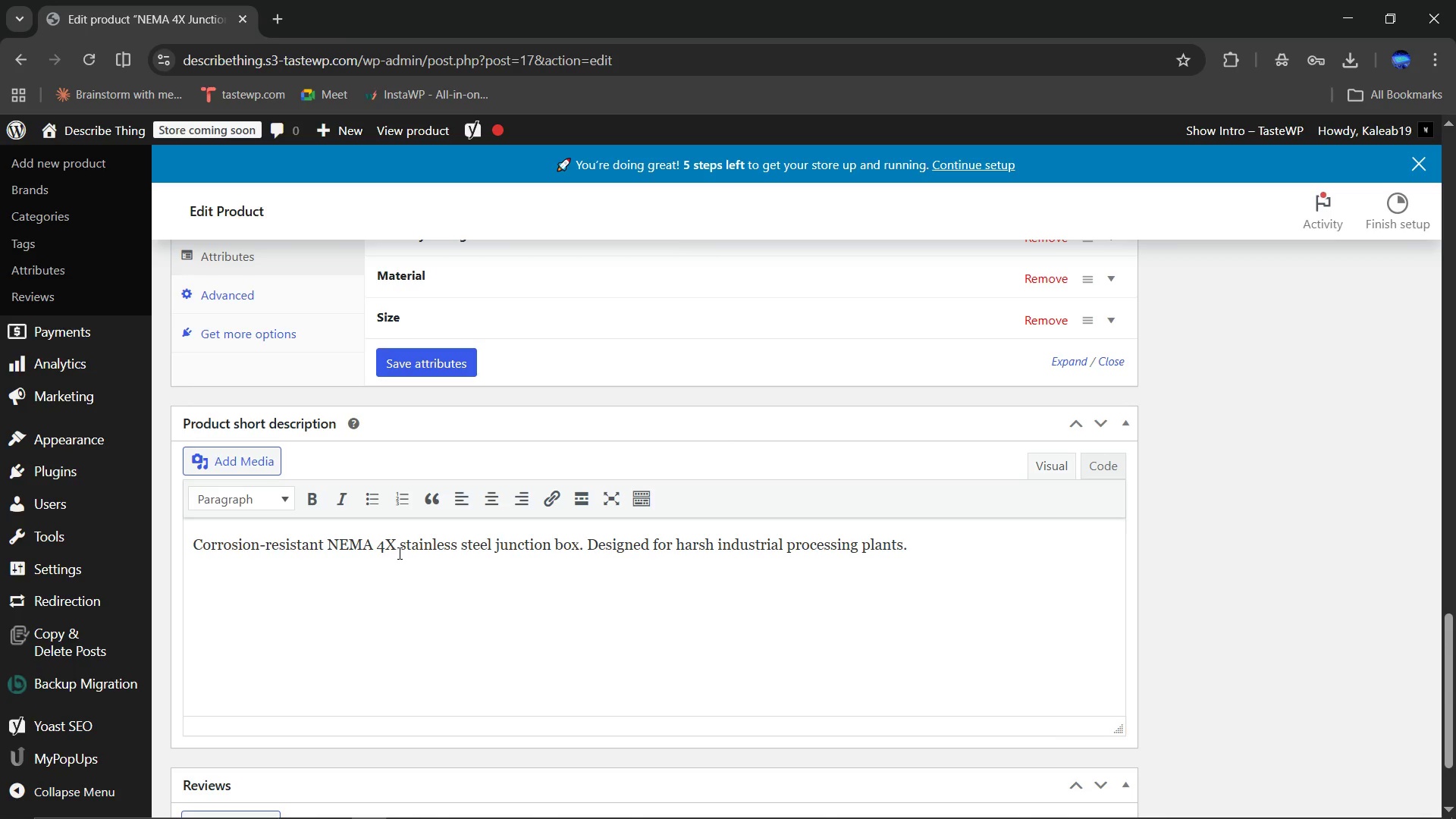 
wait(8.12)
 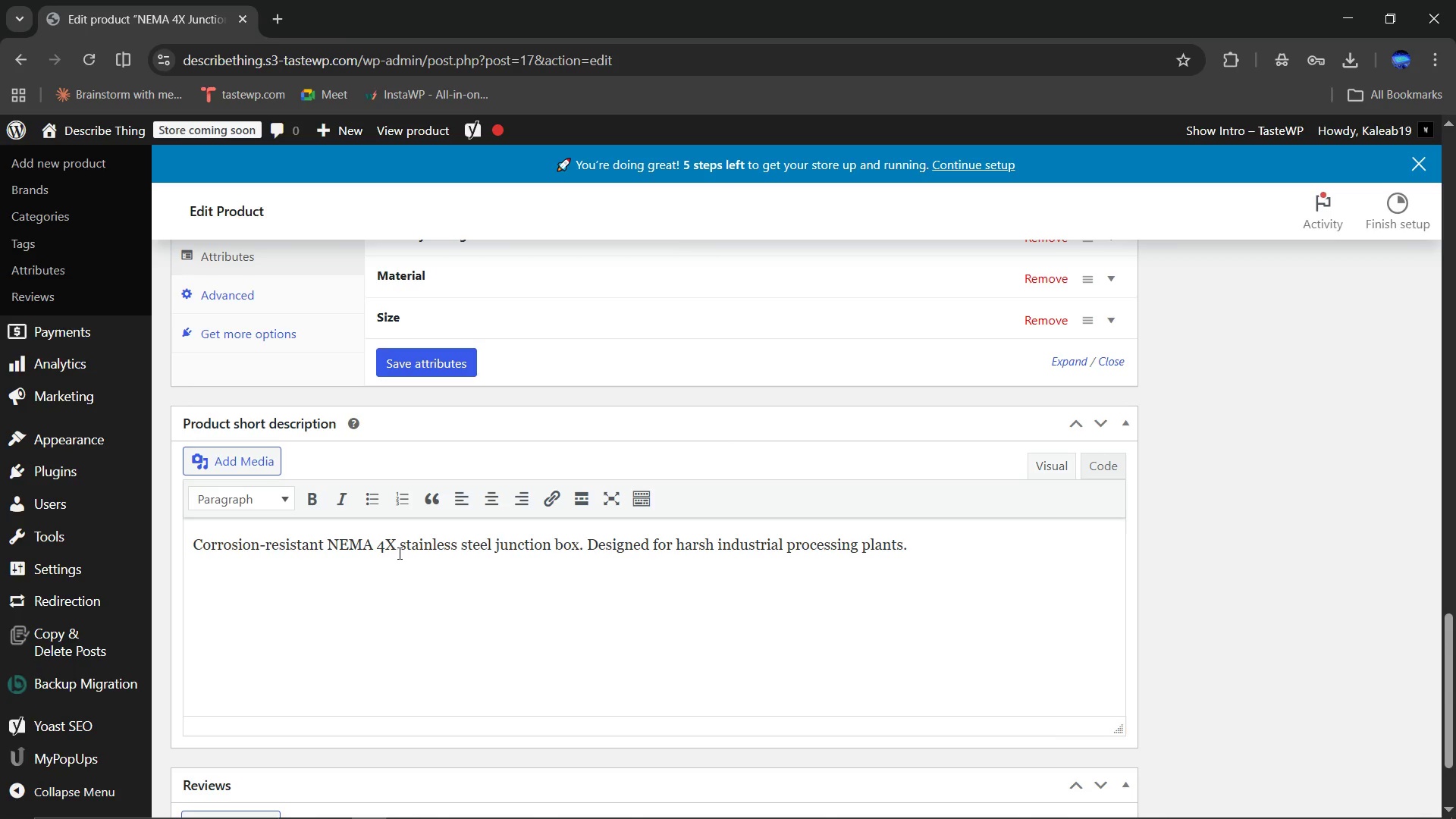 
left_click([491, 547])
 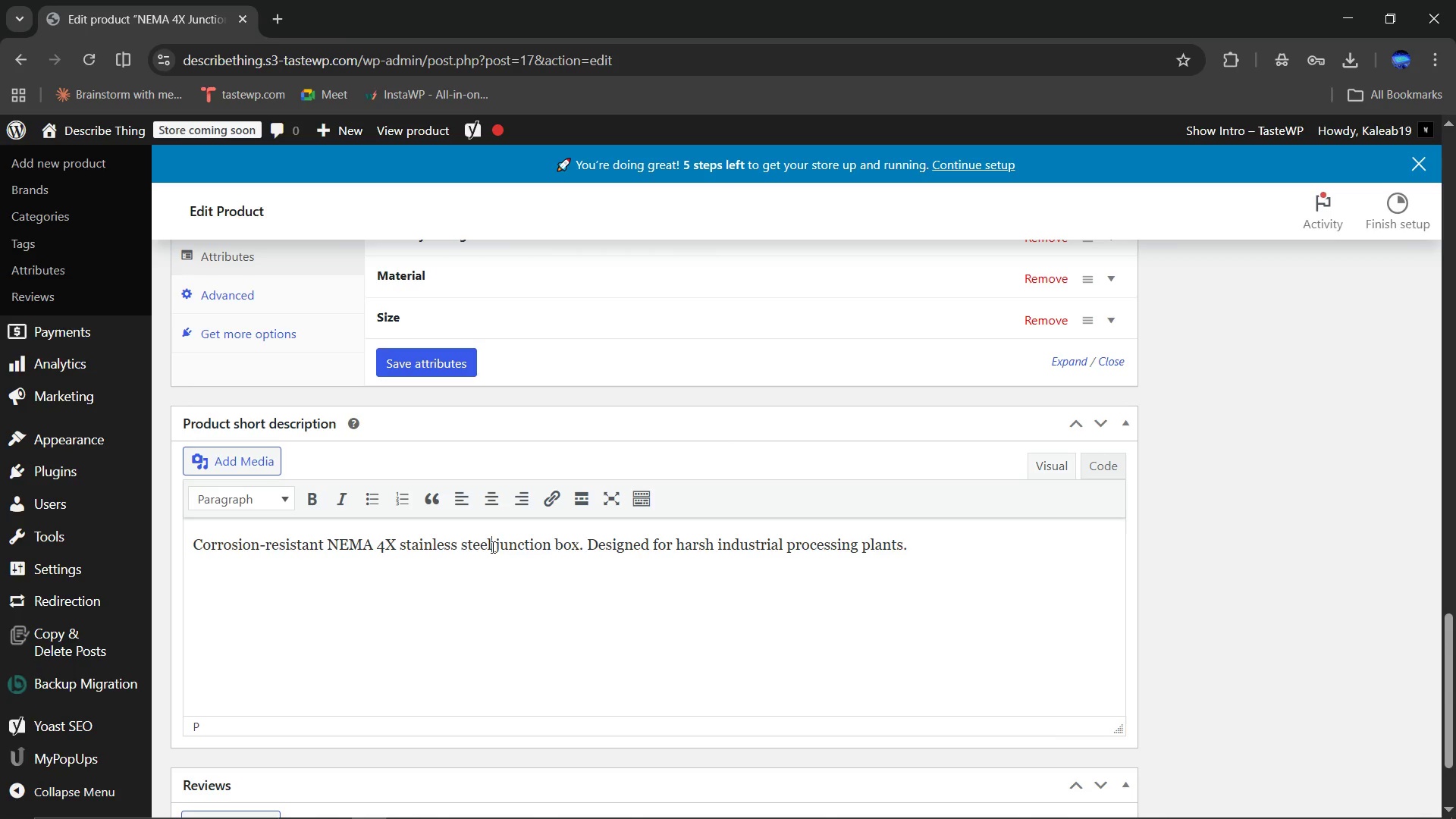 
type(  316)
 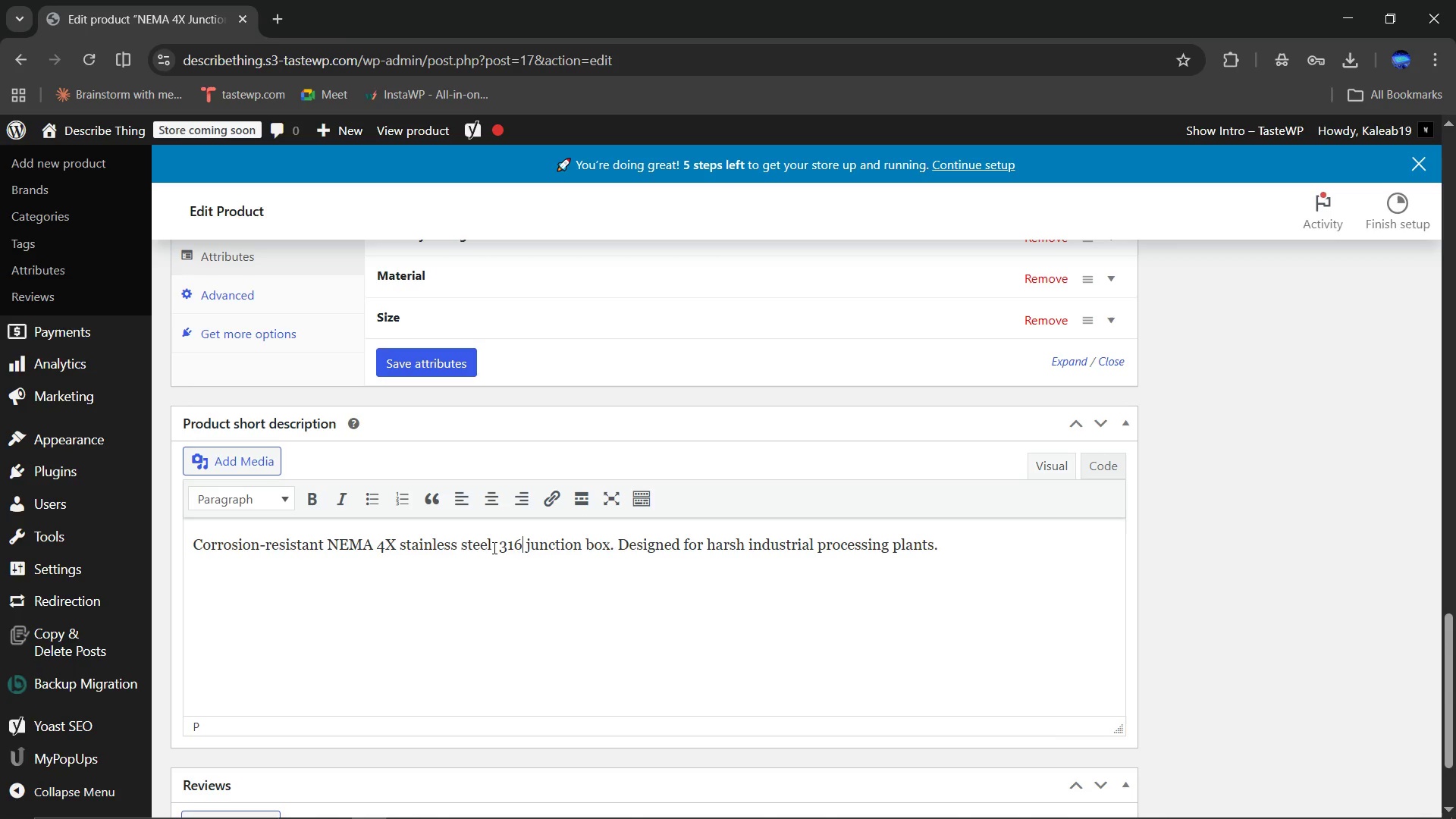 
wait(10.22)
 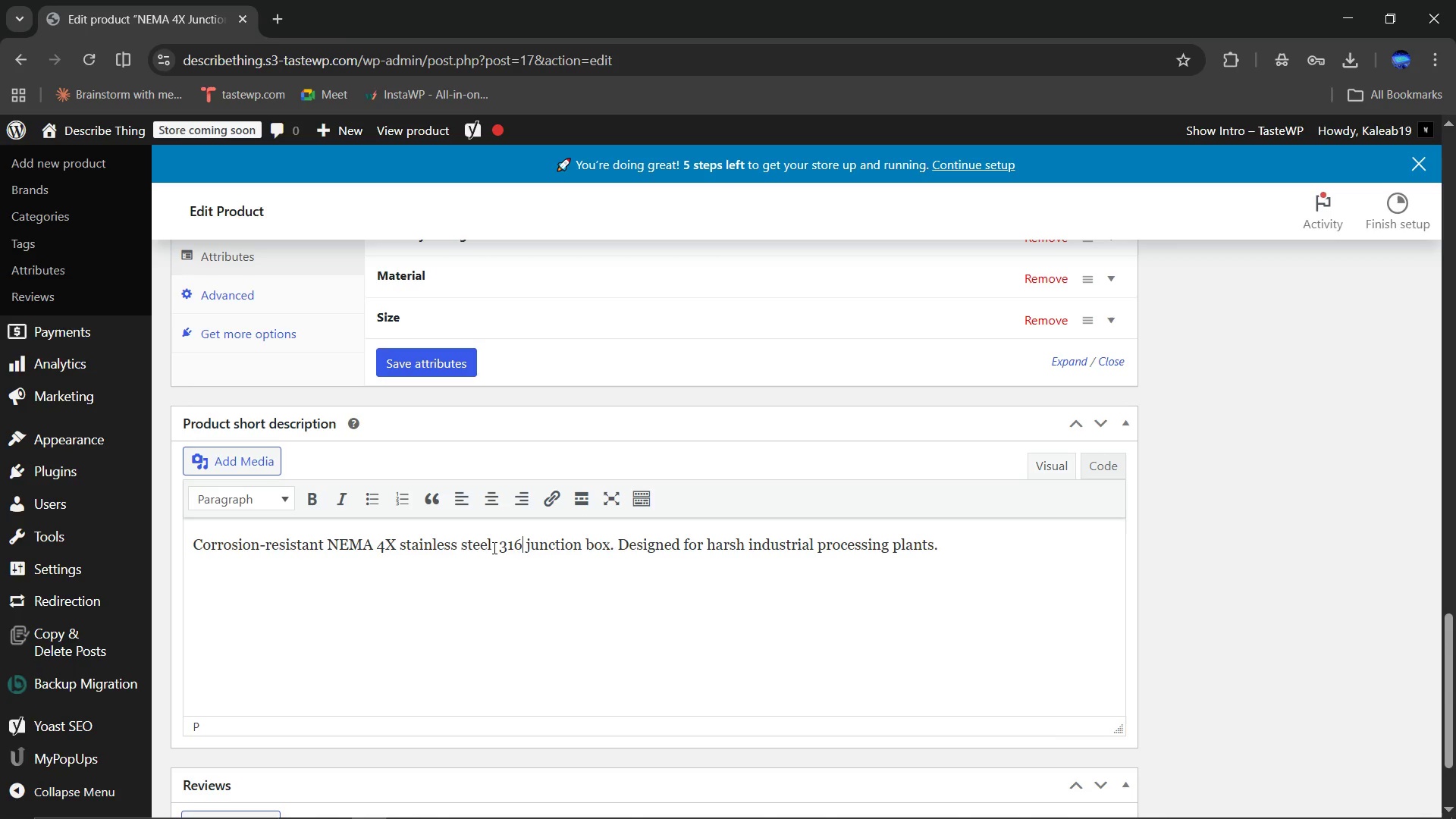 
left_click([618, 547])
 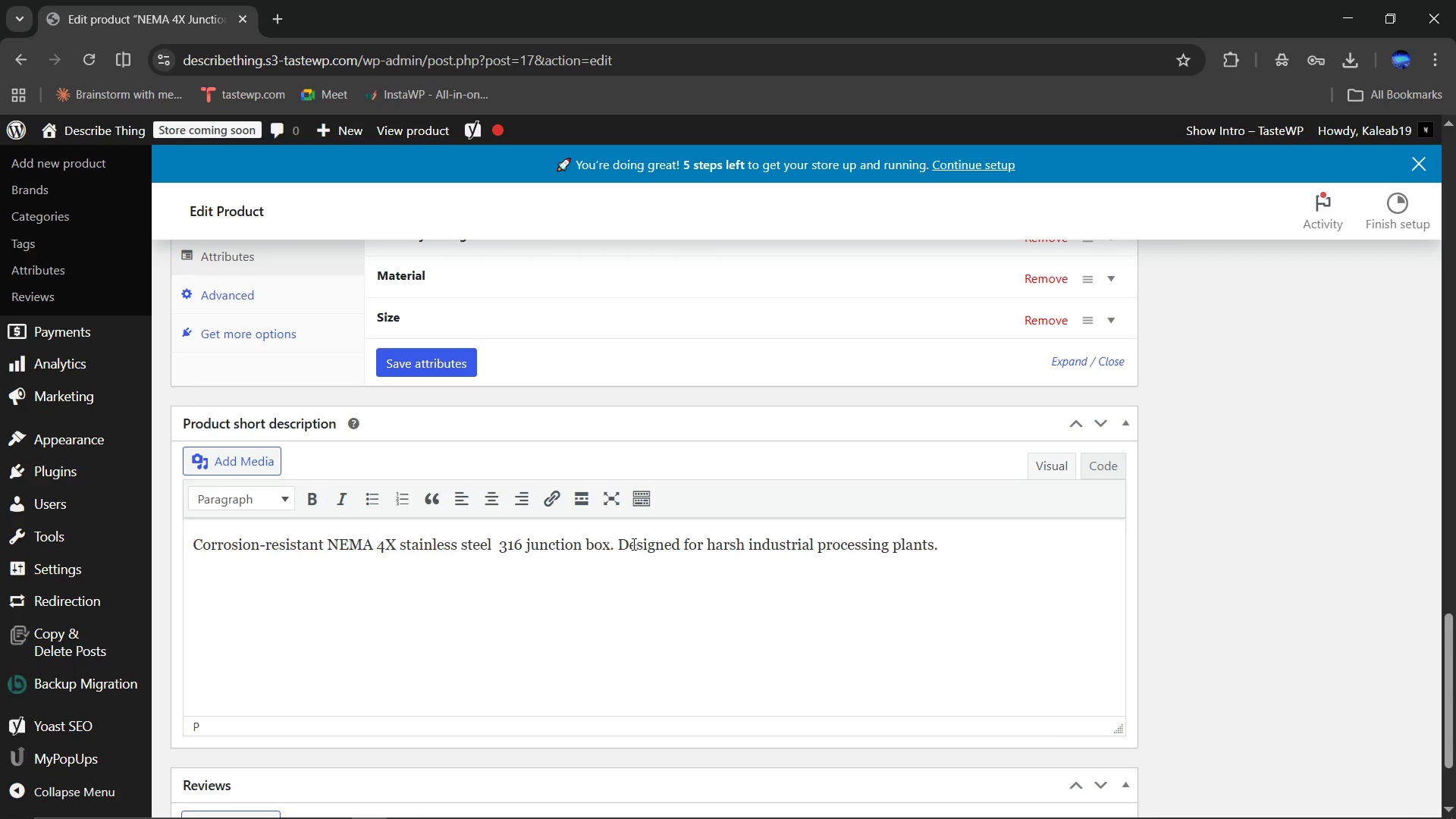 
left_click([632, 544])
 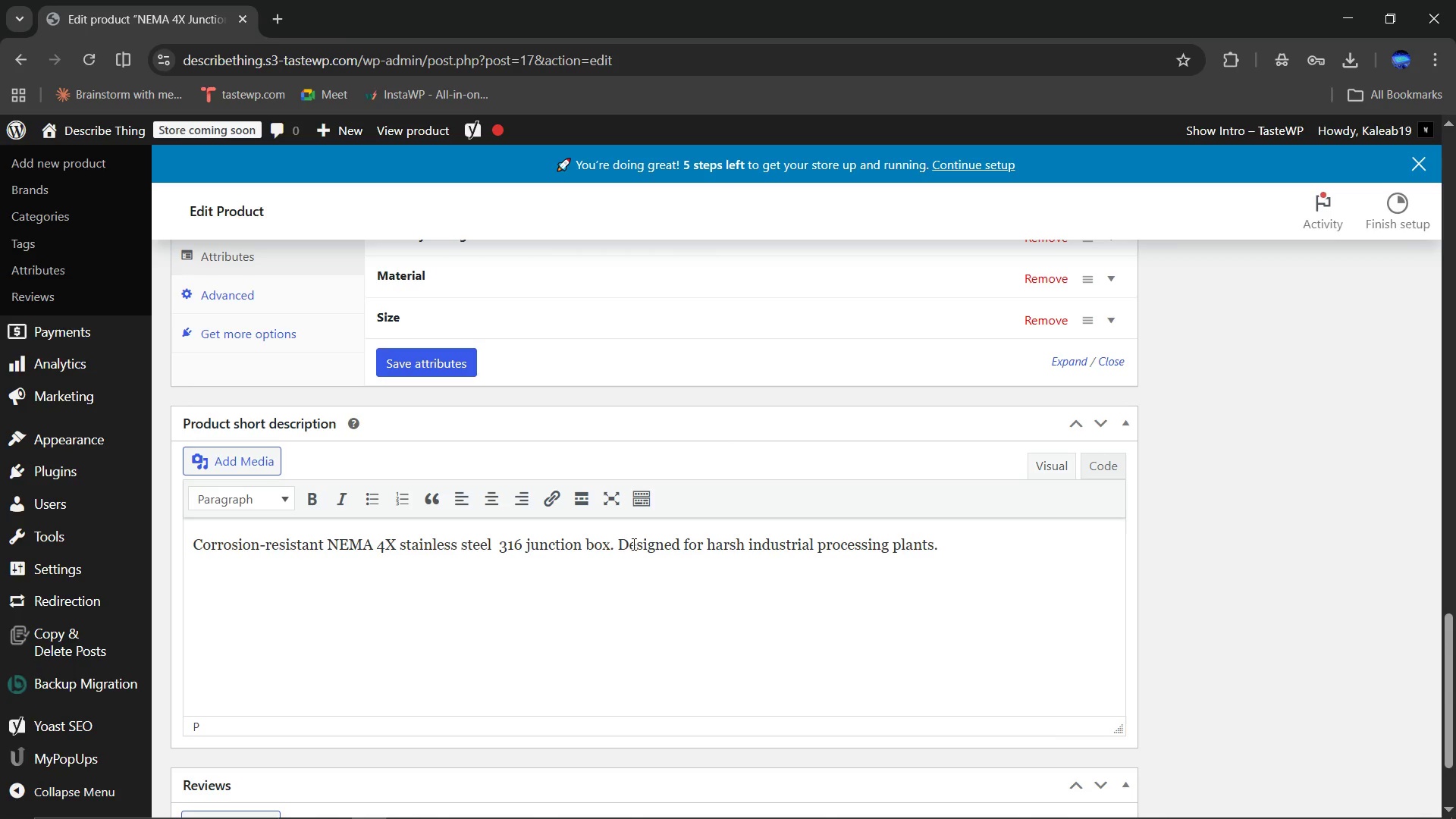 
key(Backspace)
 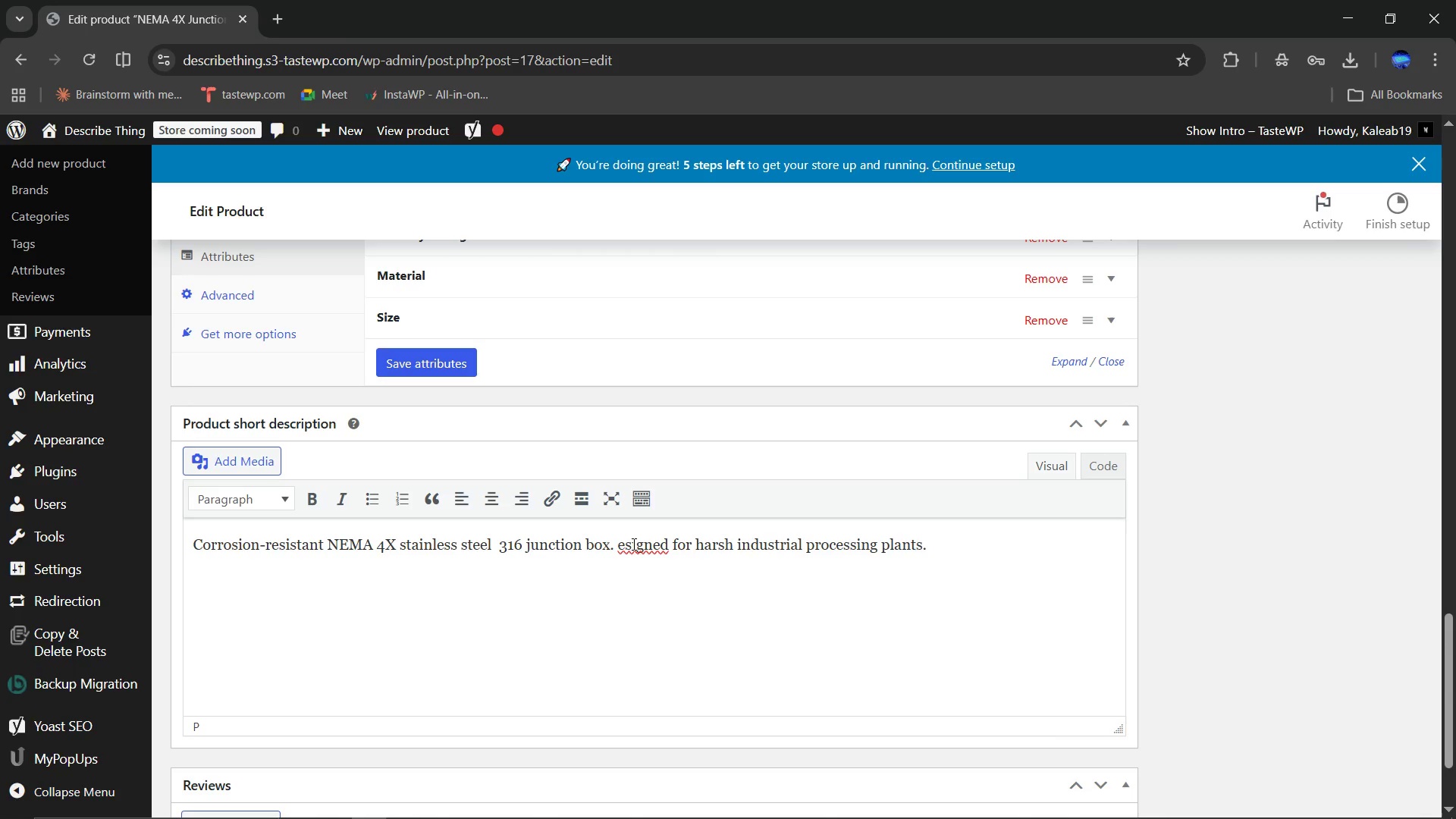 
key(Backspace)
 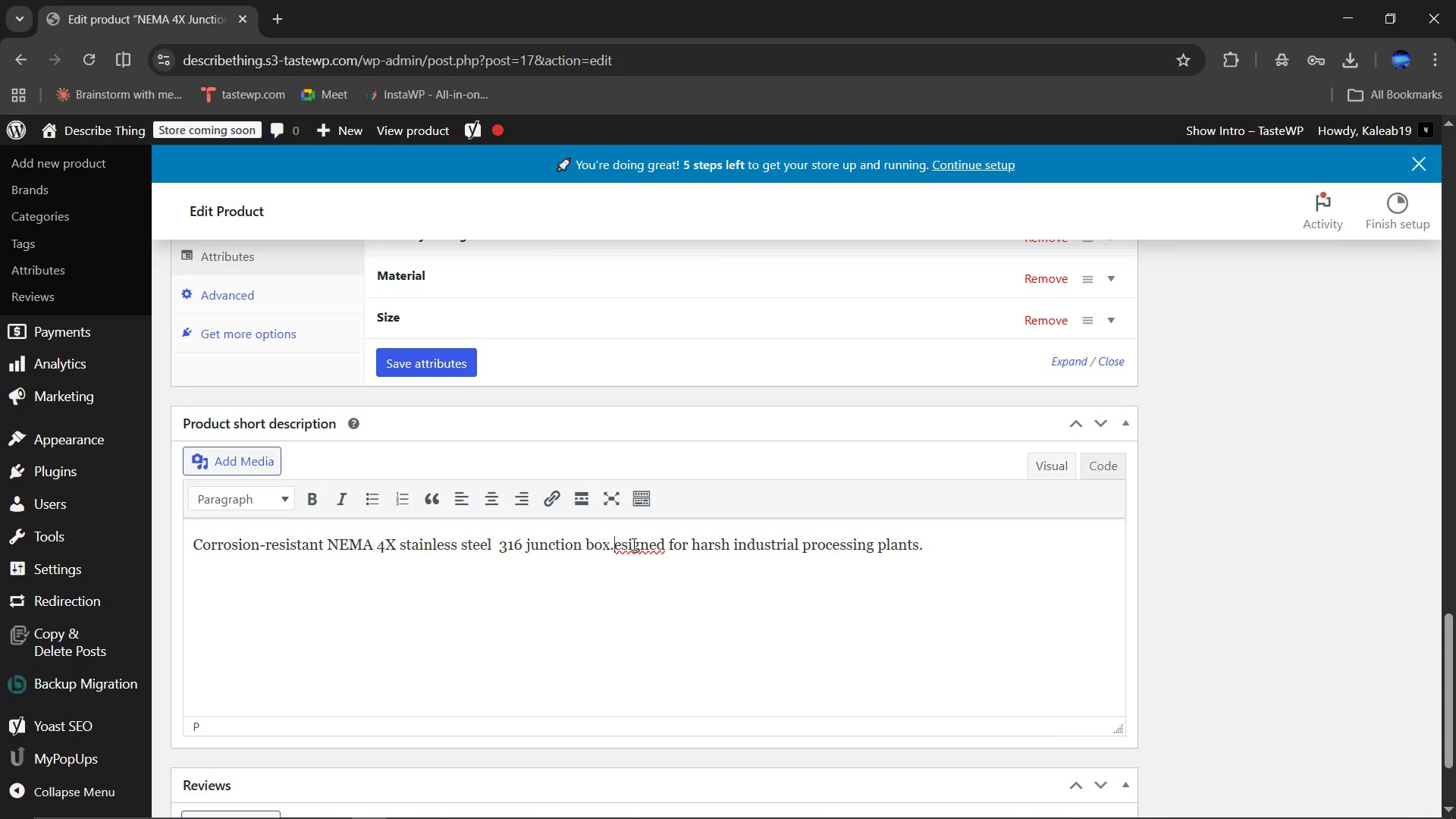 
key(Backspace)
 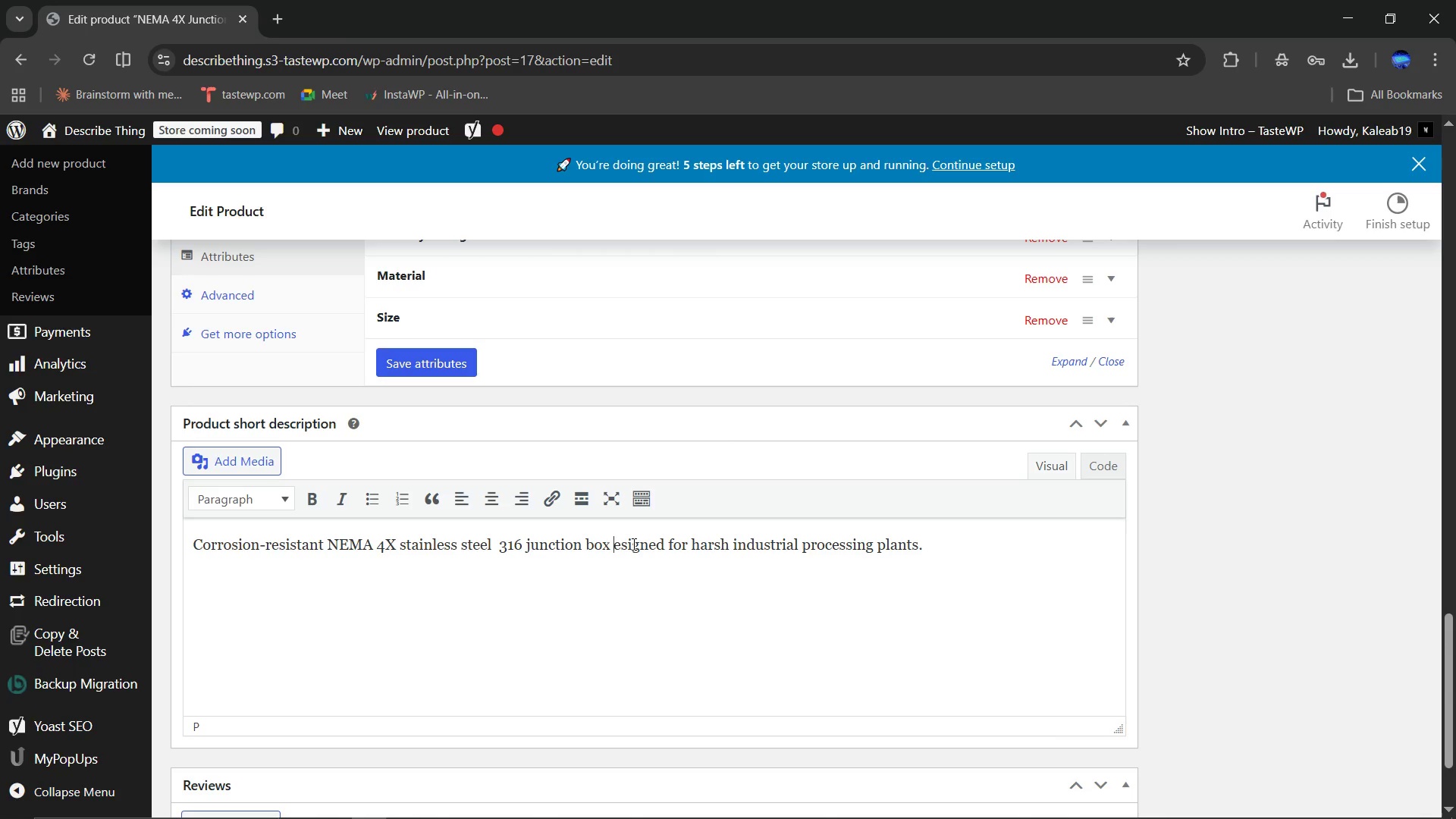 
key(Space)
 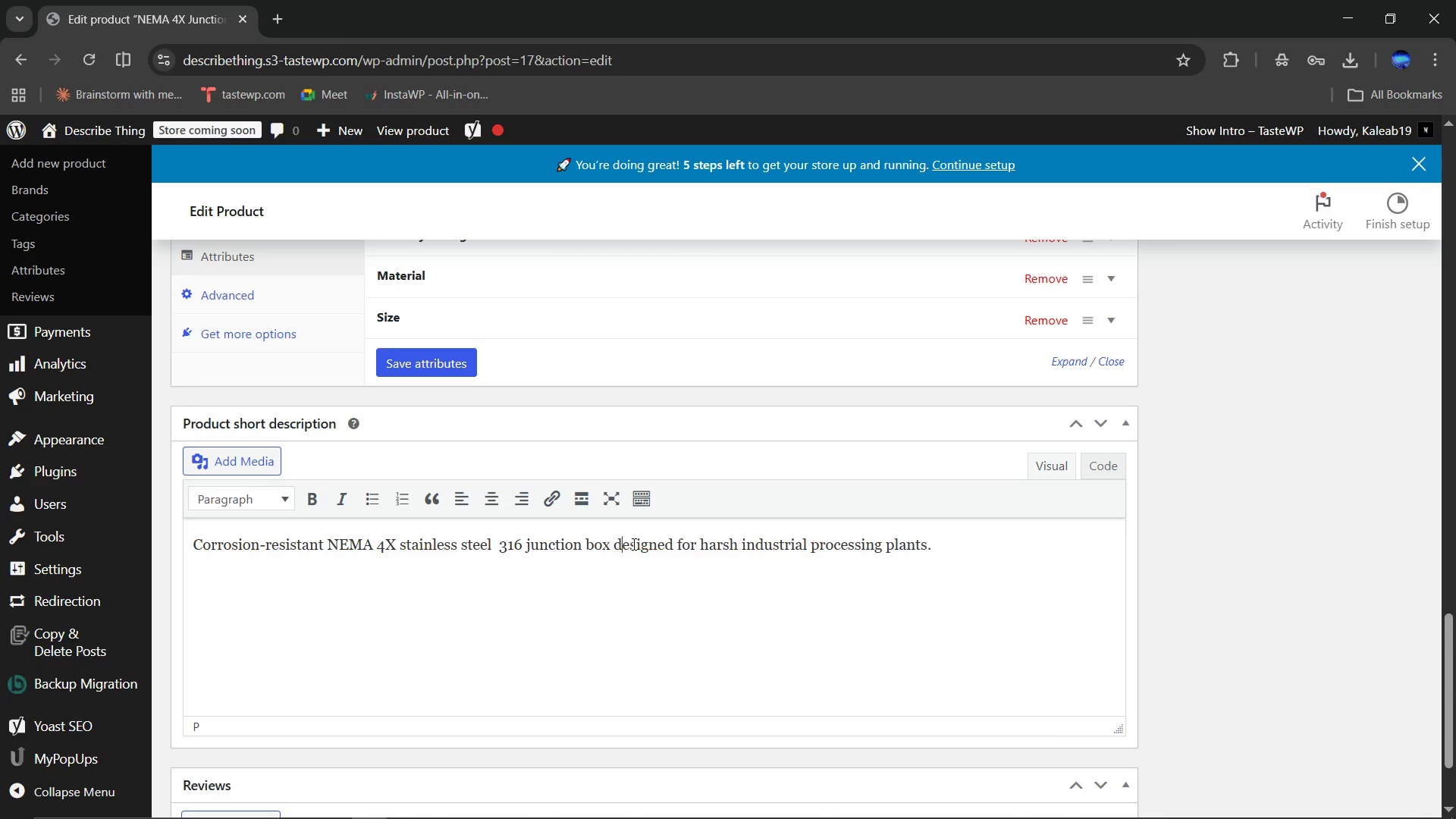 
key(D)
 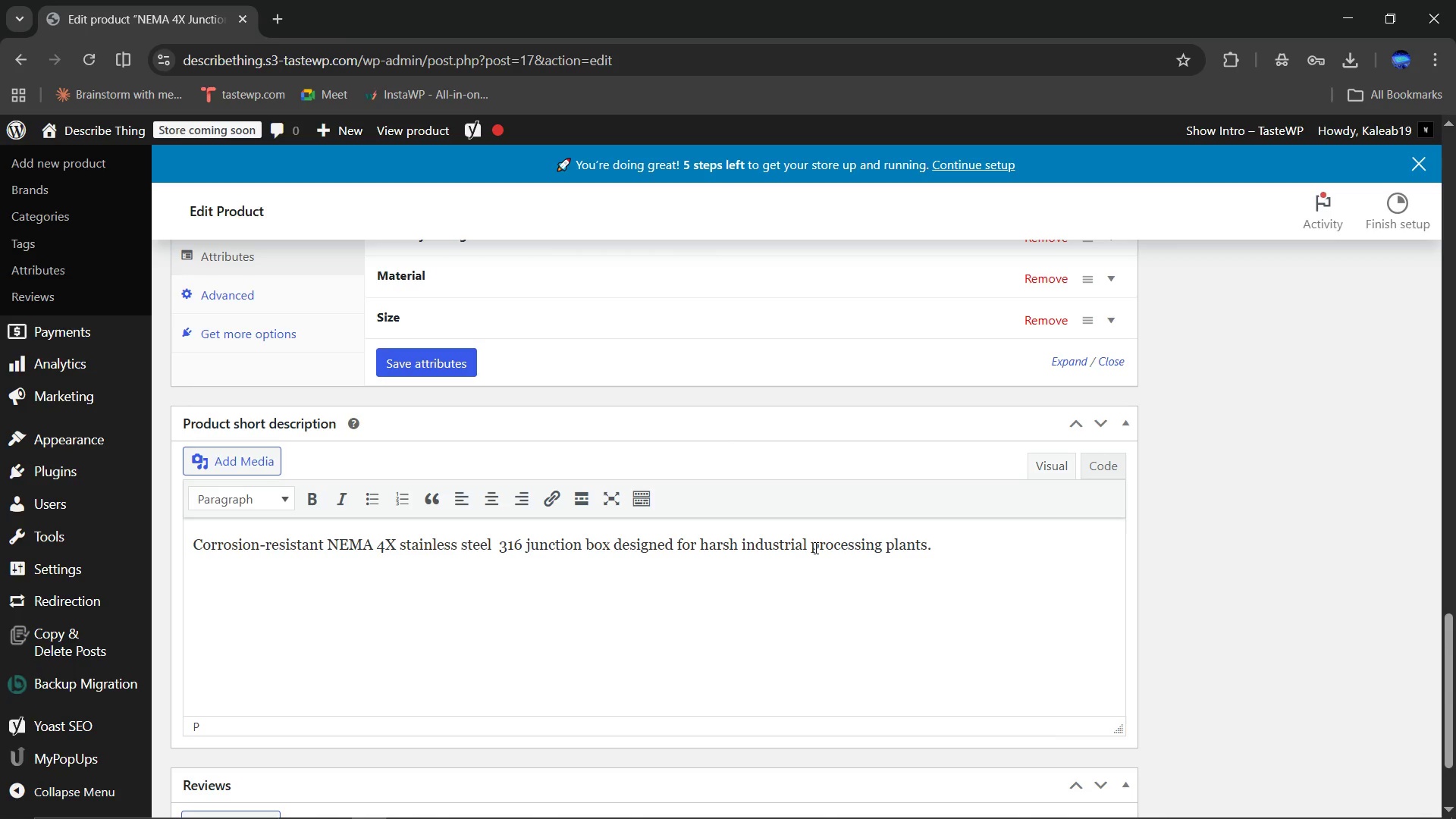 
wait(5.23)
 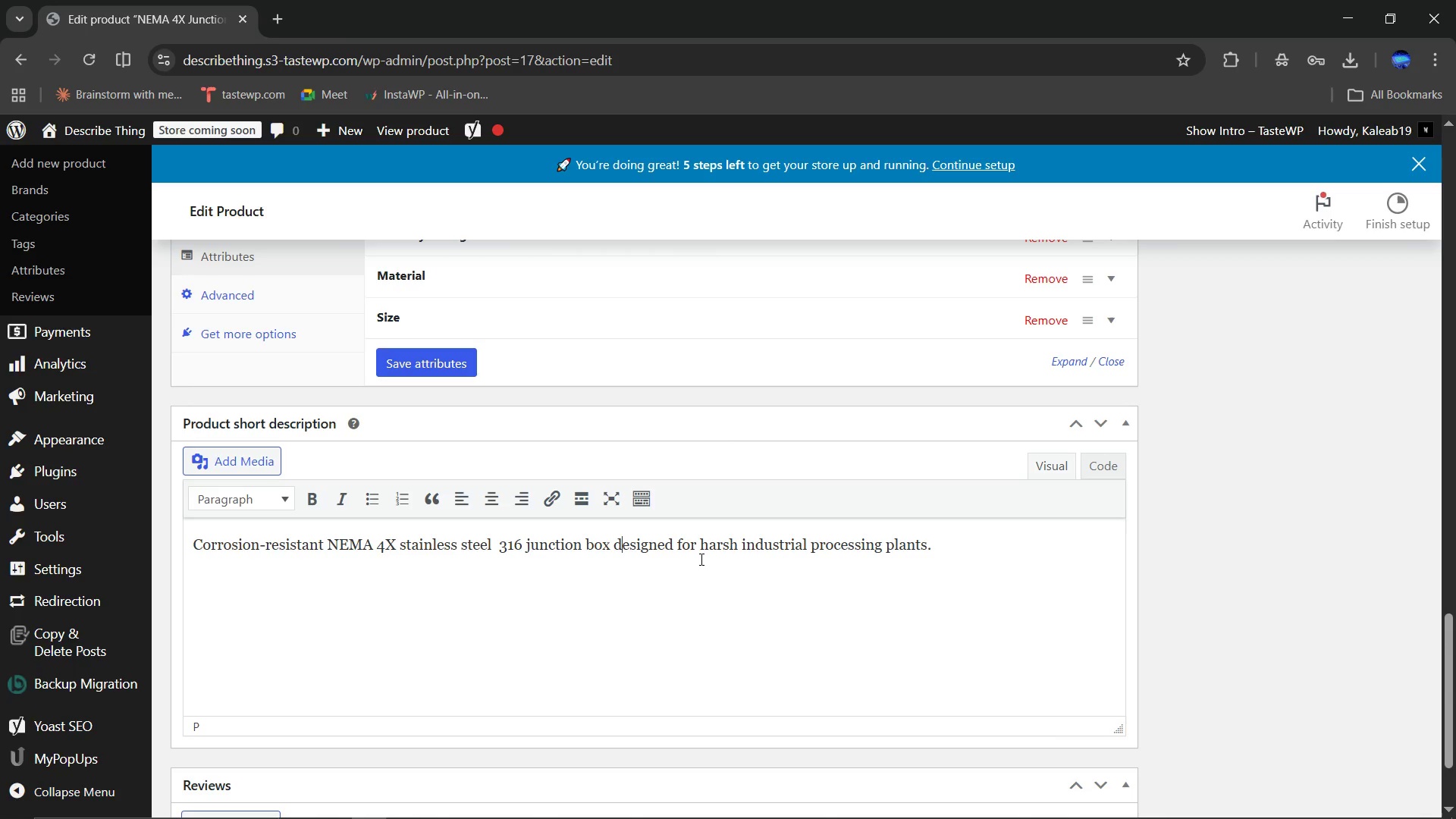 
left_click_drag(start_coordinate=[814, 548], to_coordinate=[1053, 589])
 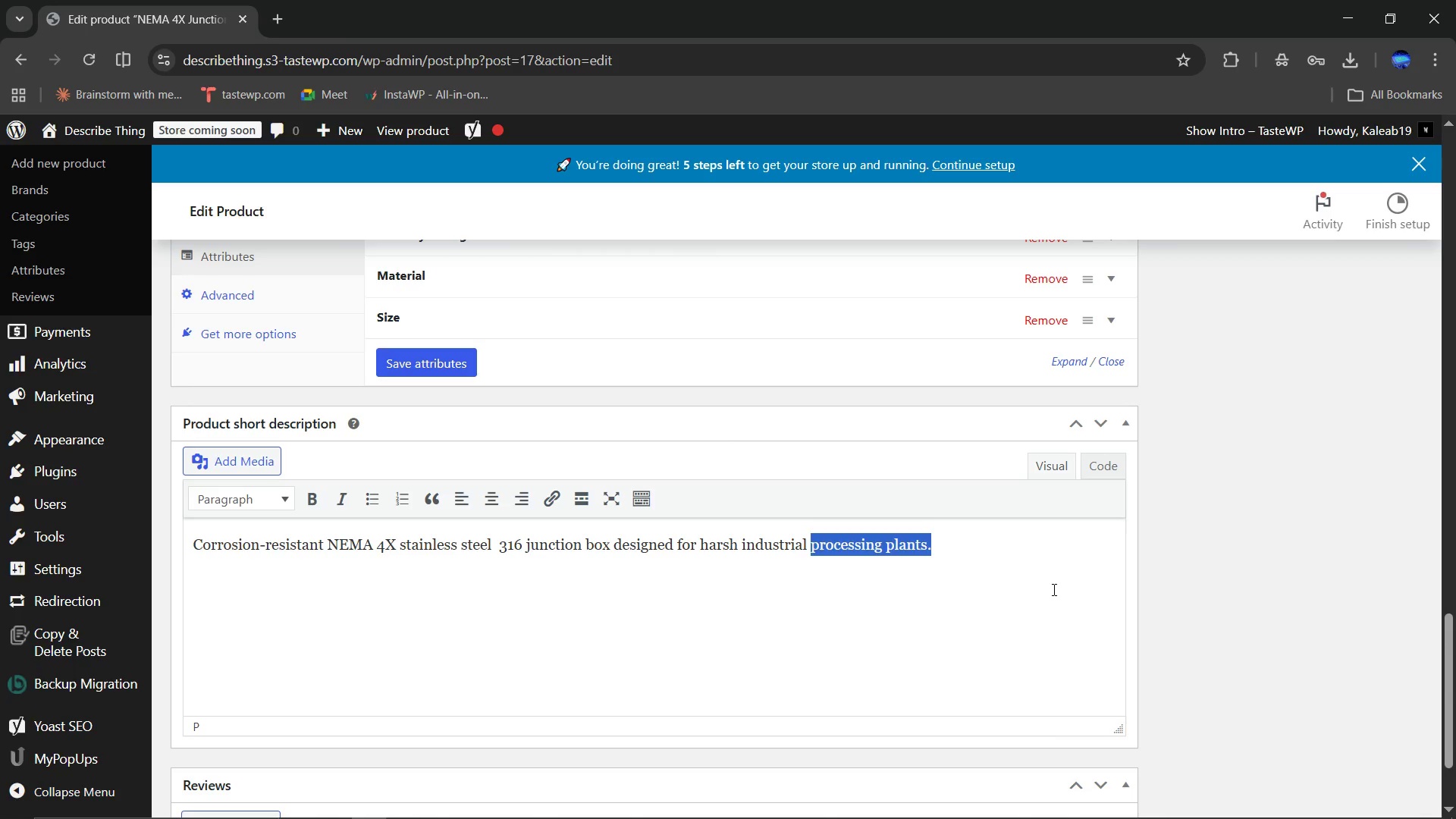 
type(envo)
key(Backspace)
type(ironments and reliable electrical protection.)
 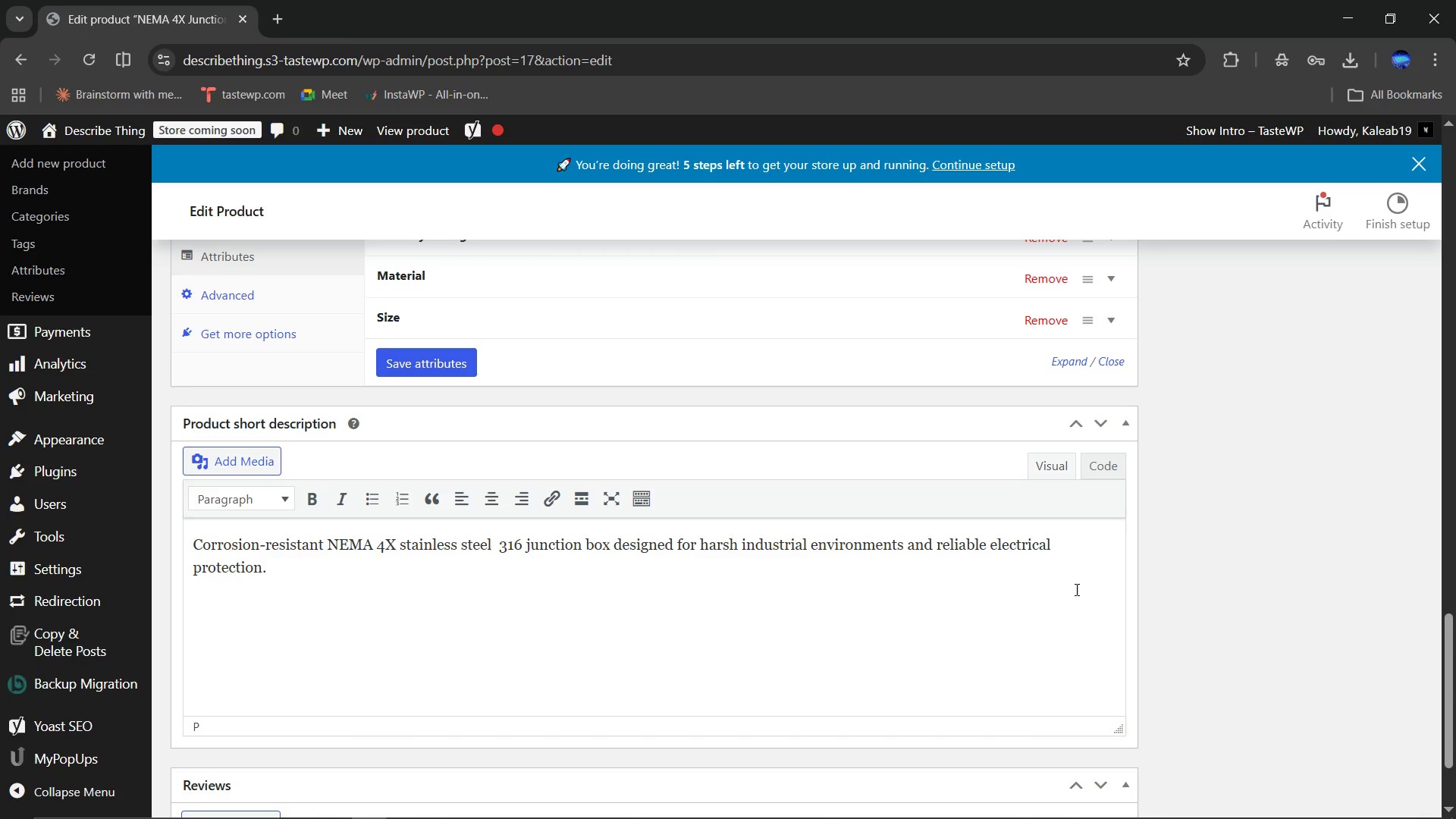 
scroll: coordinate [1159, 603], scroll_direction: down, amount: 2.0
 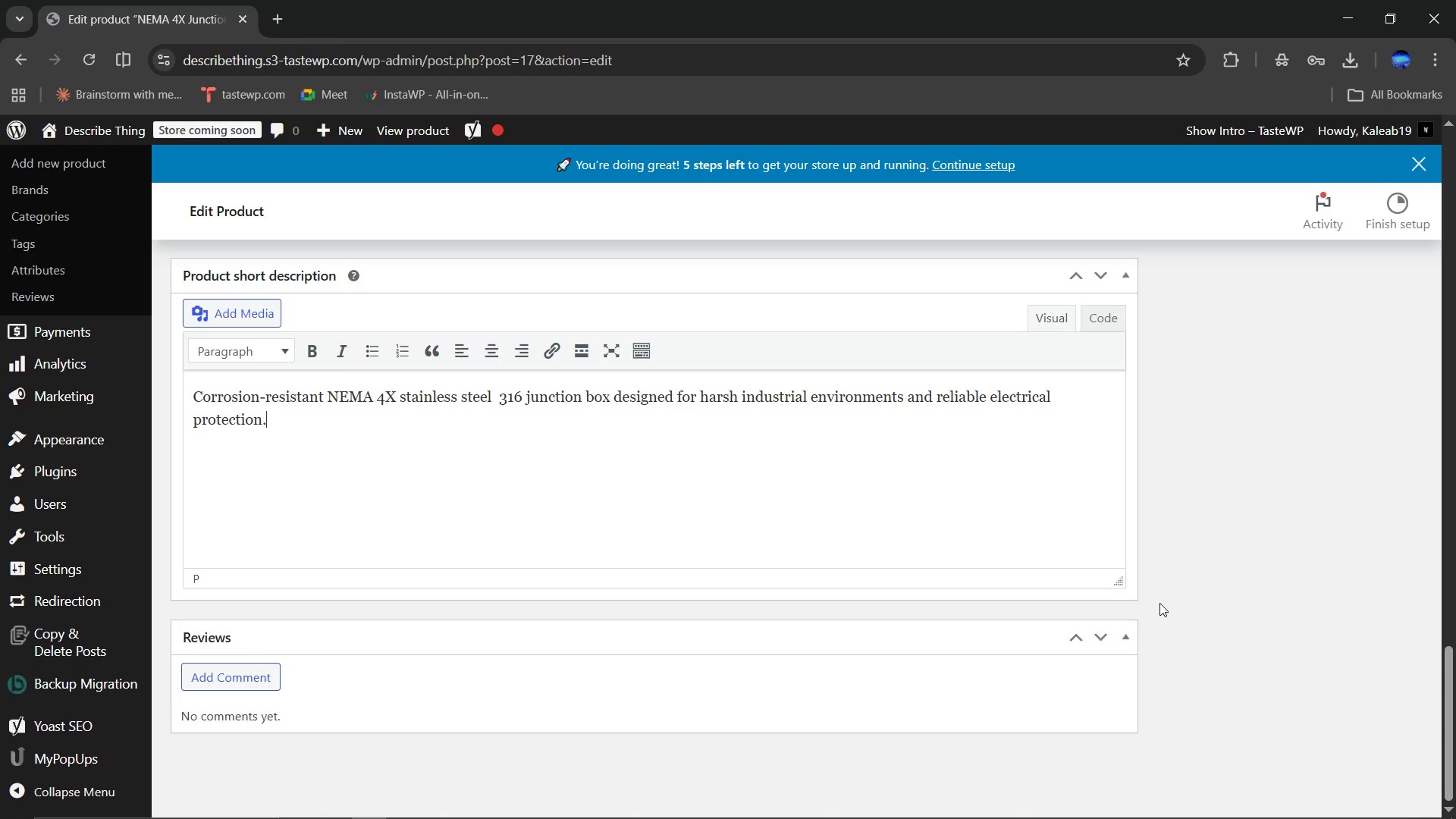 
scroll: coordinate [1159, 603], scroll_direction: none, amount: 0.0
 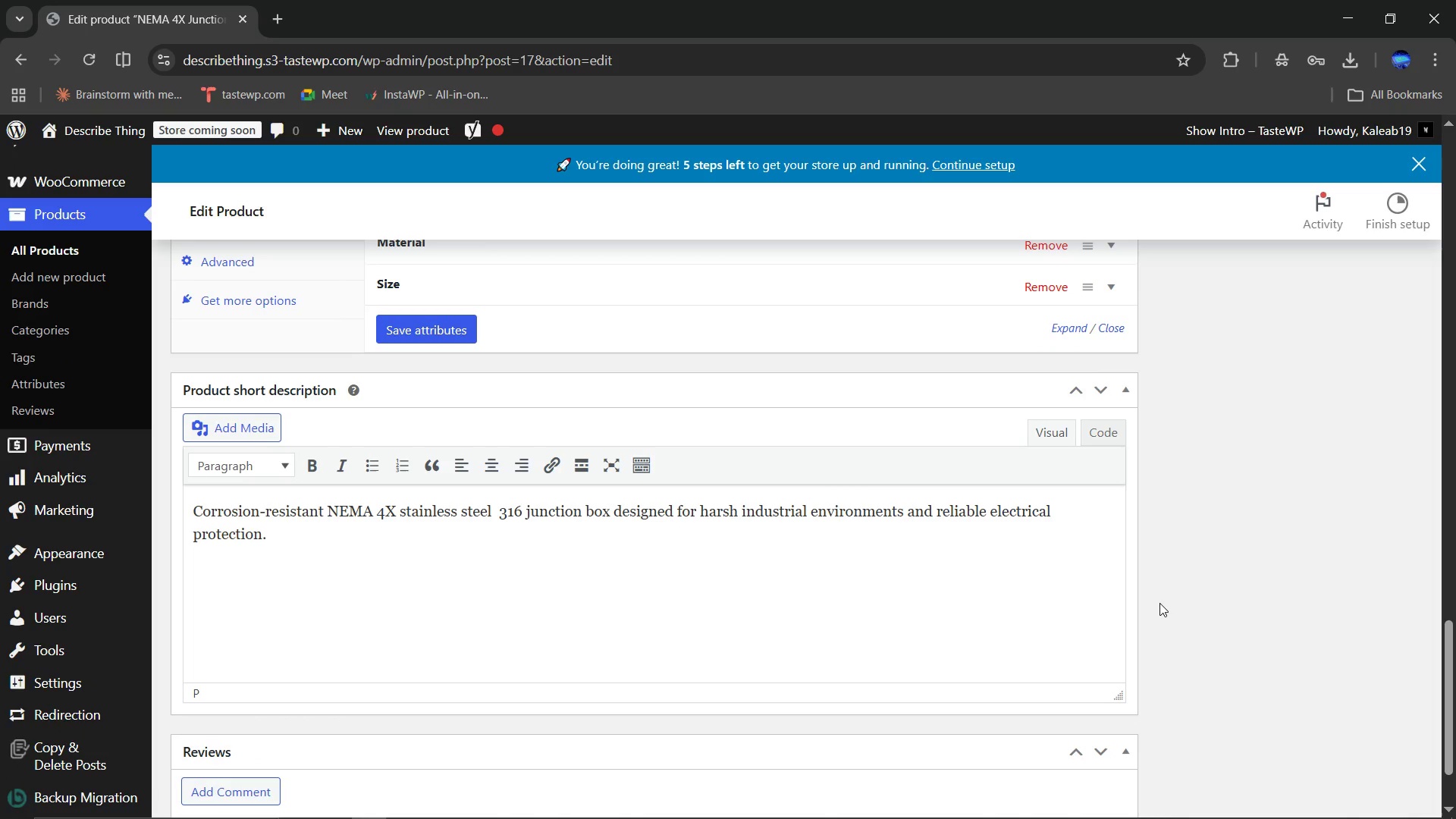 
scroll: coordinate [1150, 452], scroll_direction: up, amount: 11.0
 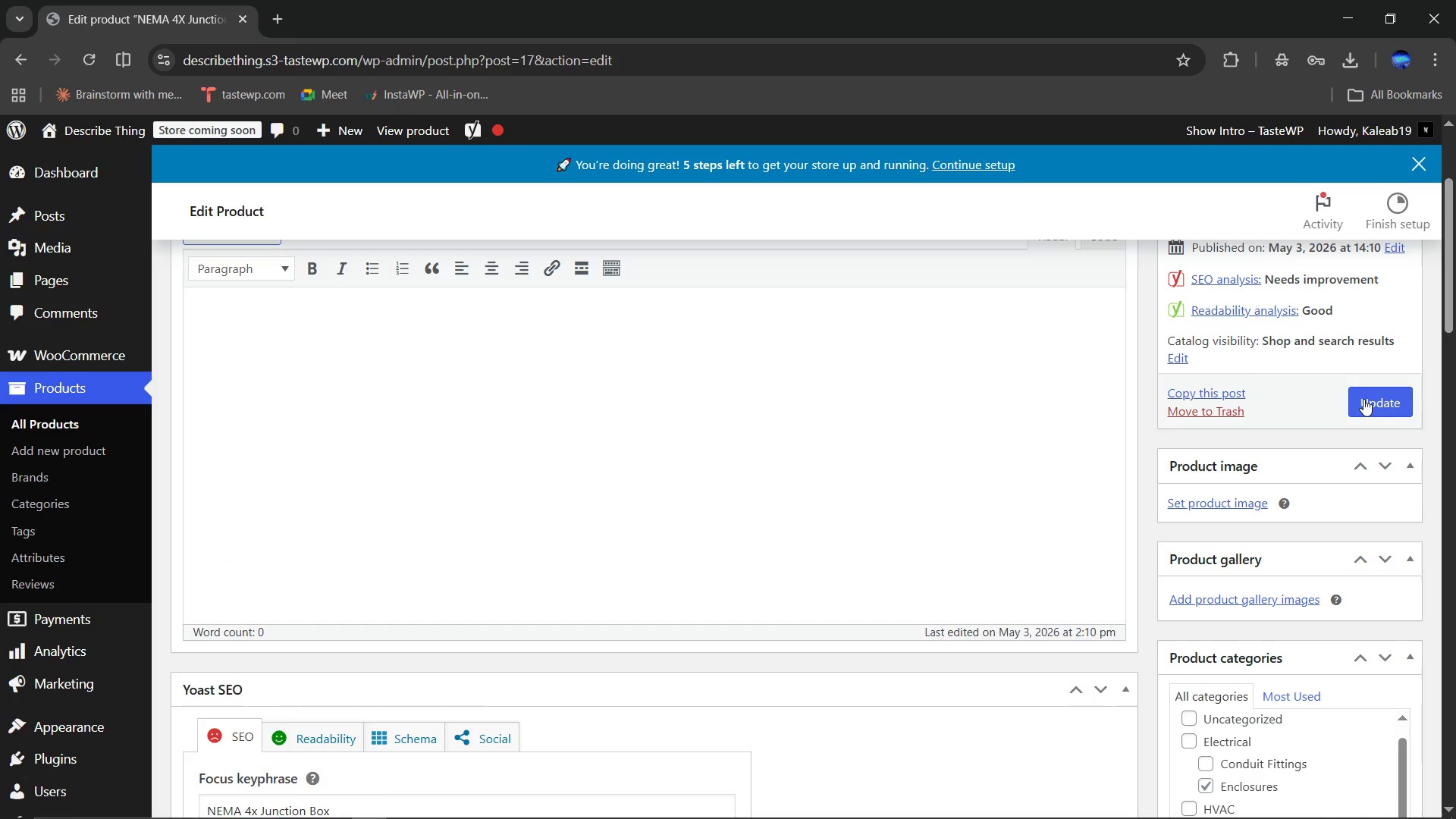 
left_click([1363, 399])
 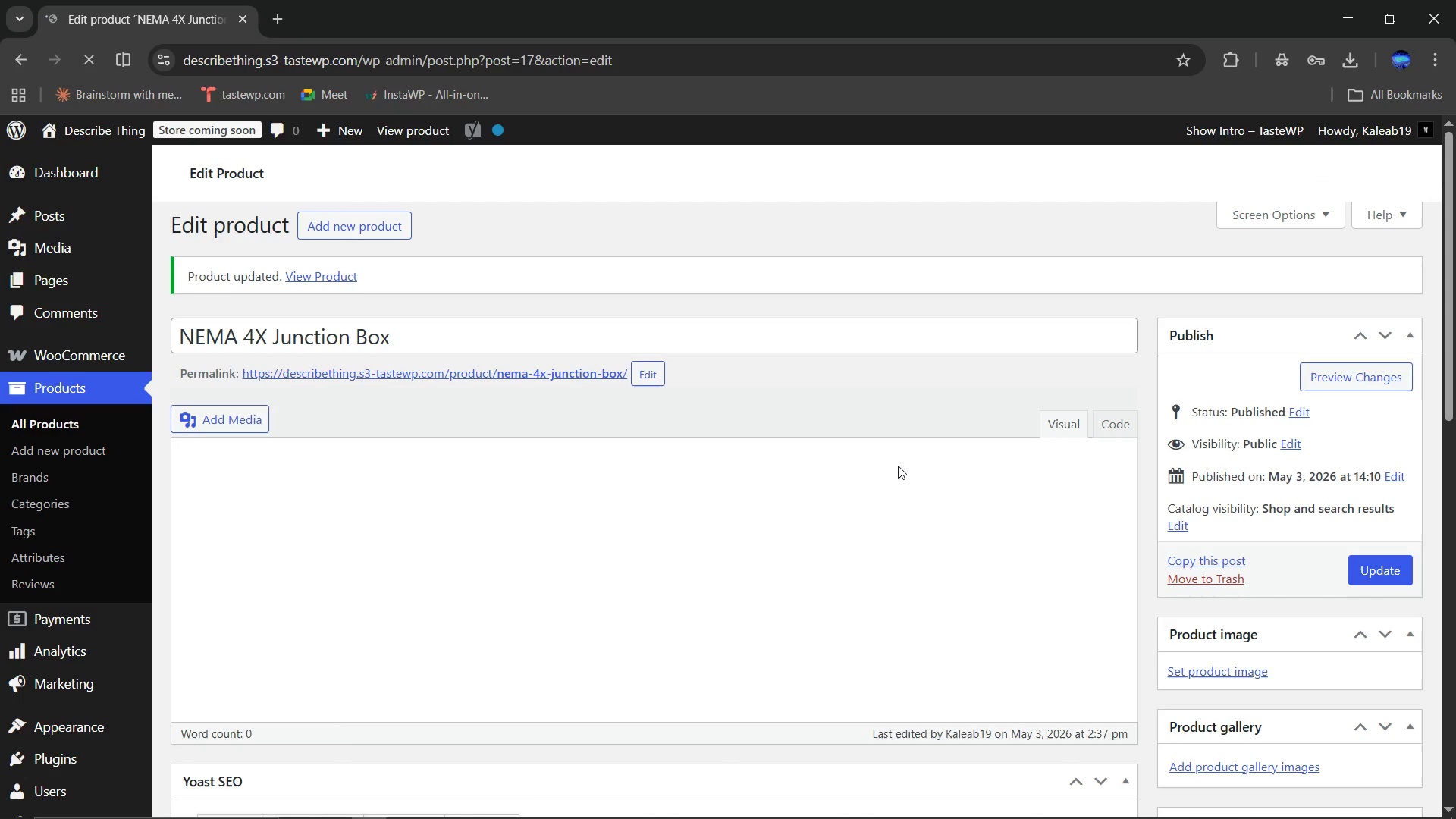 
wait(5.69)
 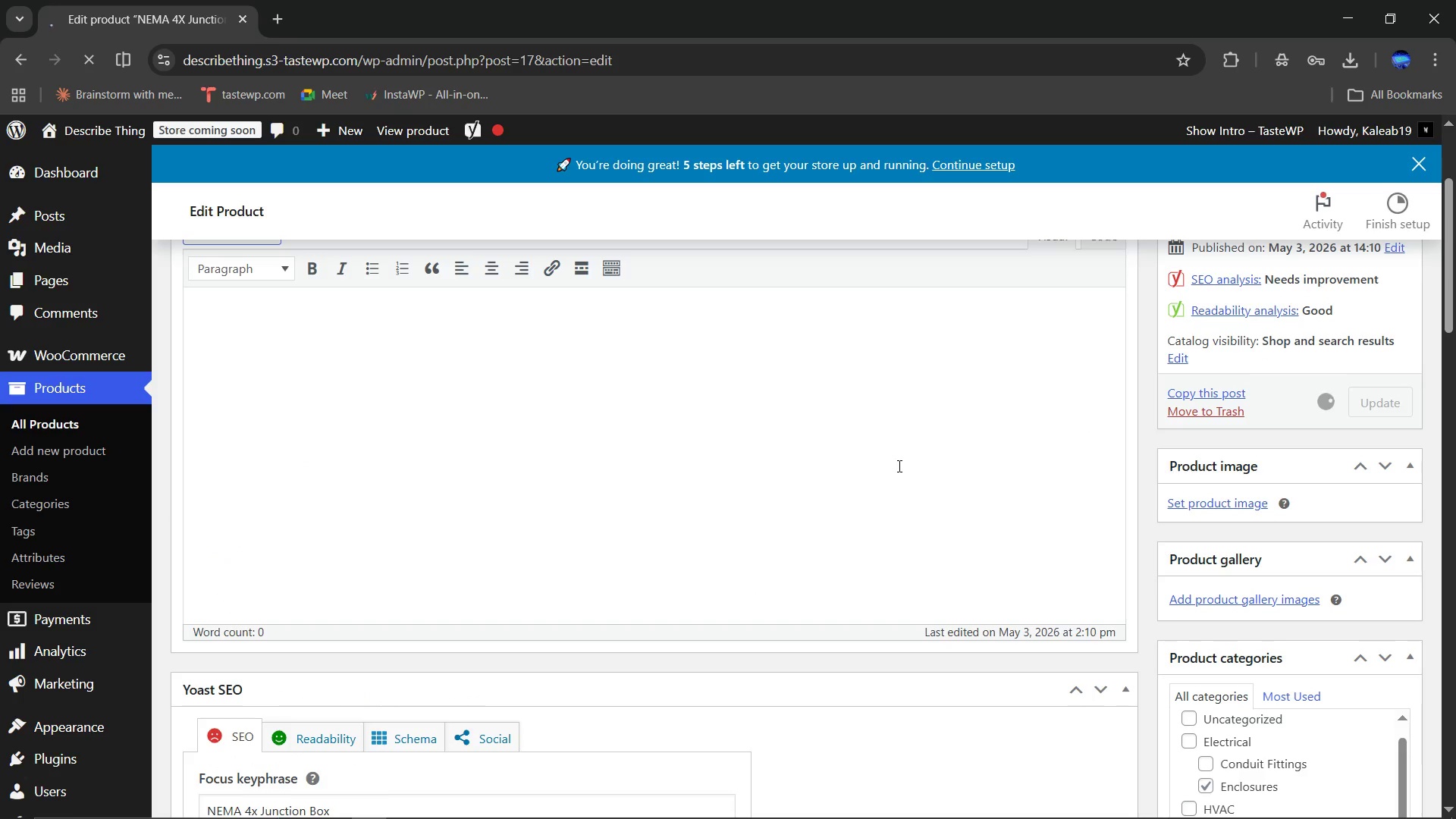 
mouse_move([631, 558])
 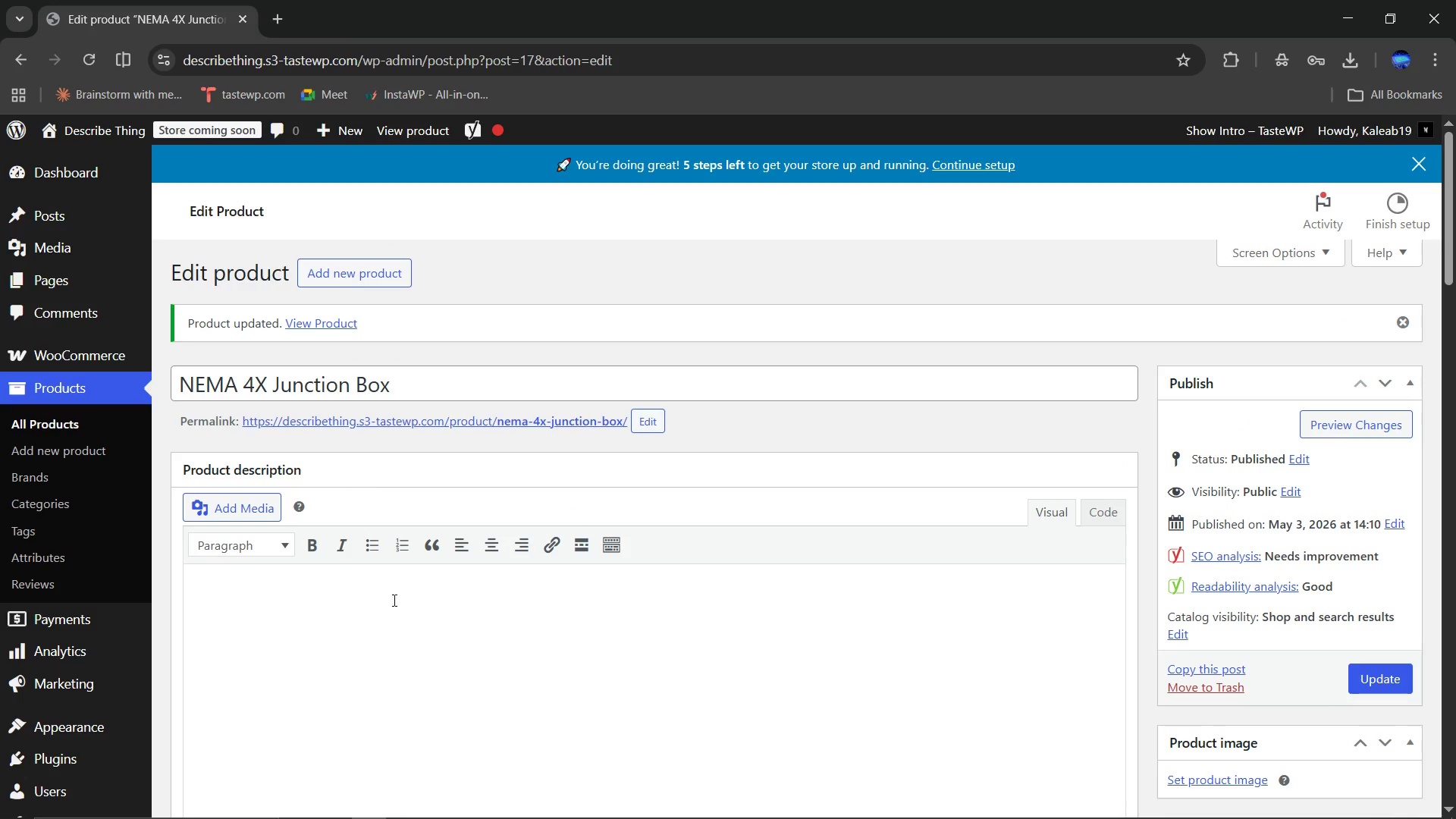 
wait(7.74)
 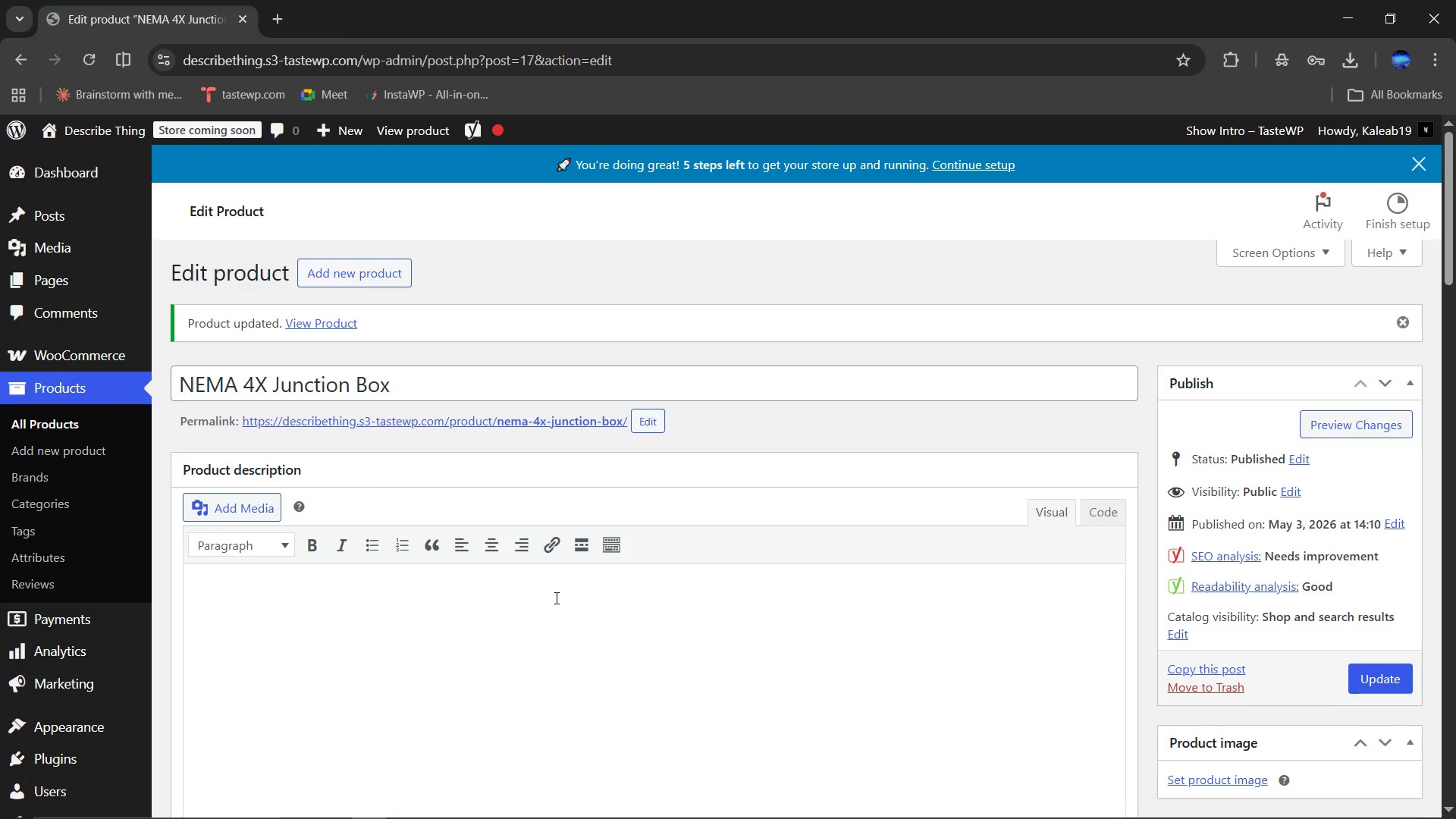 
left_click([58, 422])
 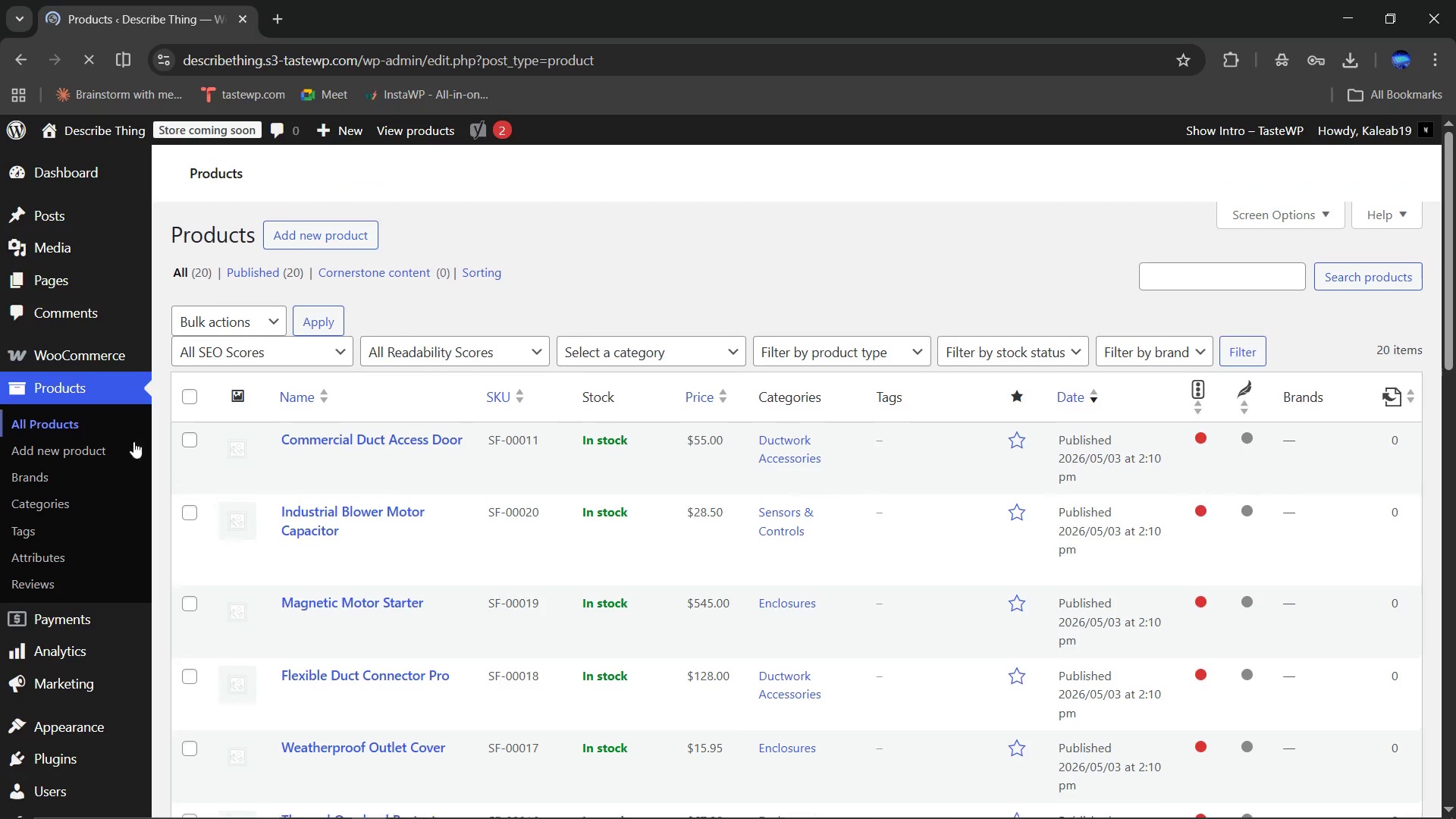 
scroll: coordinate [266, 515], scroll_direction: none, amount: 0.0
 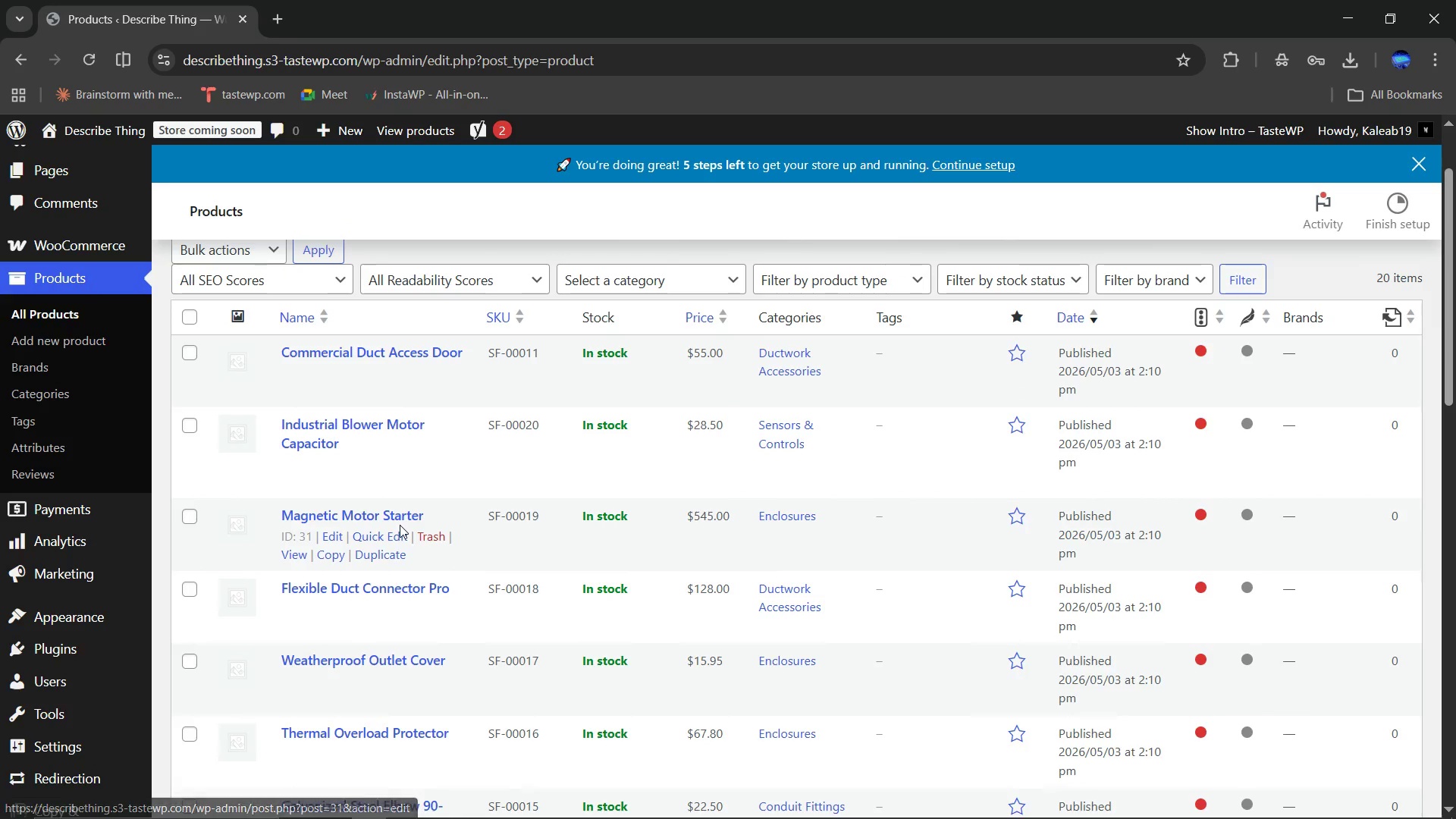 
scroll: coordinate [400, 525], scroll_direction: down, amount: 9.0
 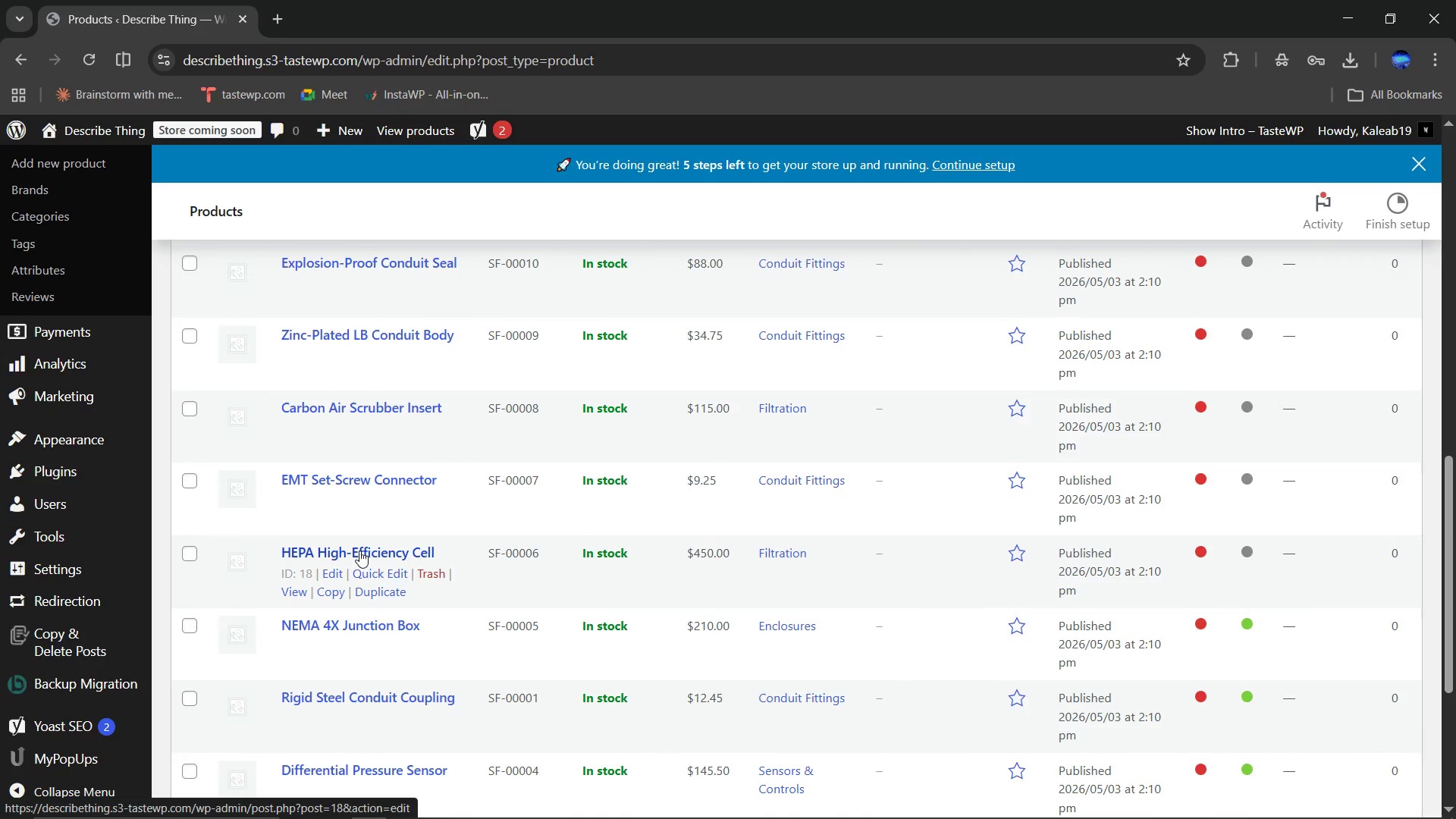 
left_click([359, 551])
 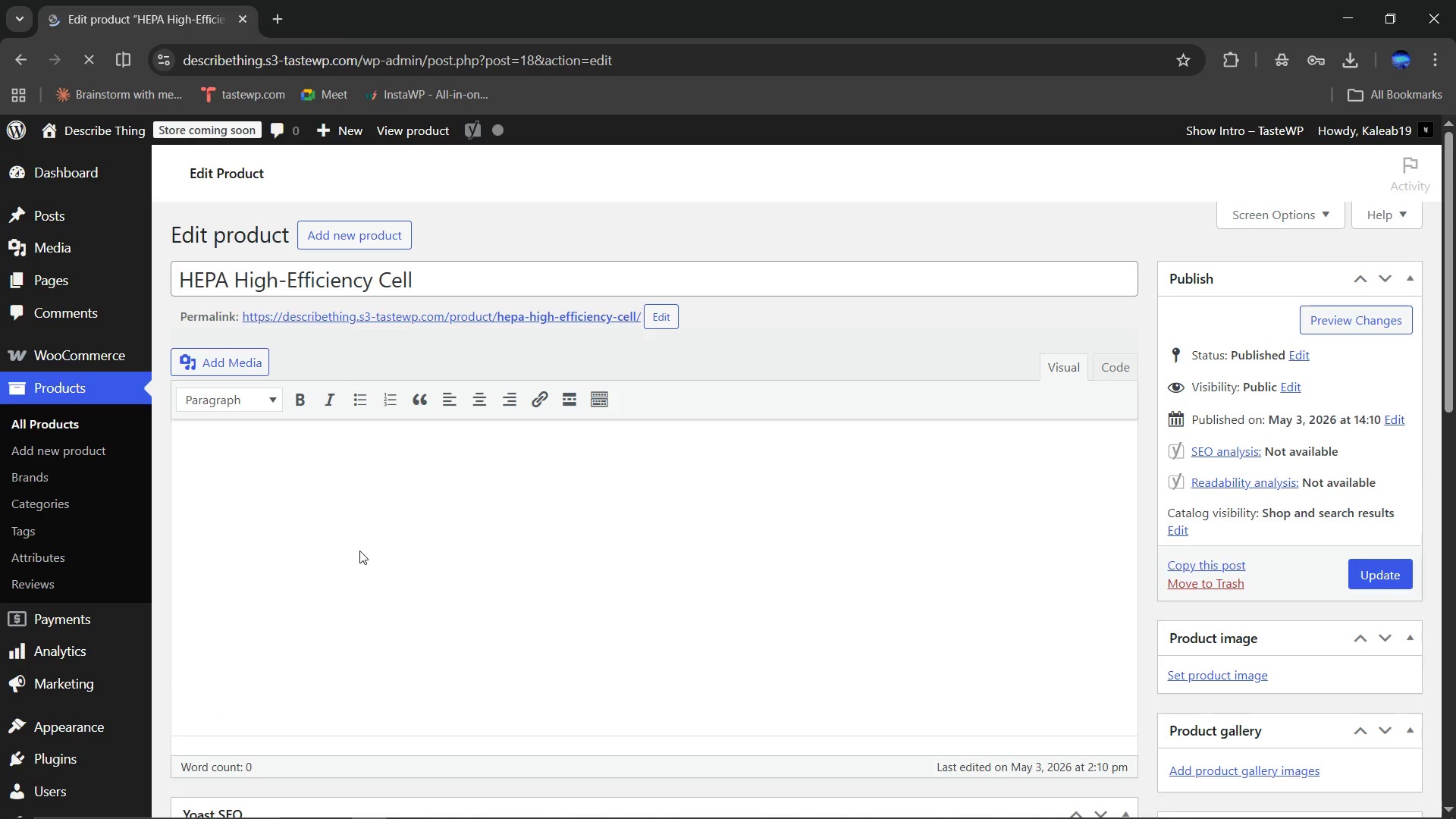 
wait(8.72)
 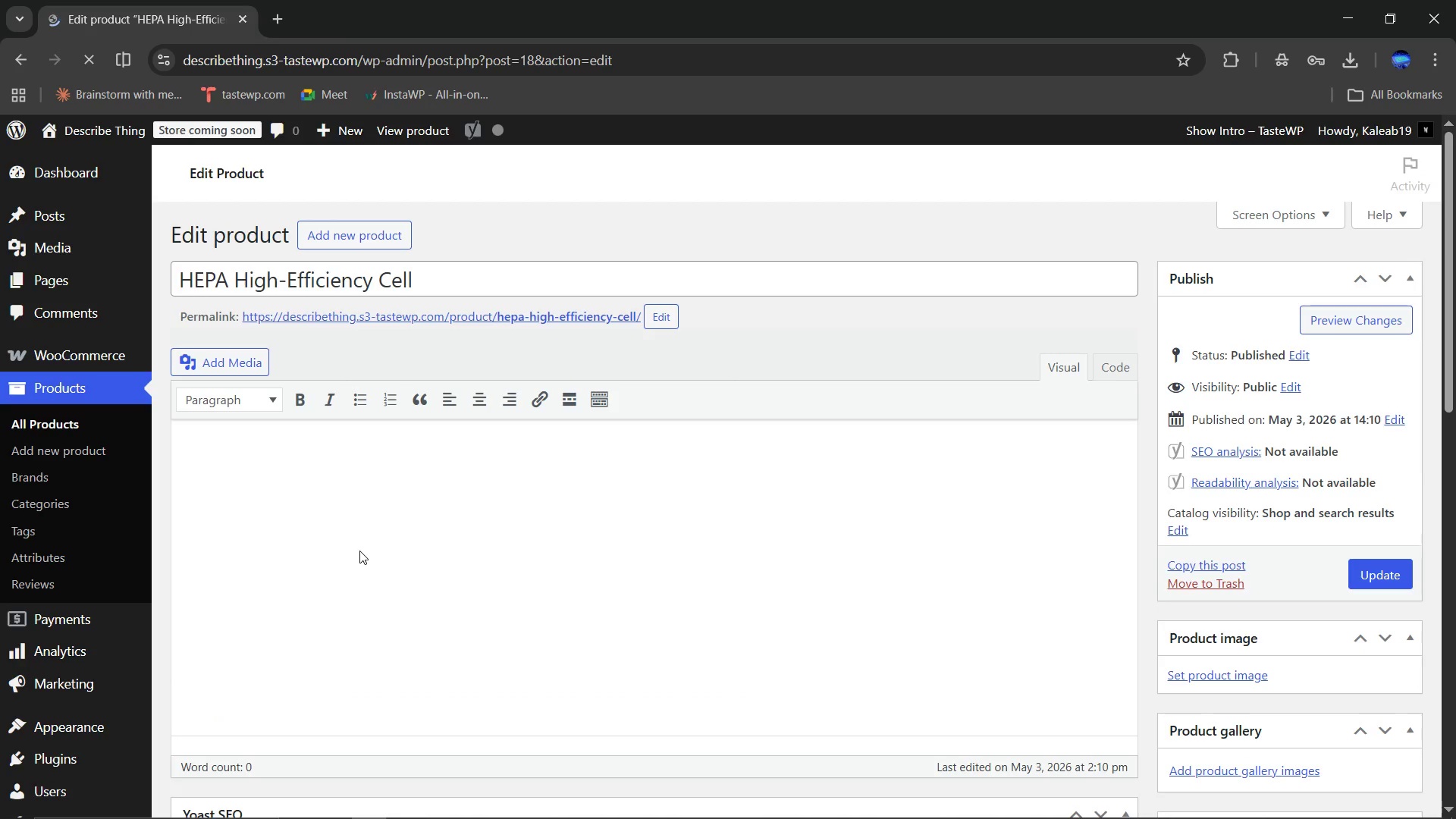 
scroll: coordinate [633, 715], scroll_direction: down, amount: 15.0
 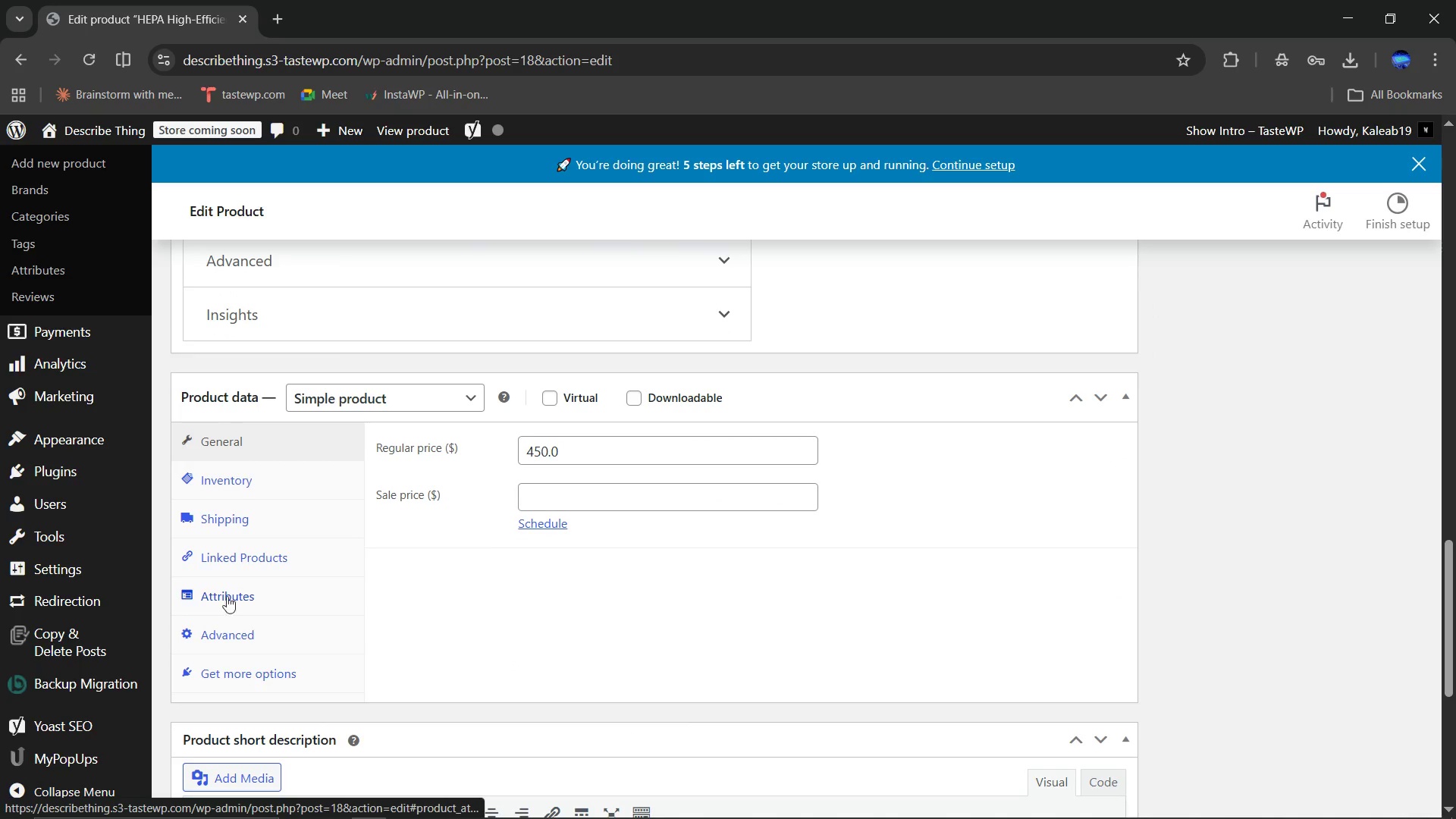 
left_click([221, 595])
 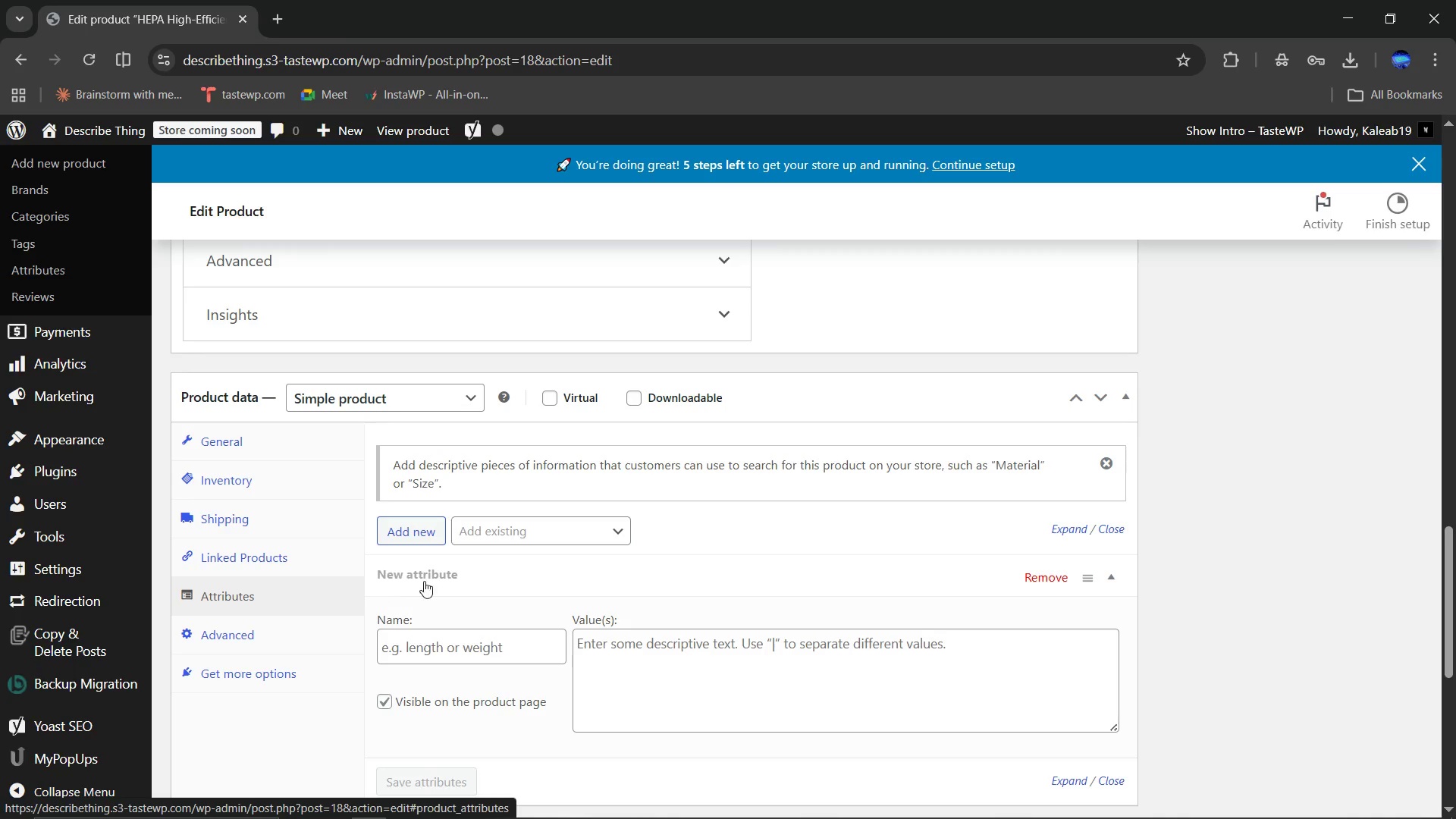 
left_click([504, 522])
 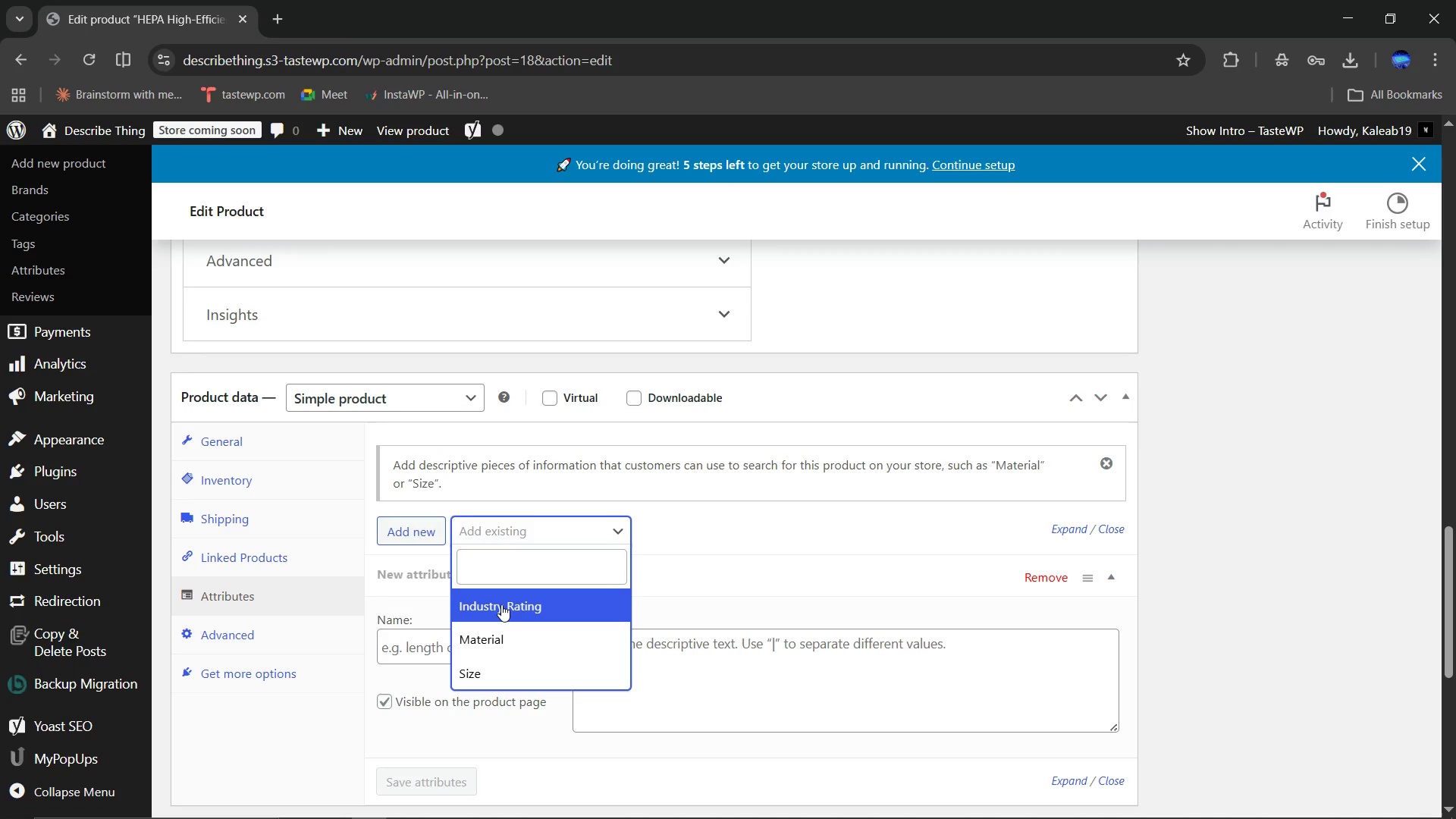 
left_click([500, 606])
 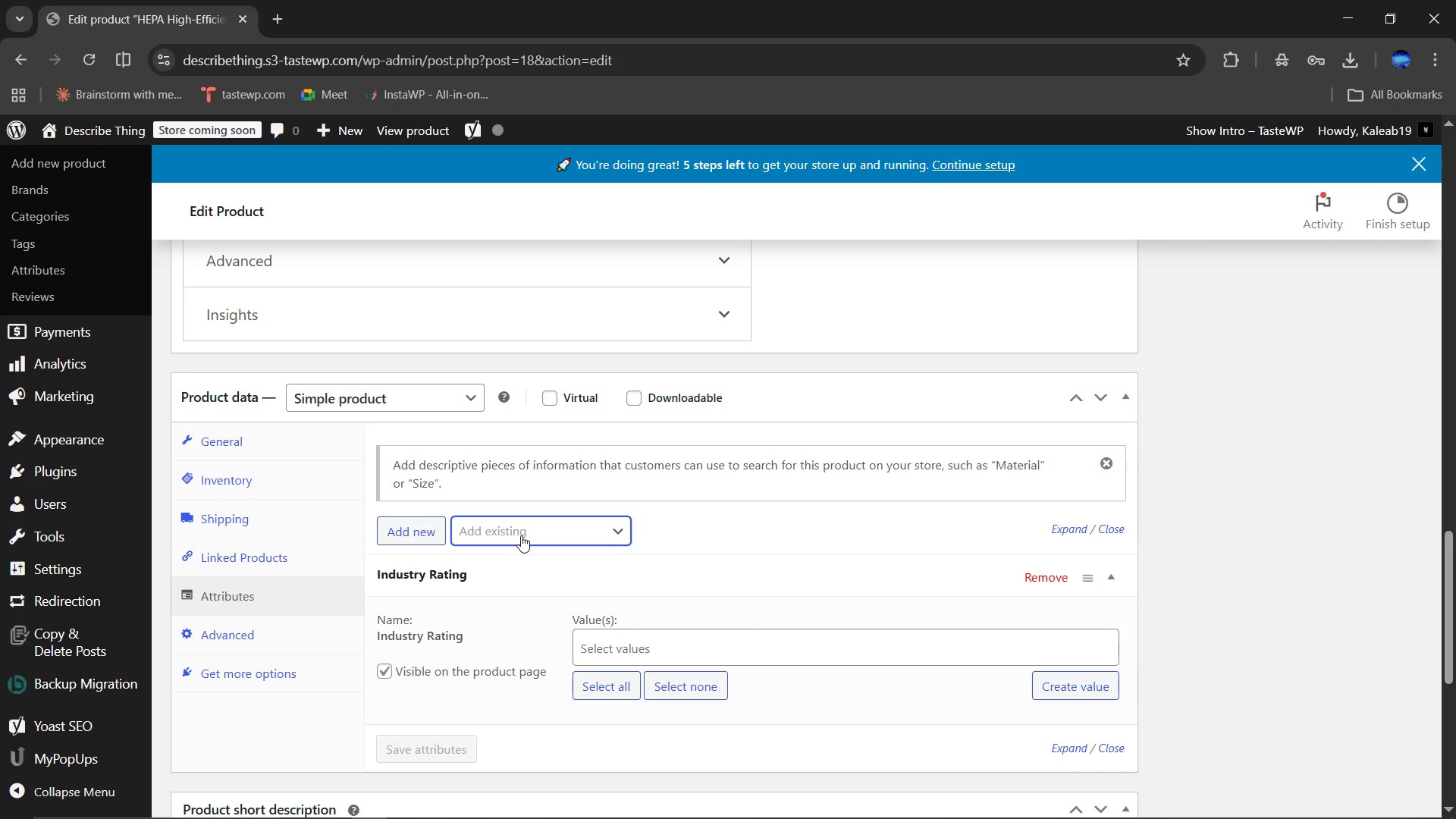 
left_click([521, 535])
 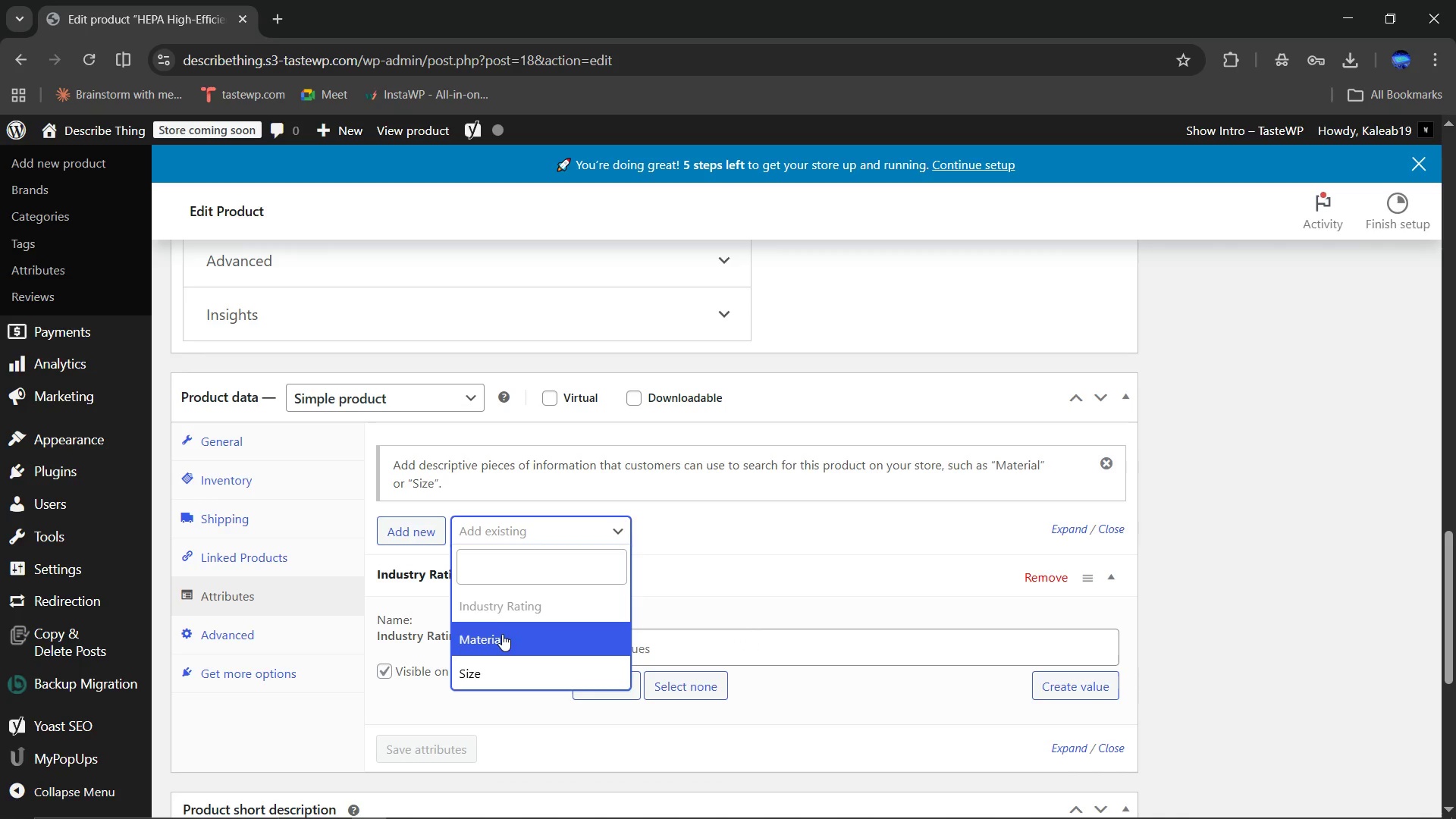 
left_click([500, 638])
 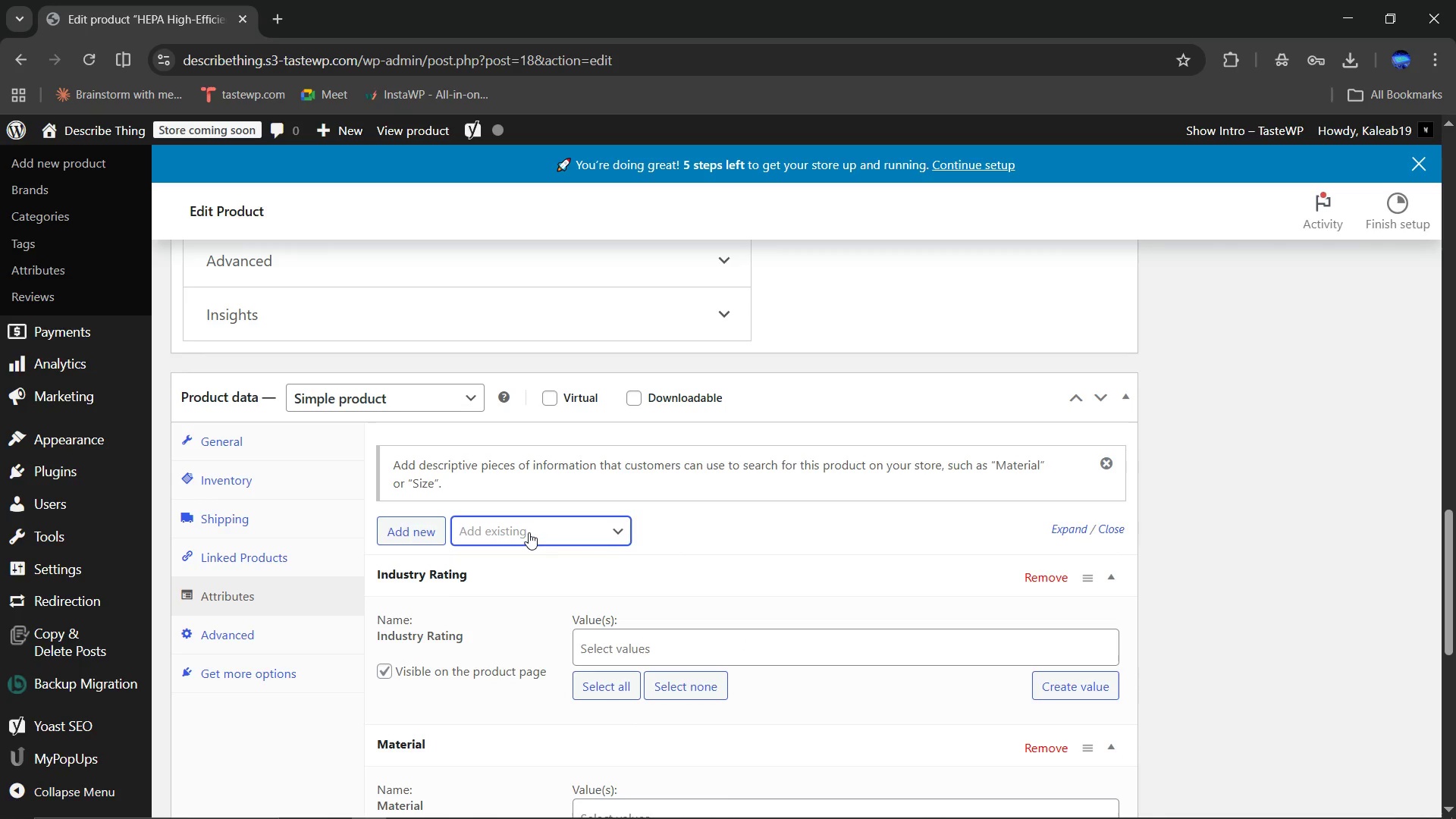 
left_click([529, 532])
 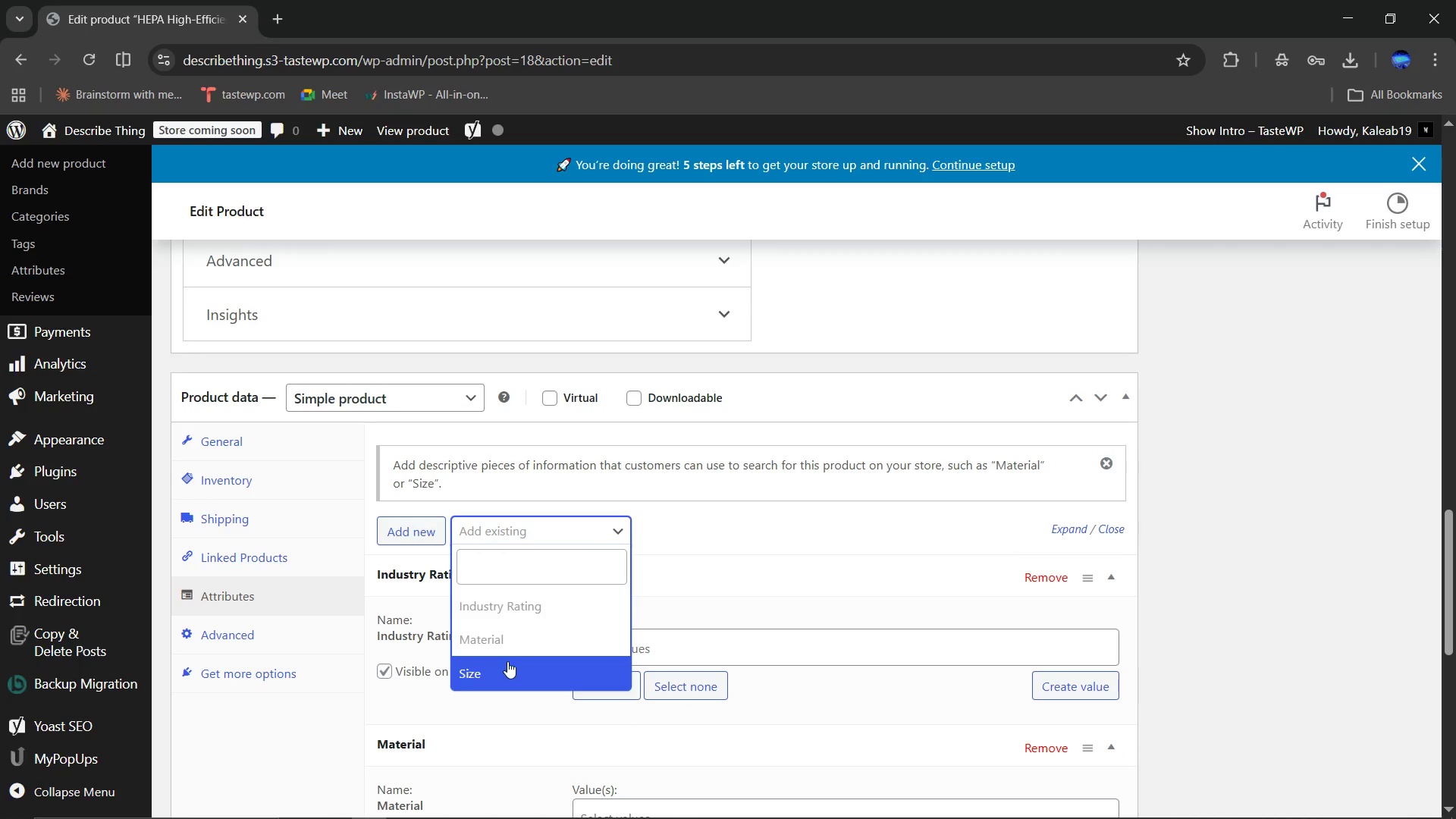 
left_click([507, 667])
 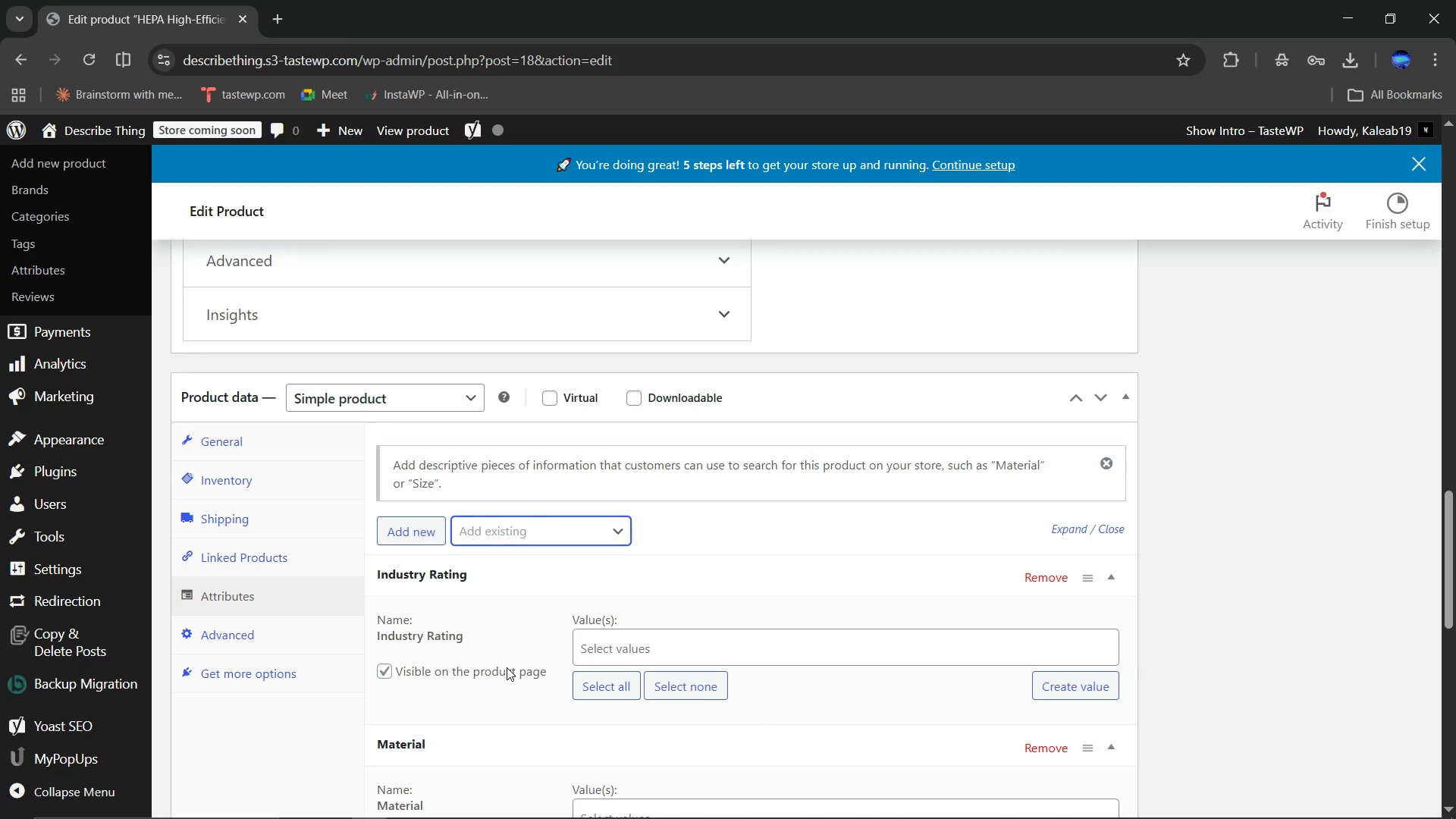 
scroll: coordinate [507, 667], scroll_direction: down, amount: 2.0
 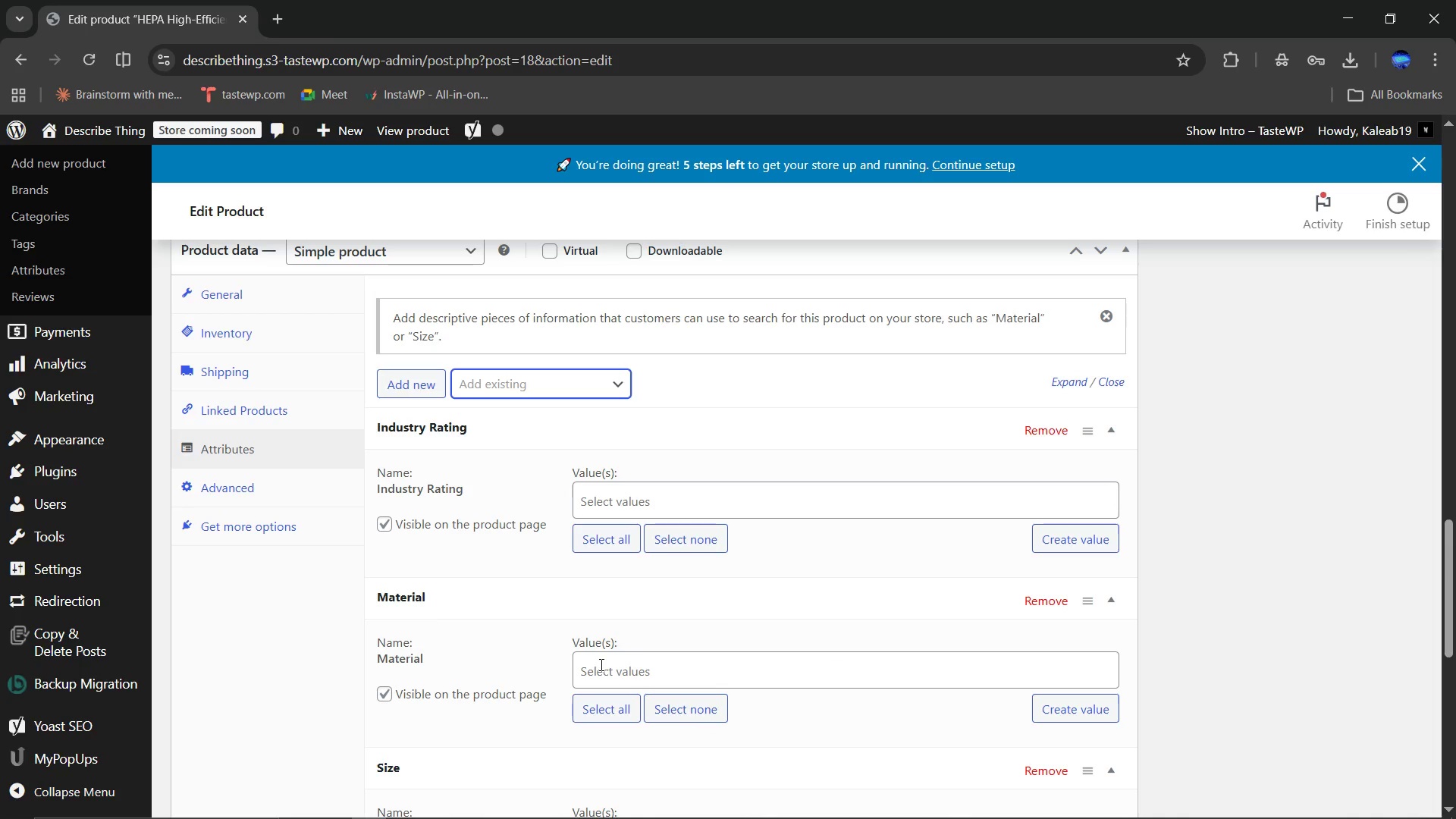 
left_click([600, 664])
 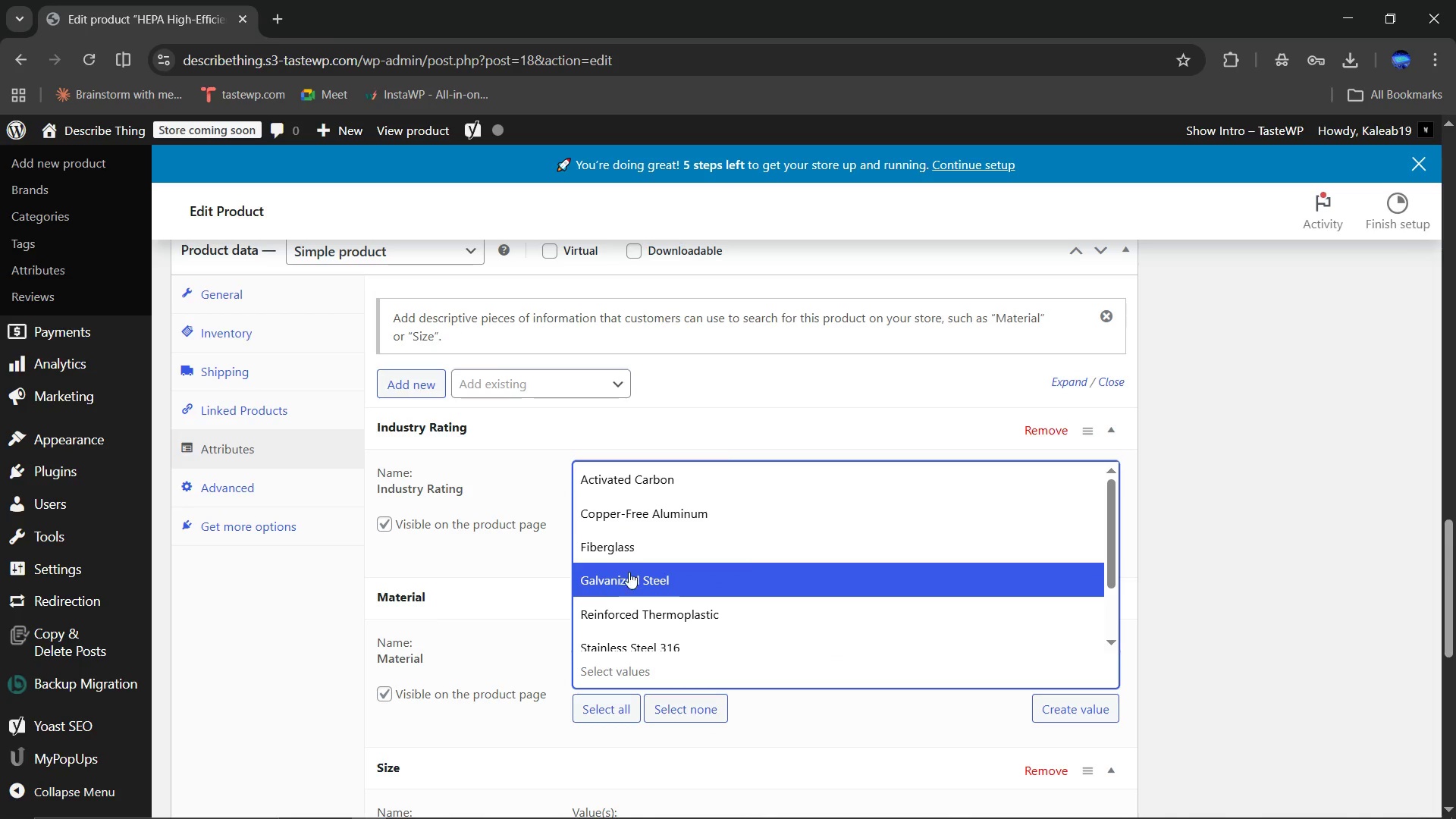 
left_click([629, 554])
 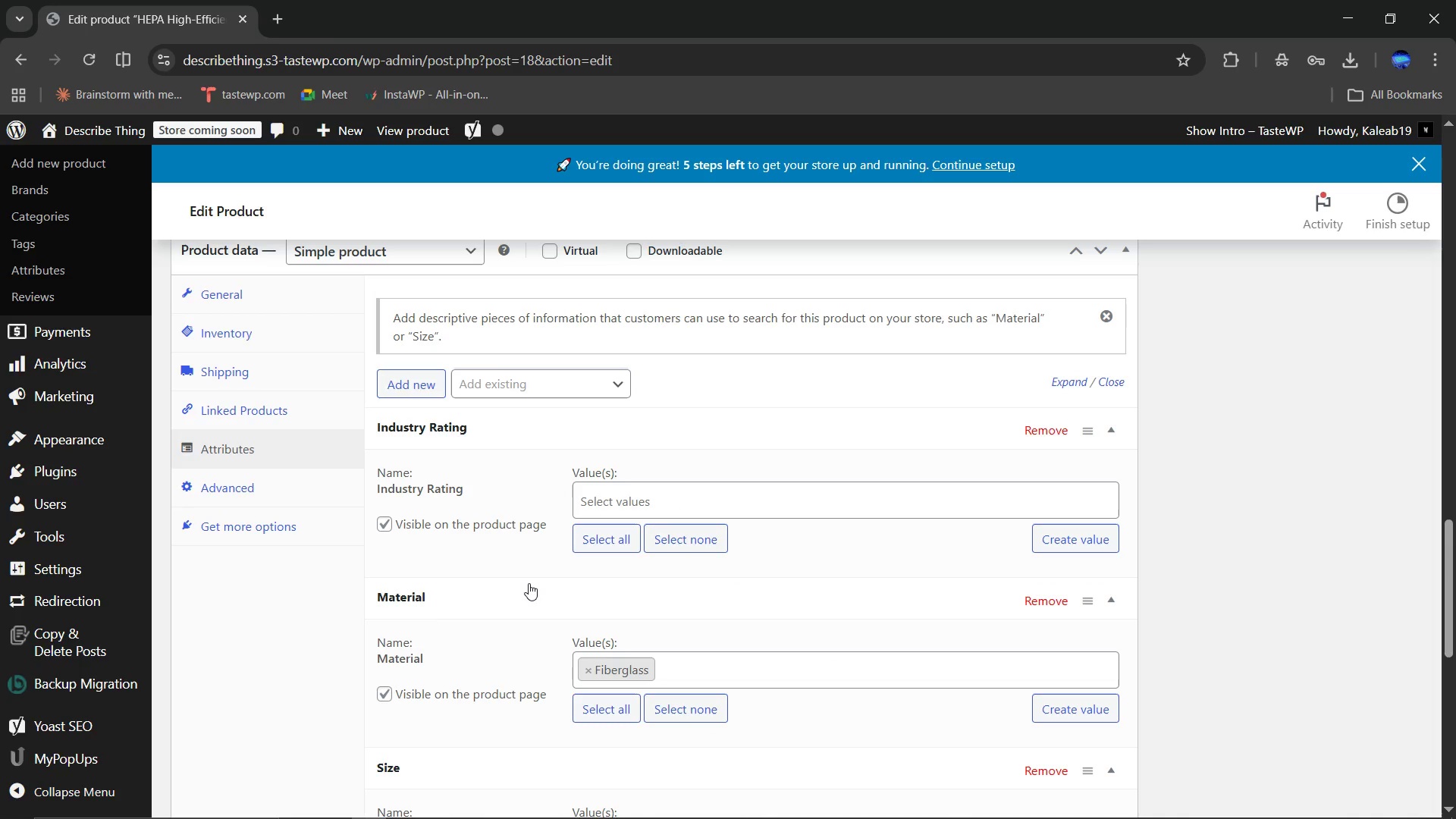 
scroll: coordinate [529, 583], scroll_direction: down, amount: 1.0
 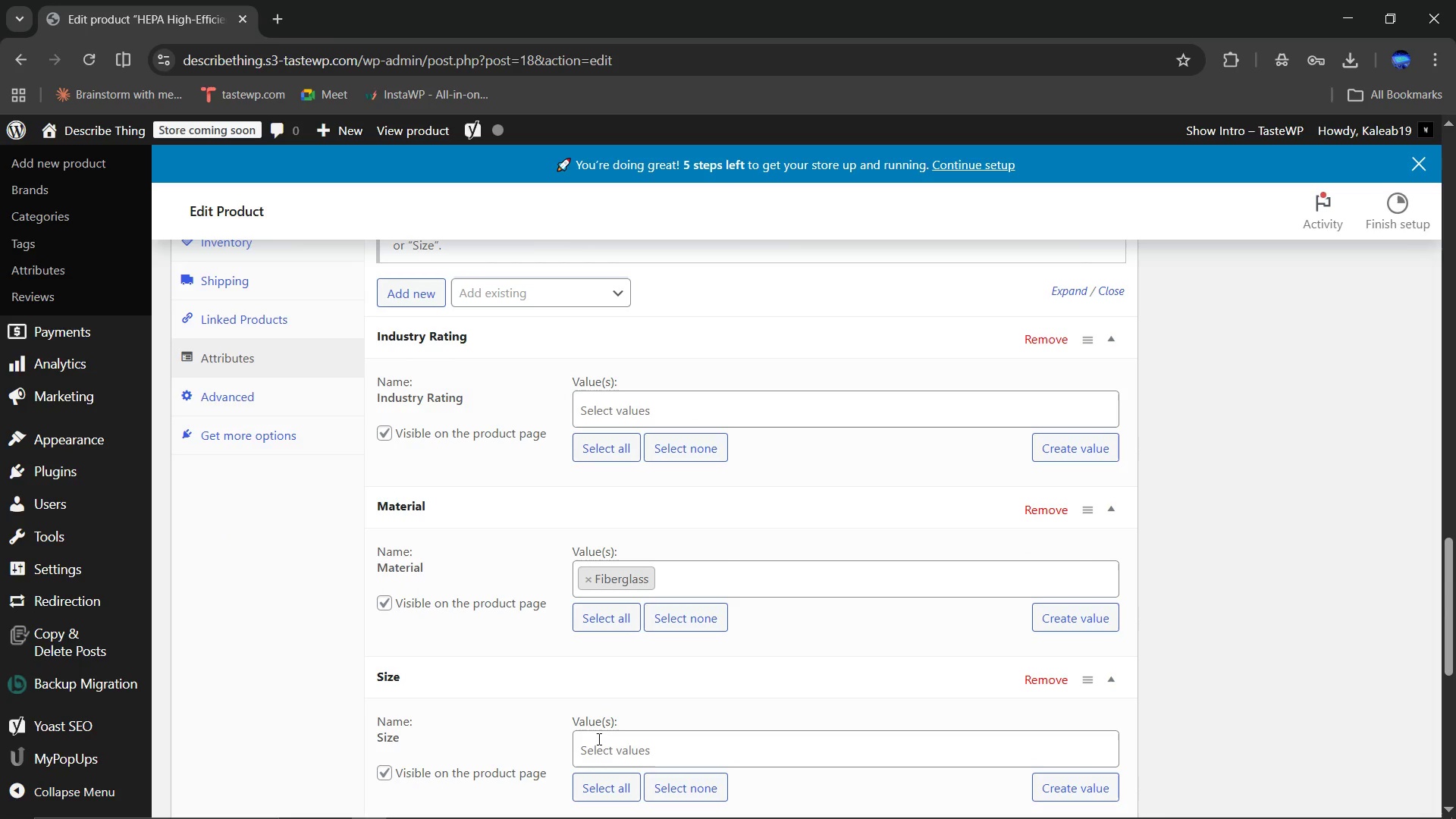 
left_click([598, 739])
 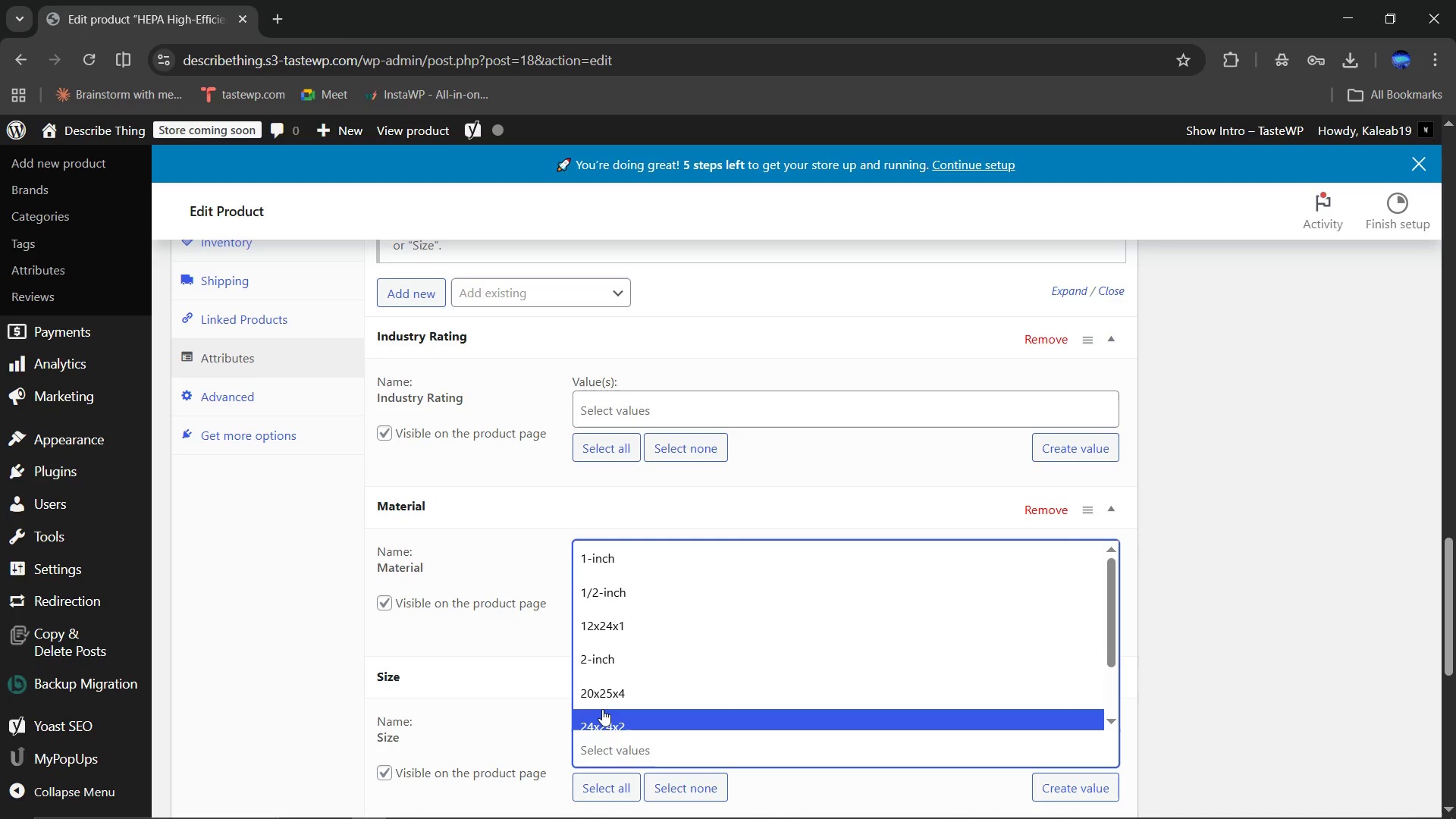 
scroll: coordinate [602, 709], scroll_direction: none, amount: 0.0
 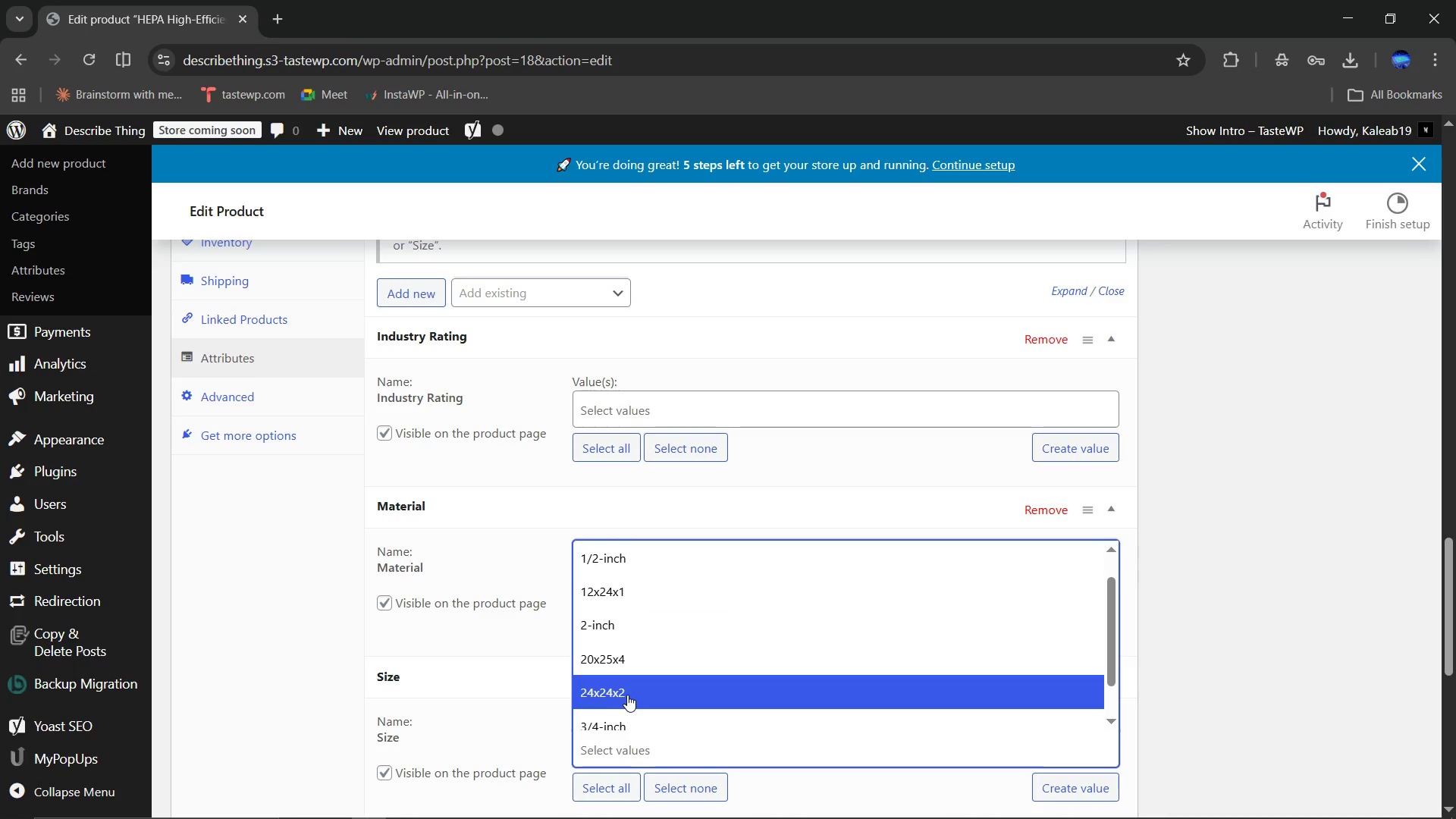 
left_click([629, 693])
 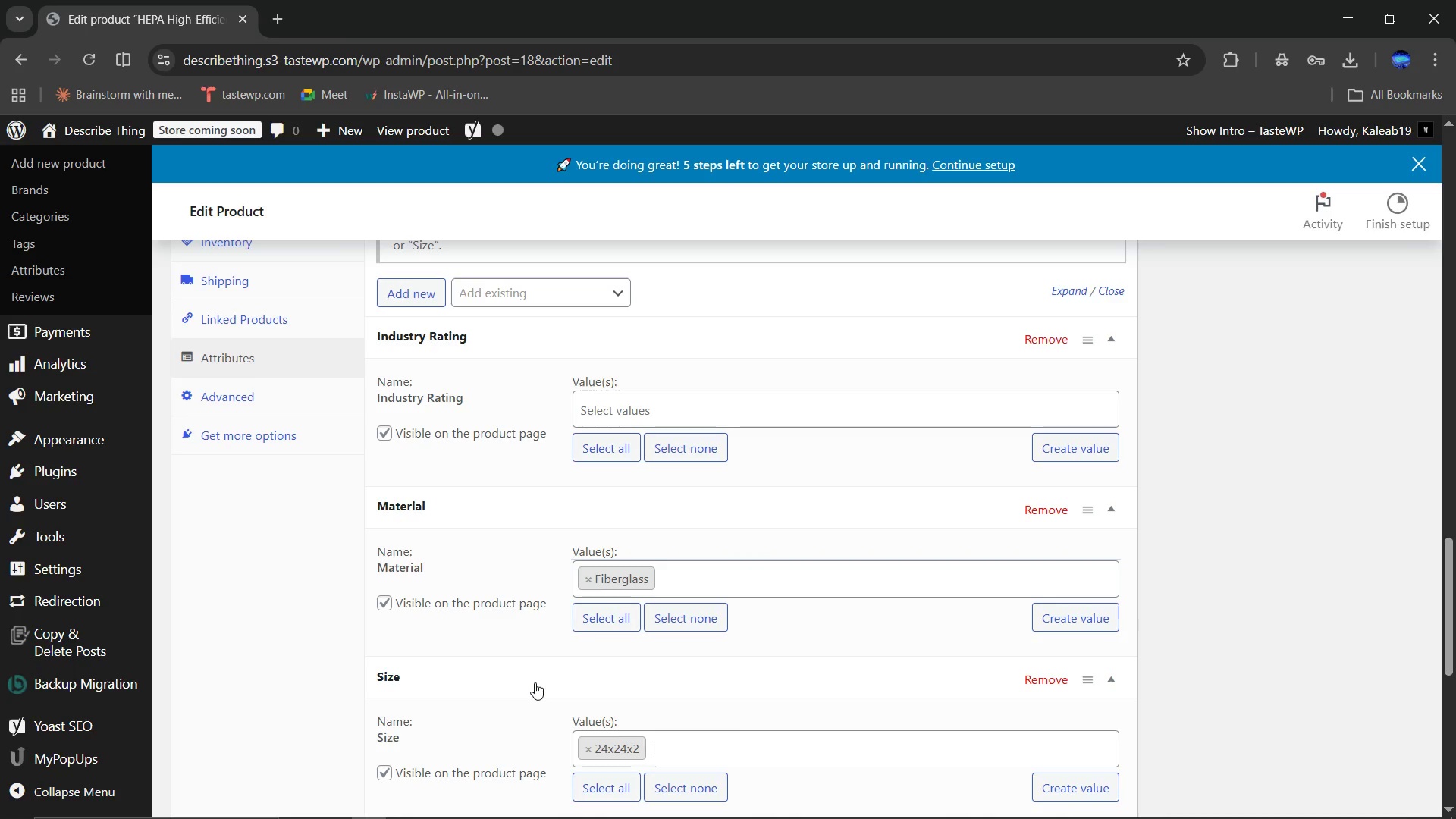 
scroll: coordinate [535, 682], scroll_direction: none, amount: 0.0
 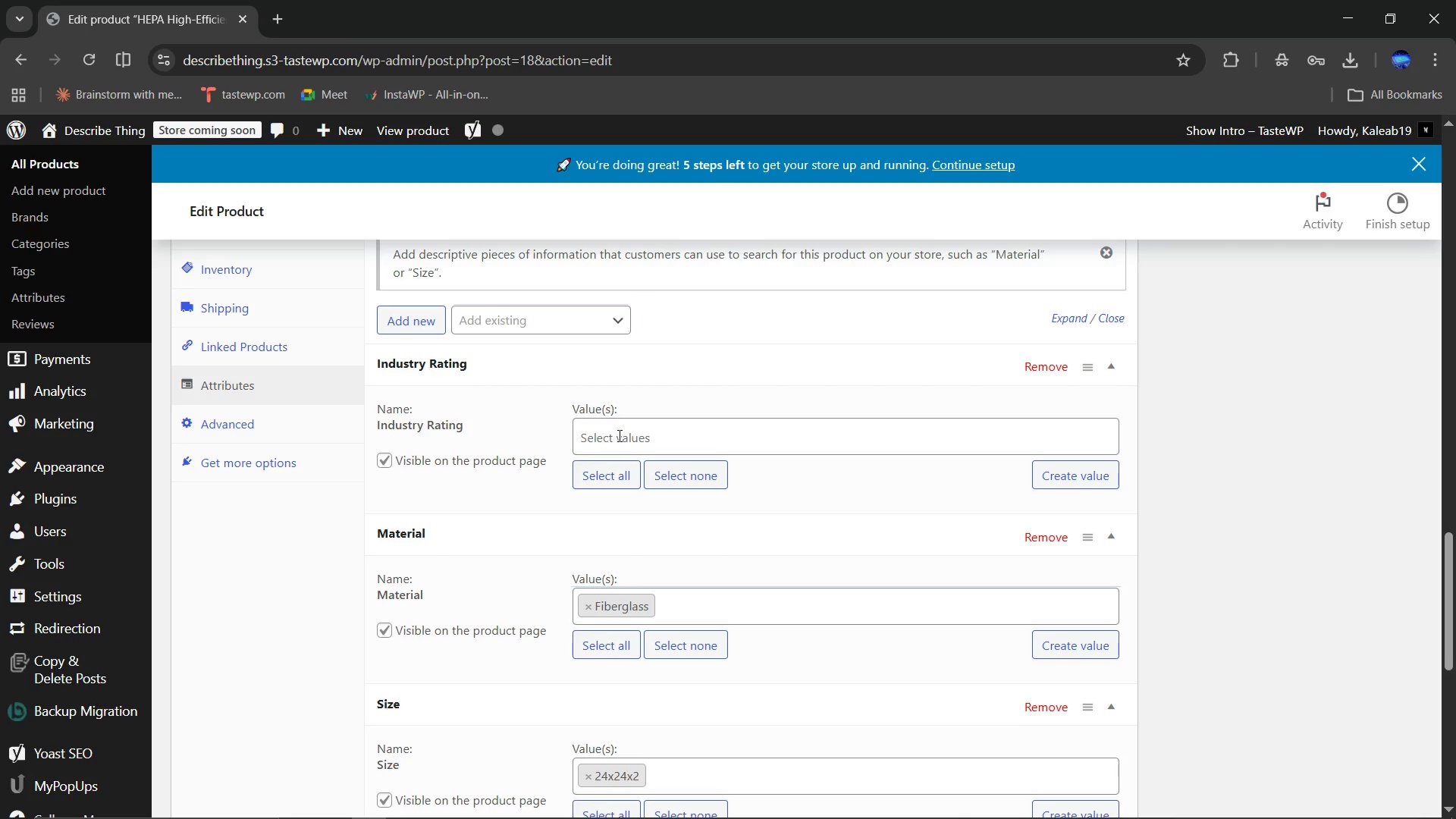 
left_click([618, 435])
 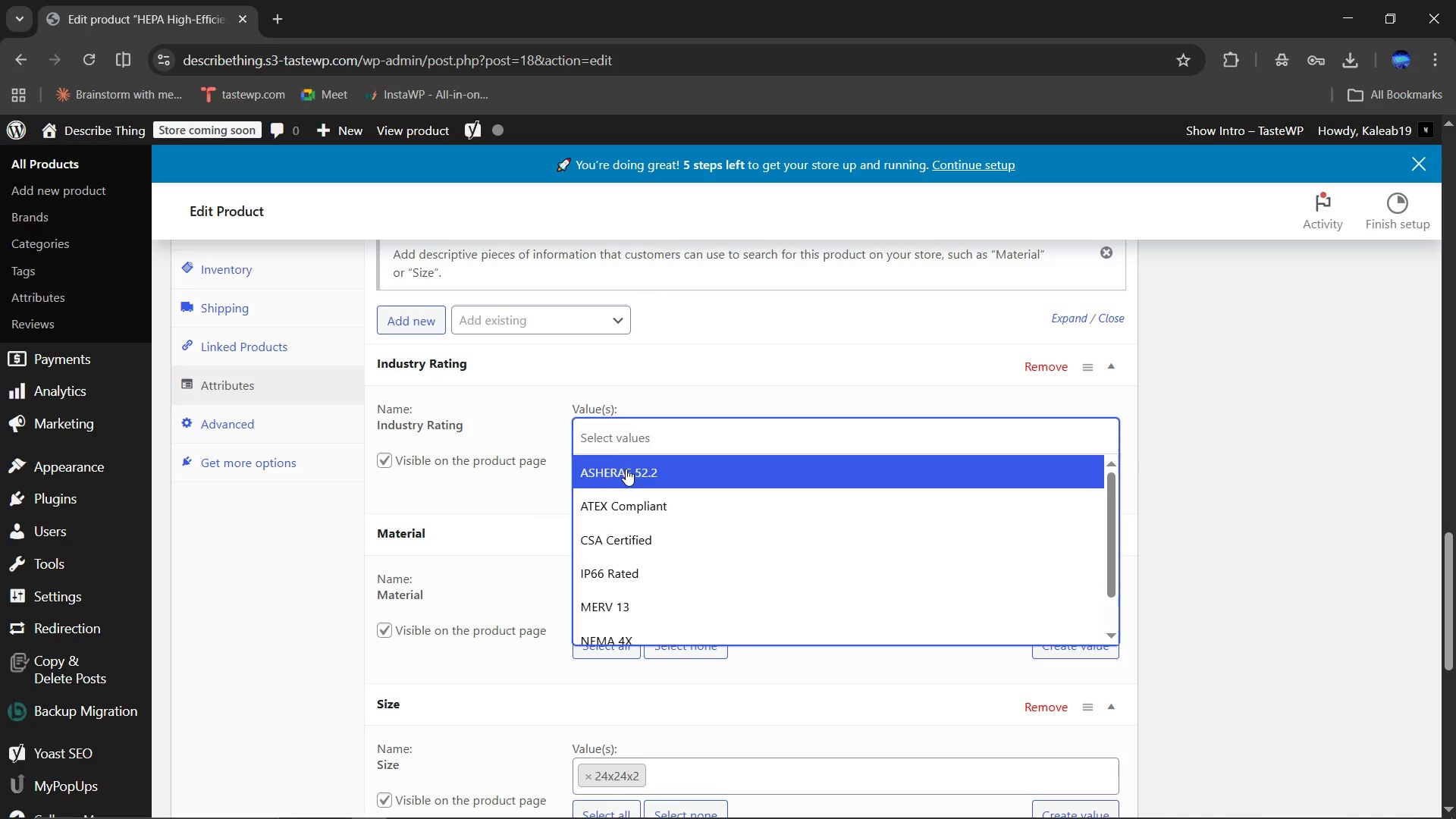 
left_click([626, 467])
 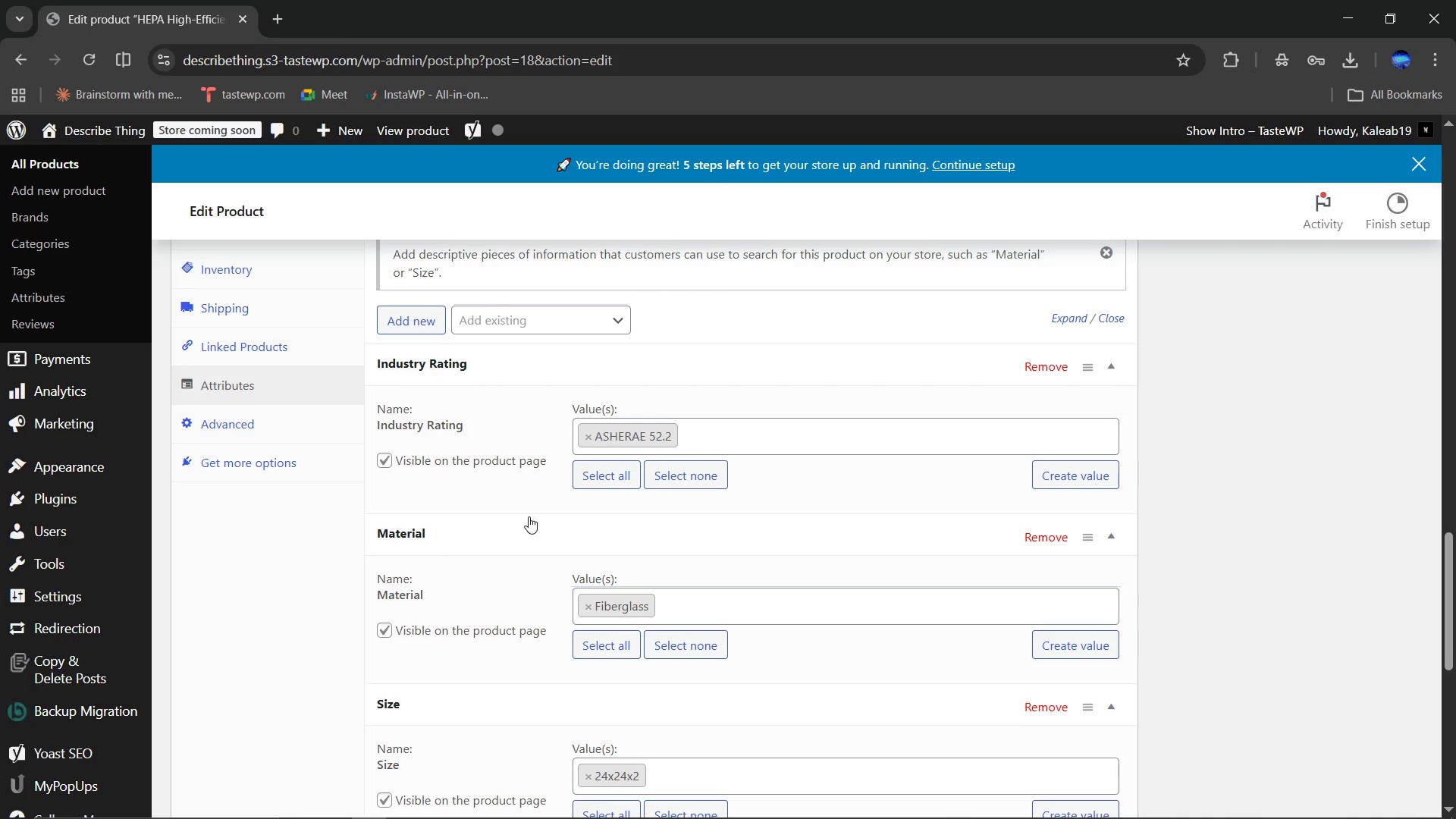 
scroll: coordinate [529, 516], scroll_direction: down, amount: 2.0
 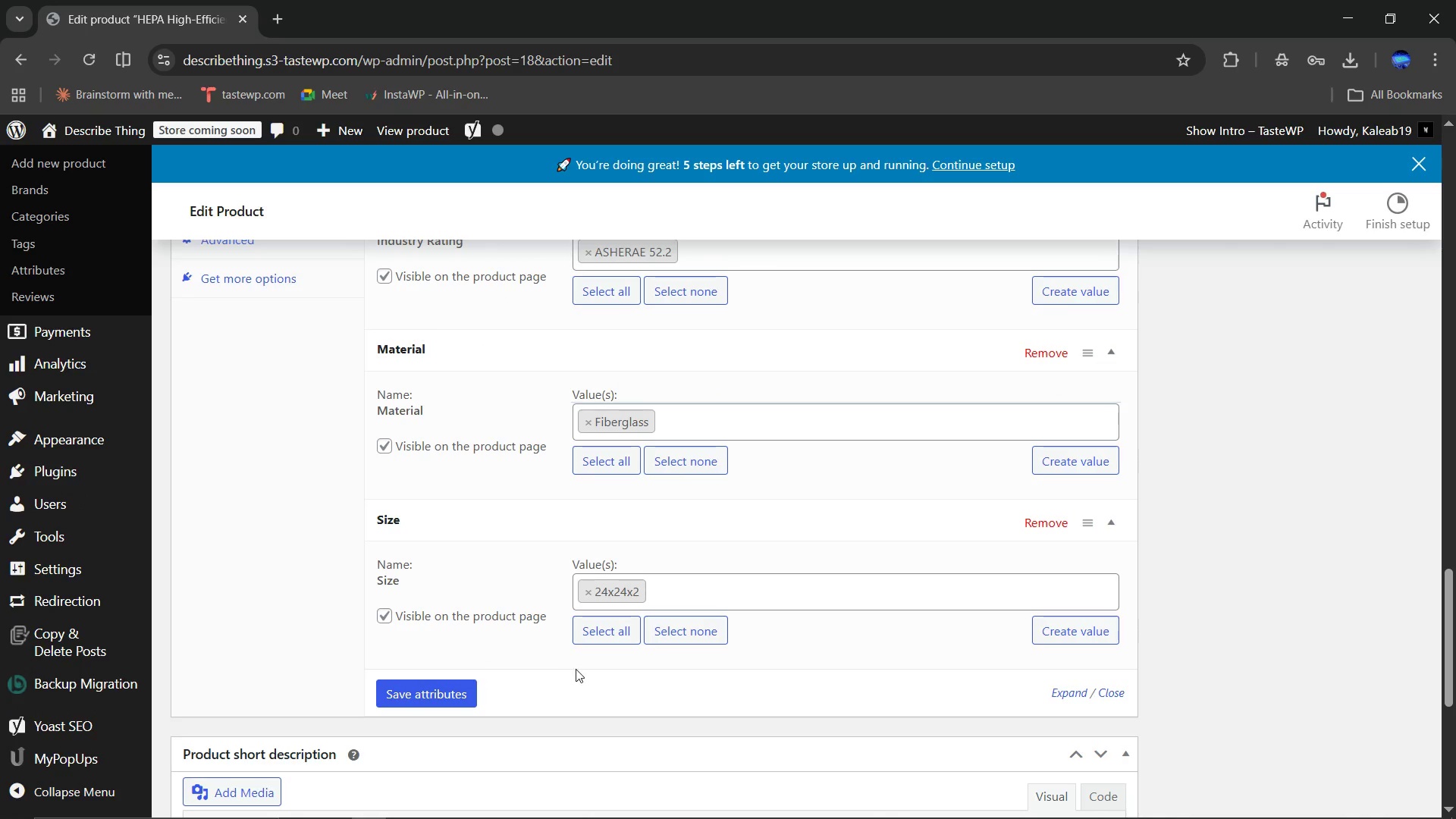 
scroll: coordinate [576, 669], scroll_direction: none, amount: 0.0
 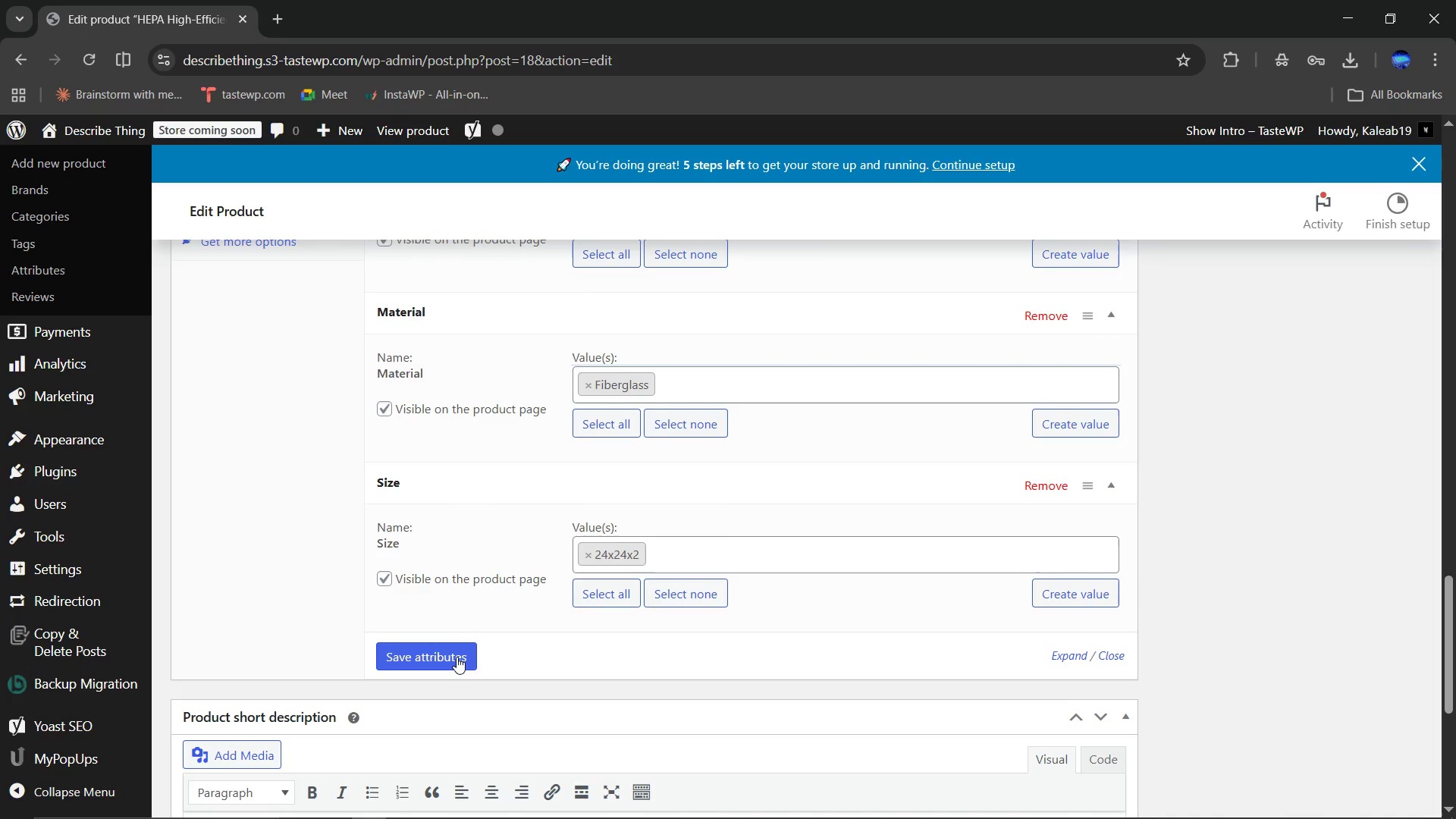 
left_click([457, 657])
 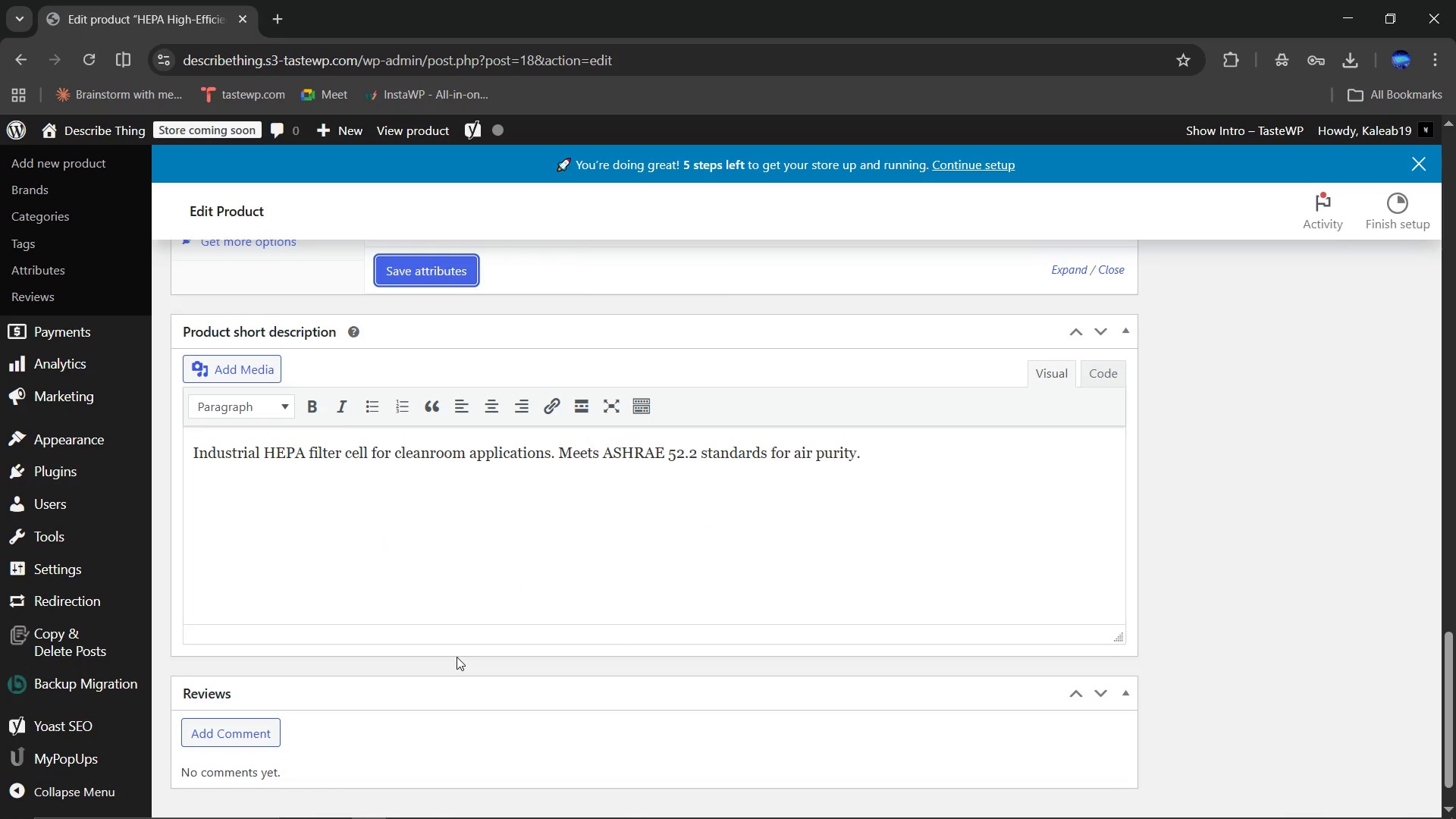 
wait(5.31)
 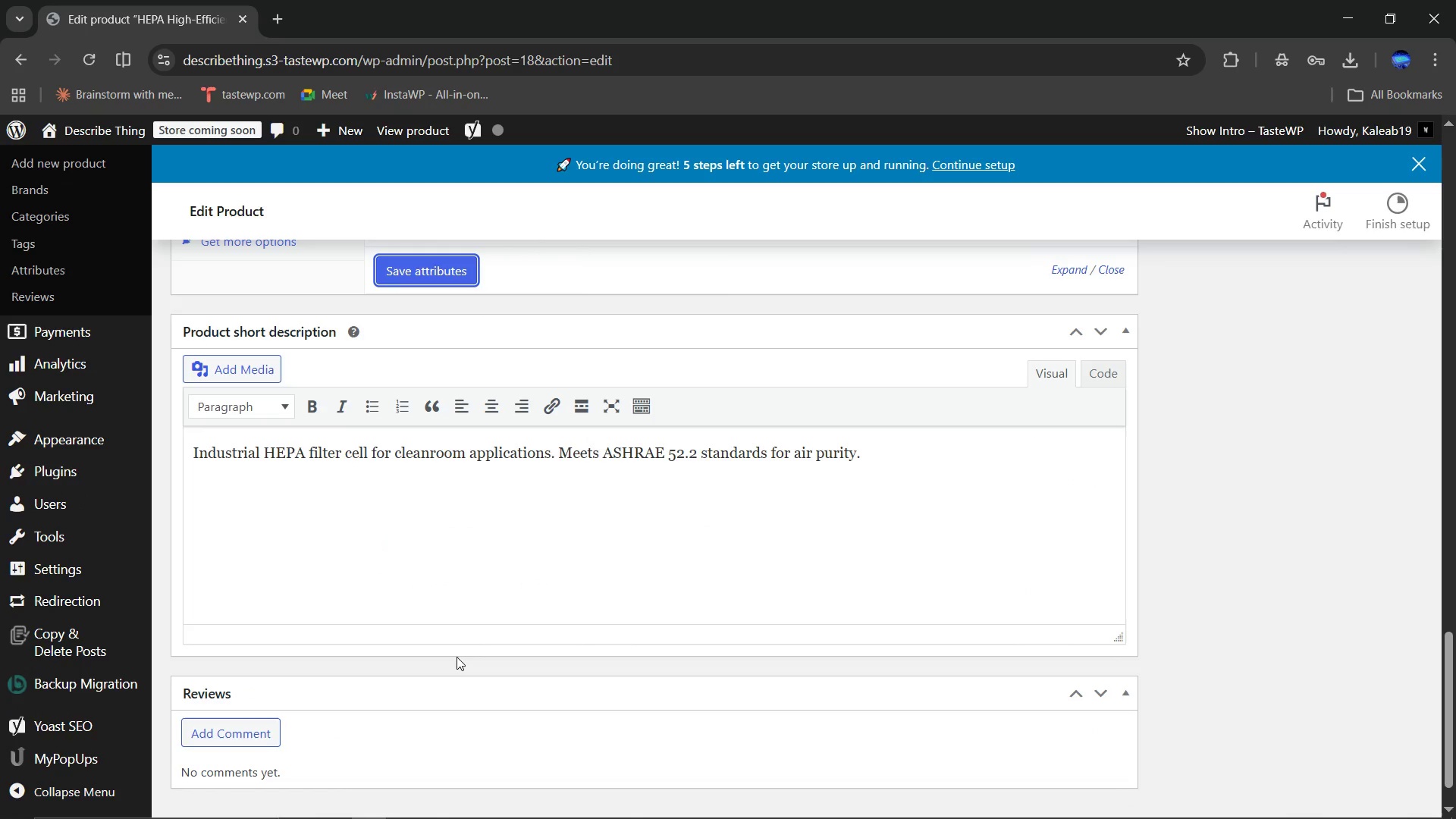 
scroll: coordinate [785, 533], scroll_direction: up, amount: 14.0
 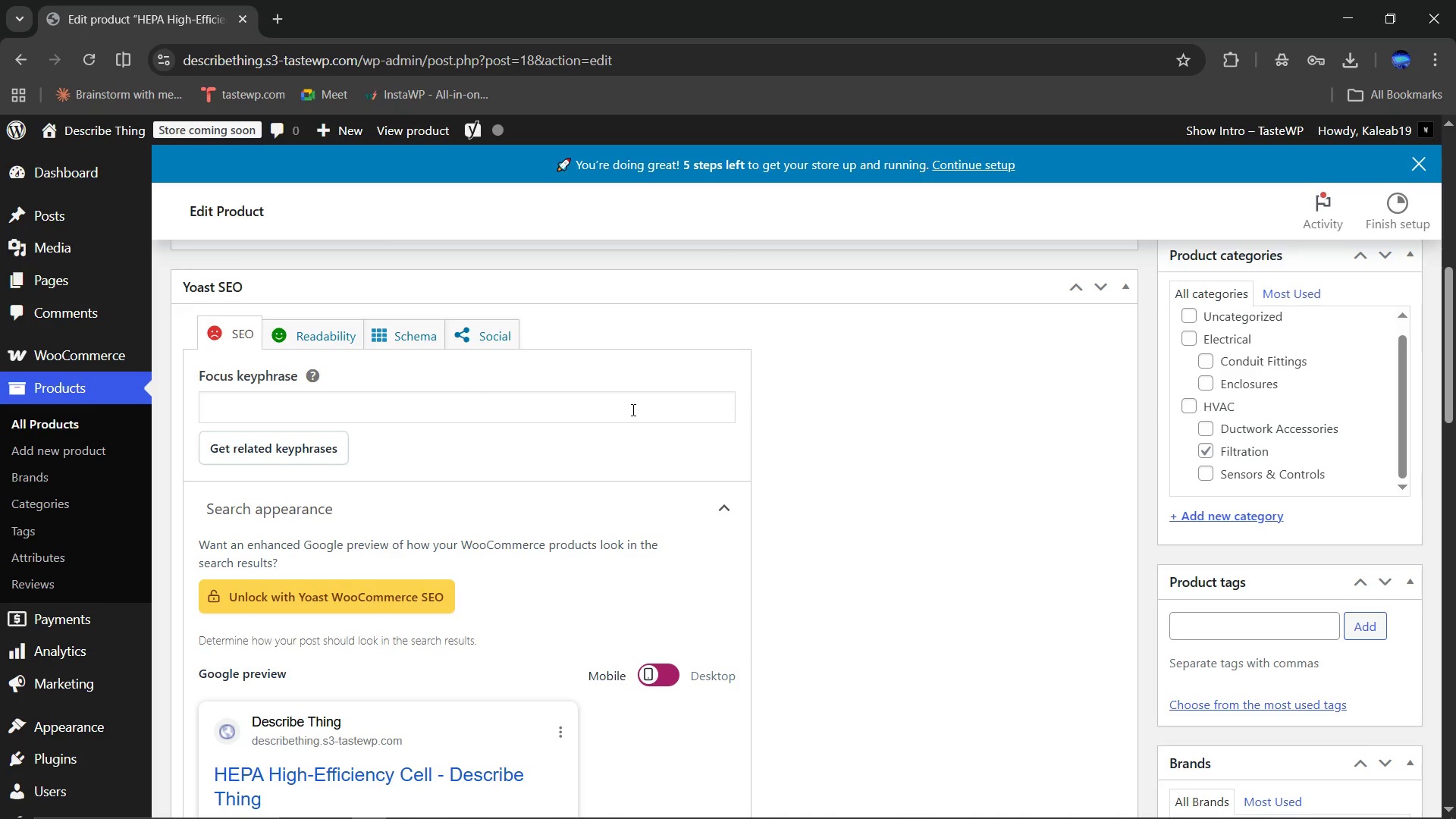 
left_click([632, 410])
 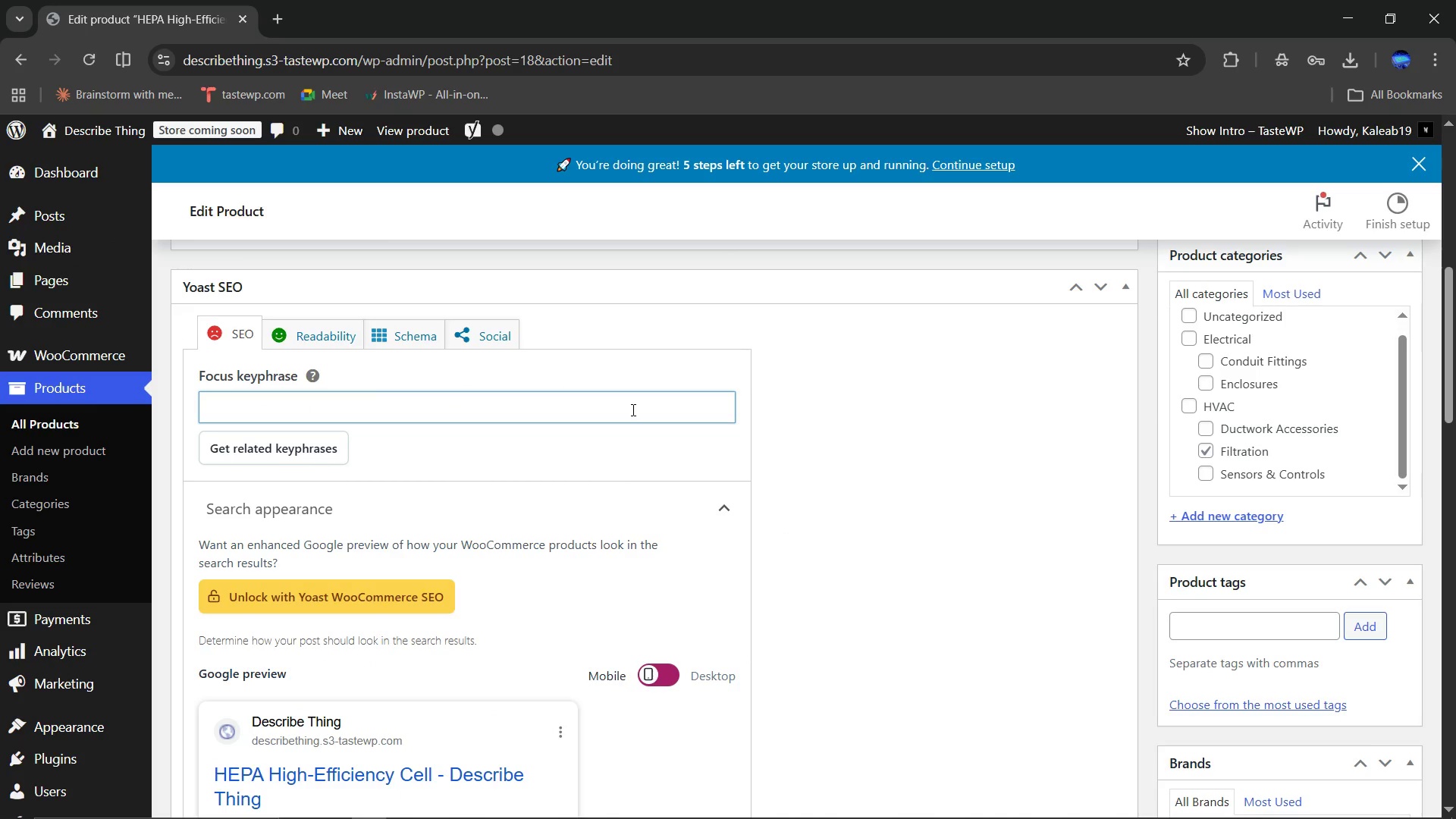 
type(HEPA Fill)
key(Backspace)
type(ter Cell)
 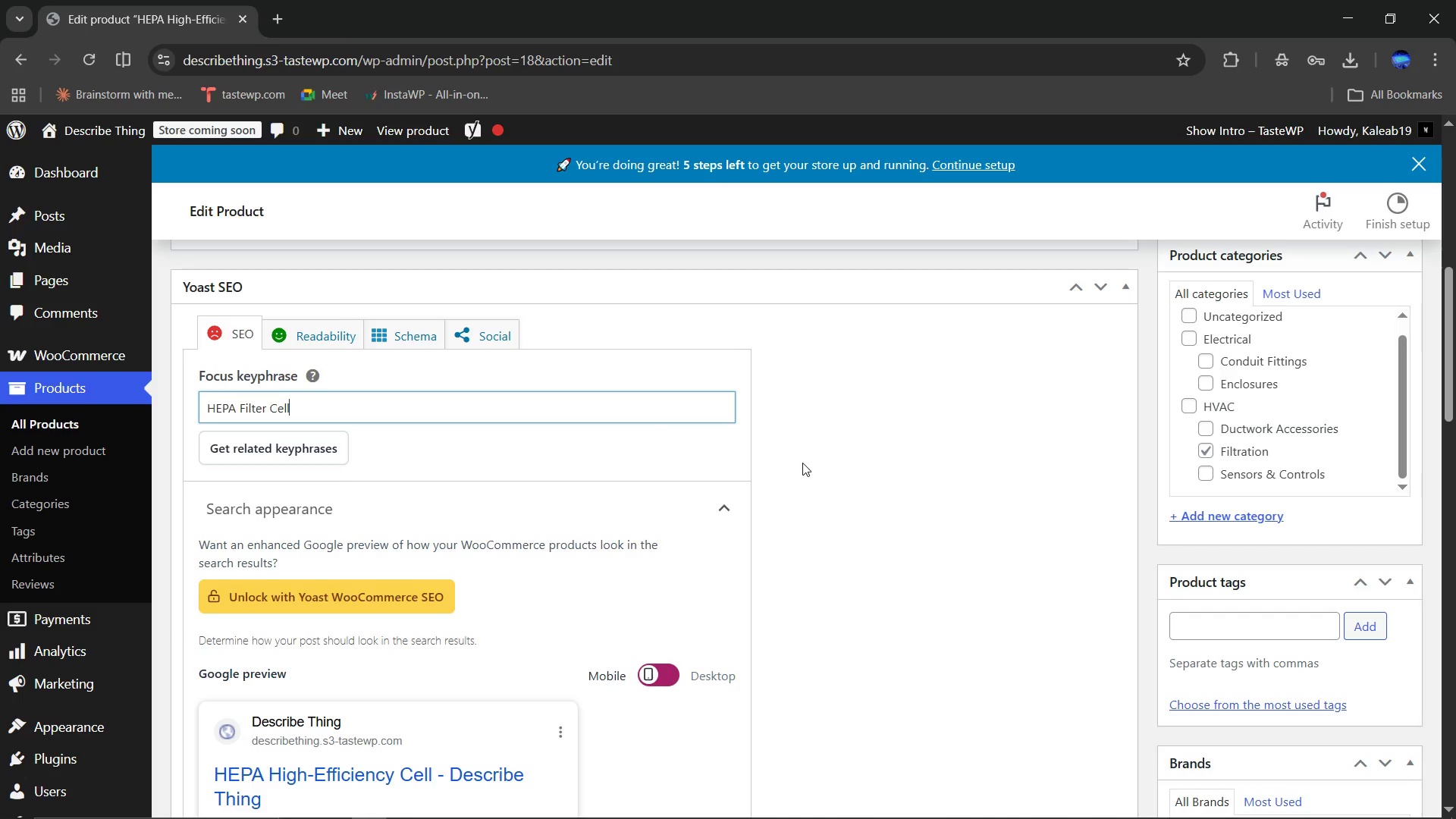 
scroll: coordinate [802, 463], scroll_direction: none, amount: 0.0
 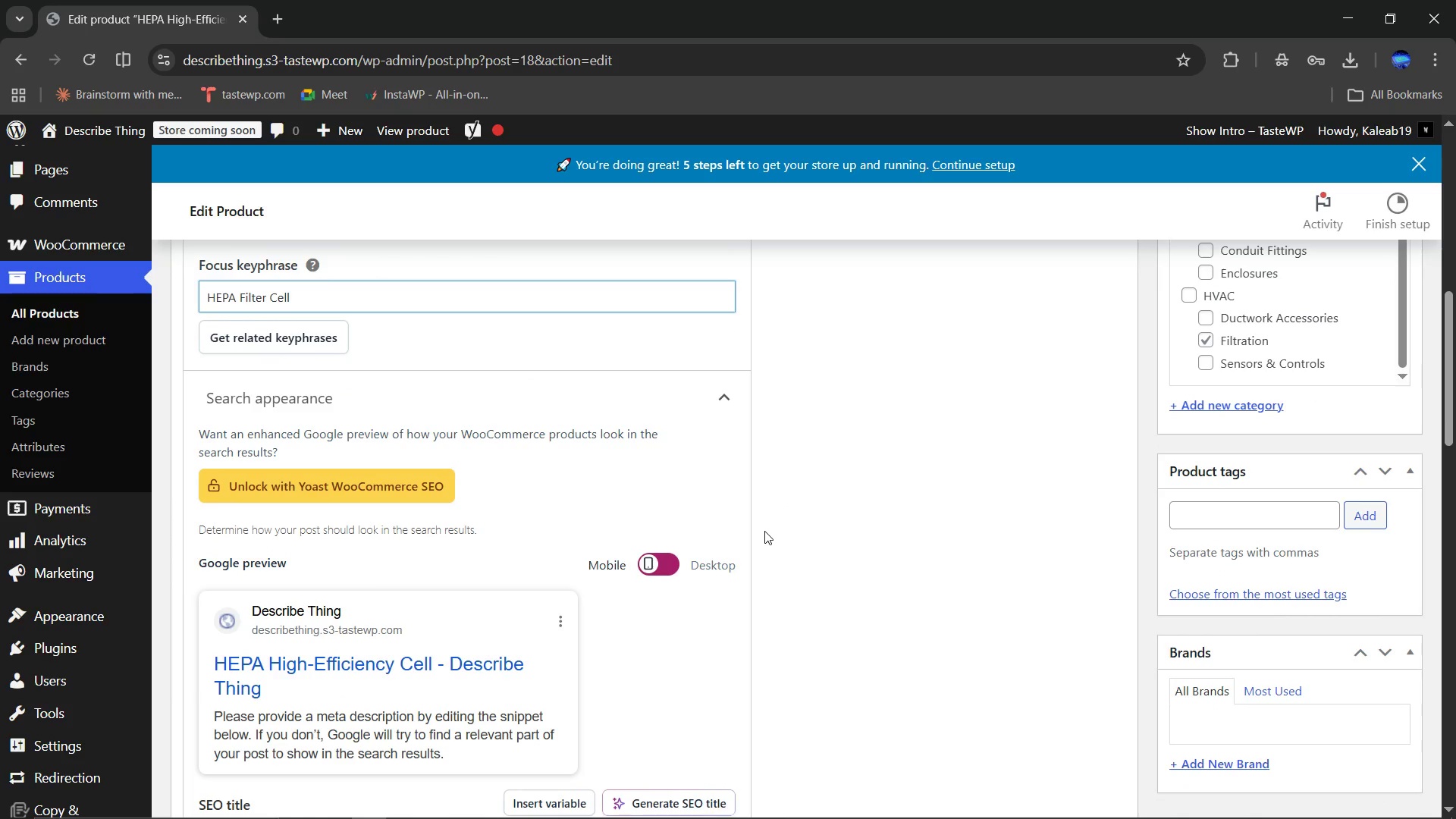 
scroll: coordinate [764, 531], scroll_direction: down, amount: 1.0
 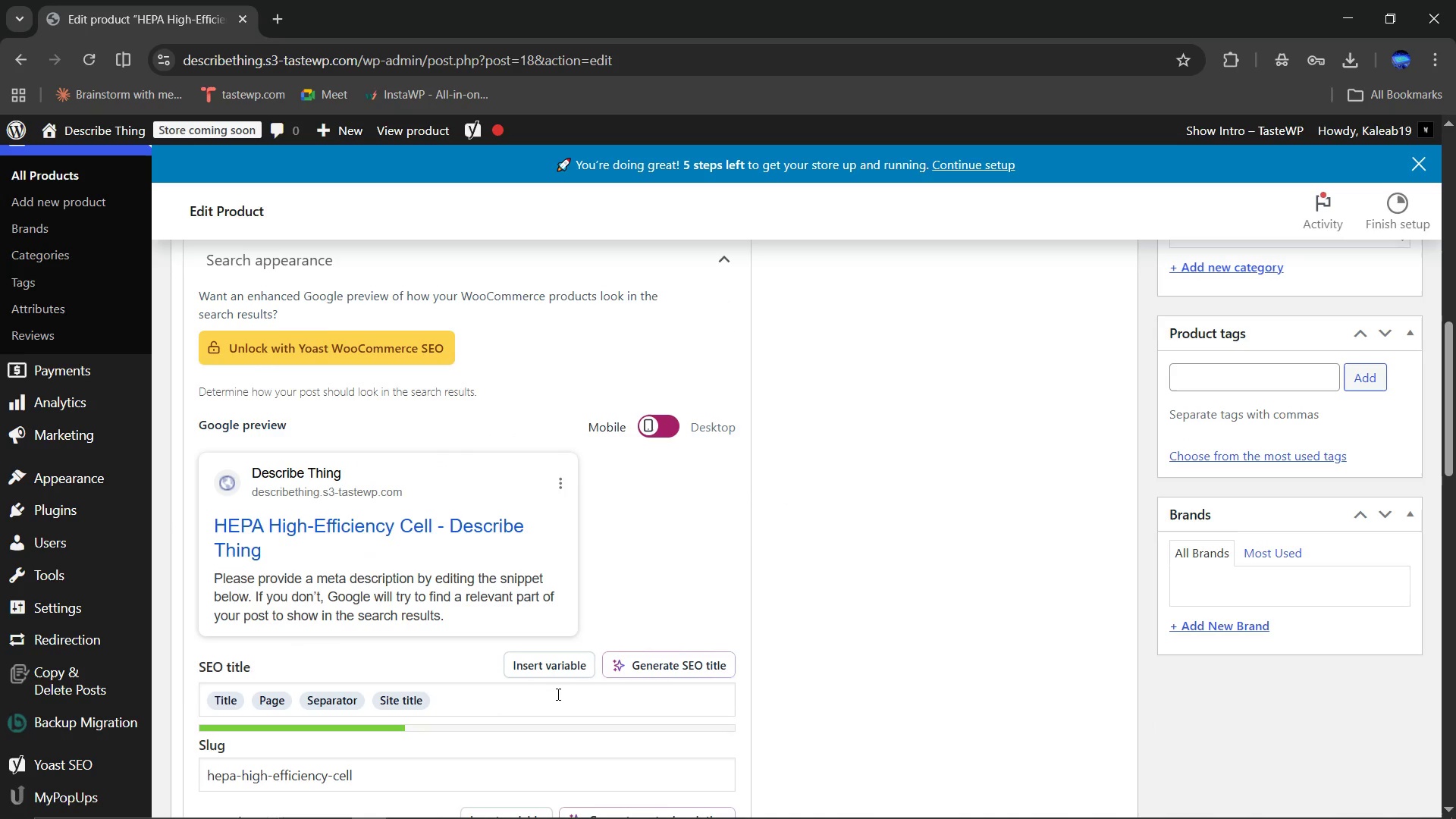 
left_click([557, 694])
 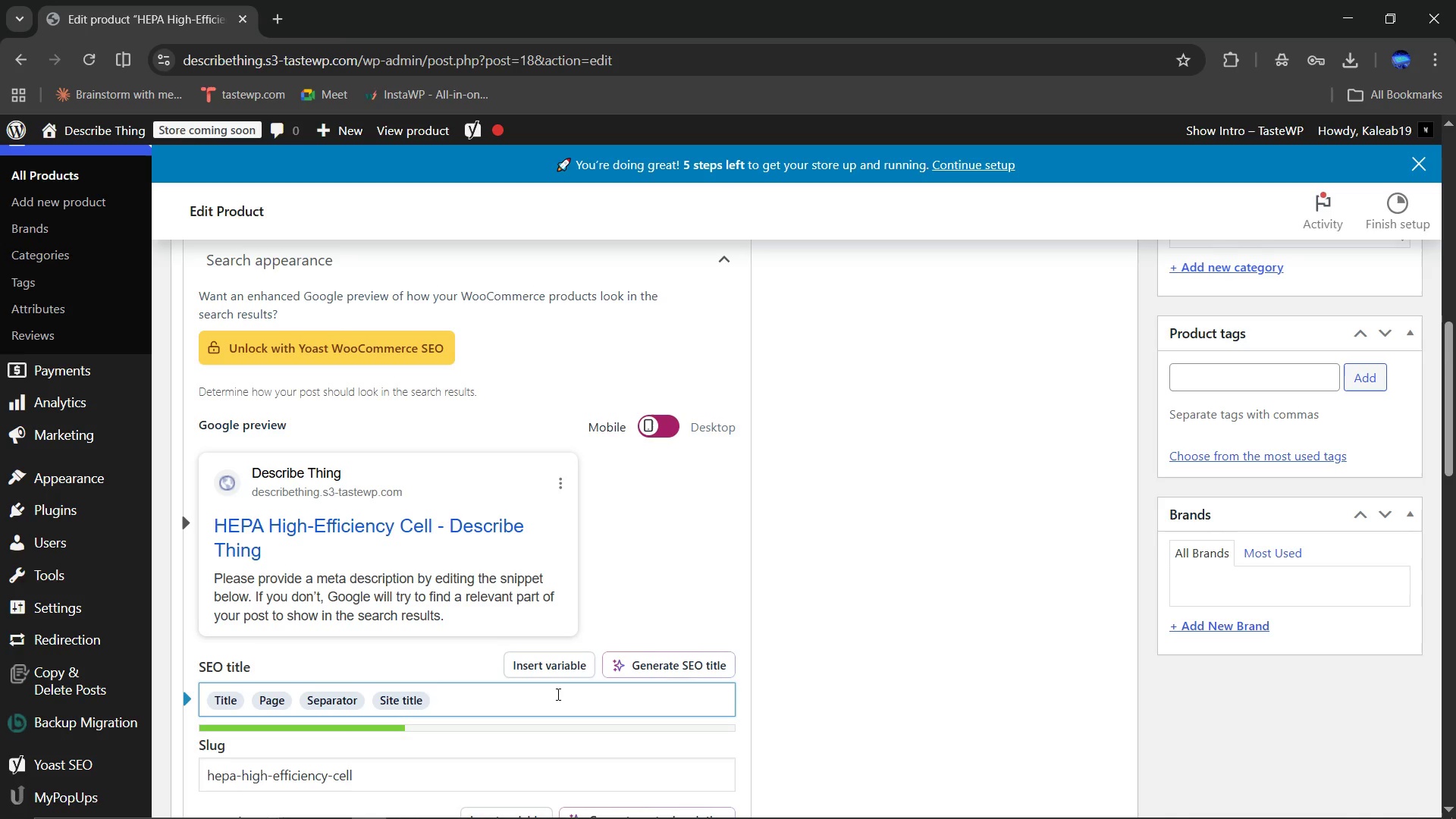 
key(Control+ControlLeft)
 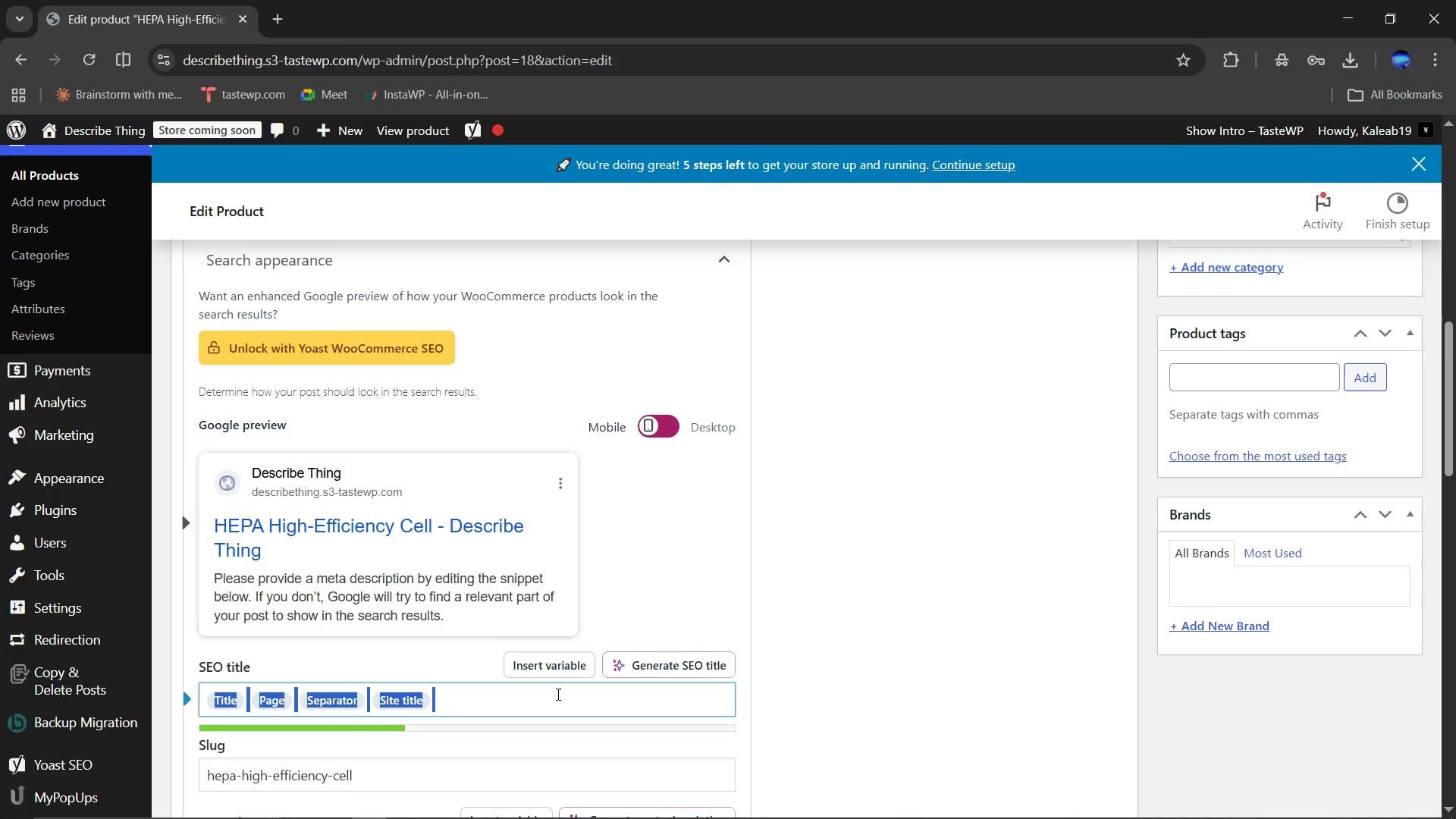 
key(Control+A)
 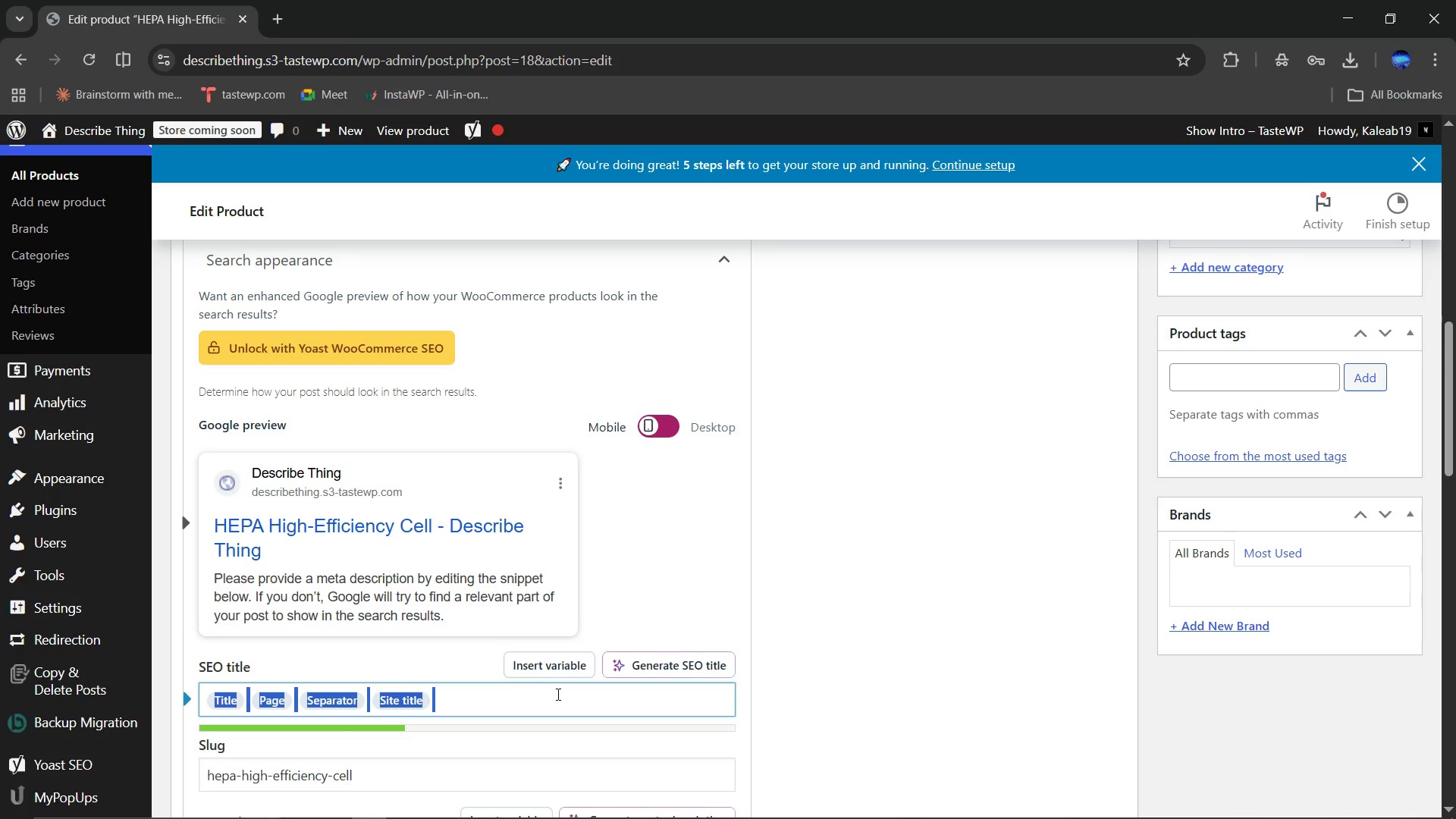 
type(HEPA High-Efficiency Filter Cell 24x24x2 | Sparky & Flow)
 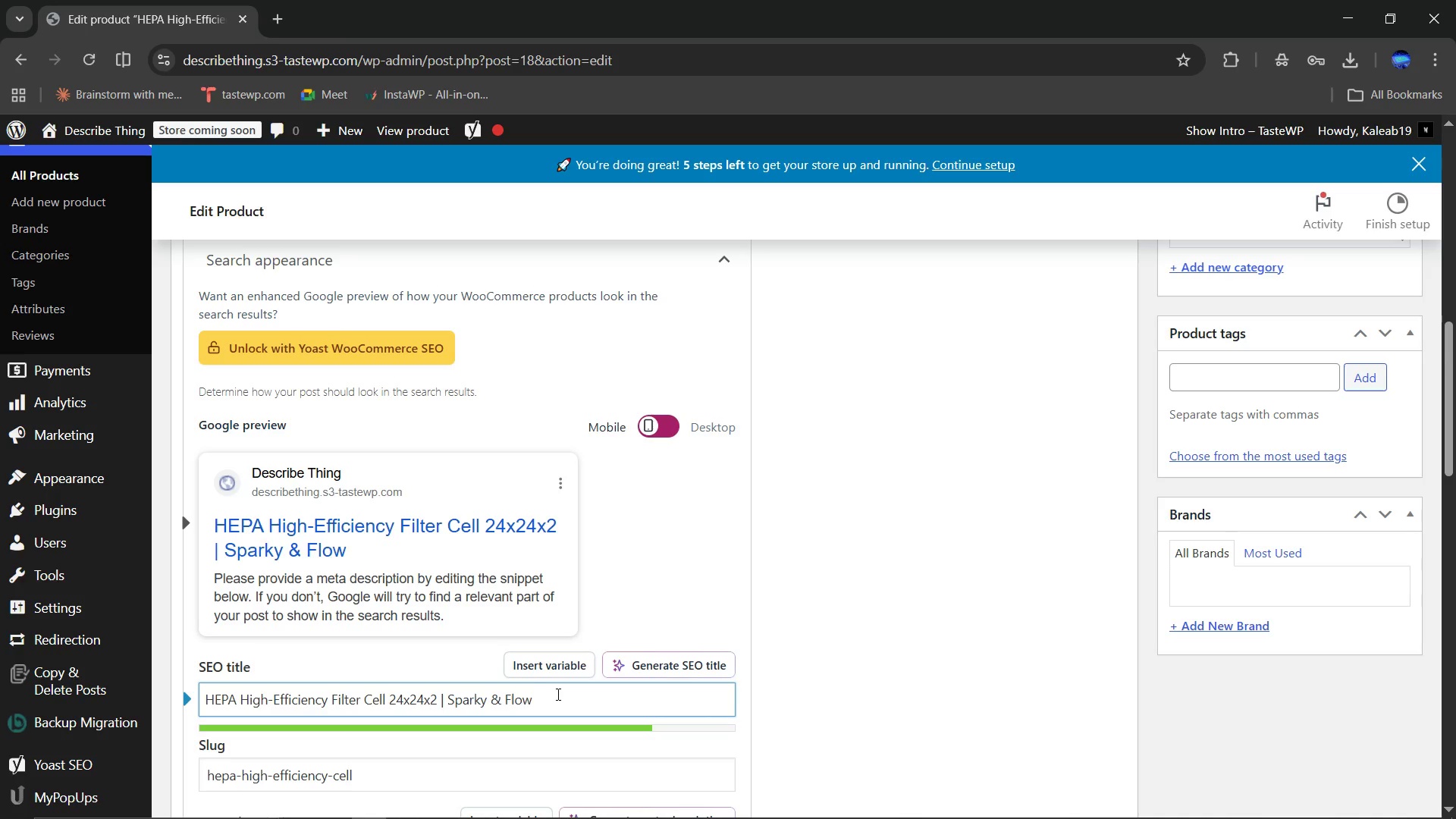 
scroll: coordinate [874, 565], scroll_direction: down, amount: 3.0
 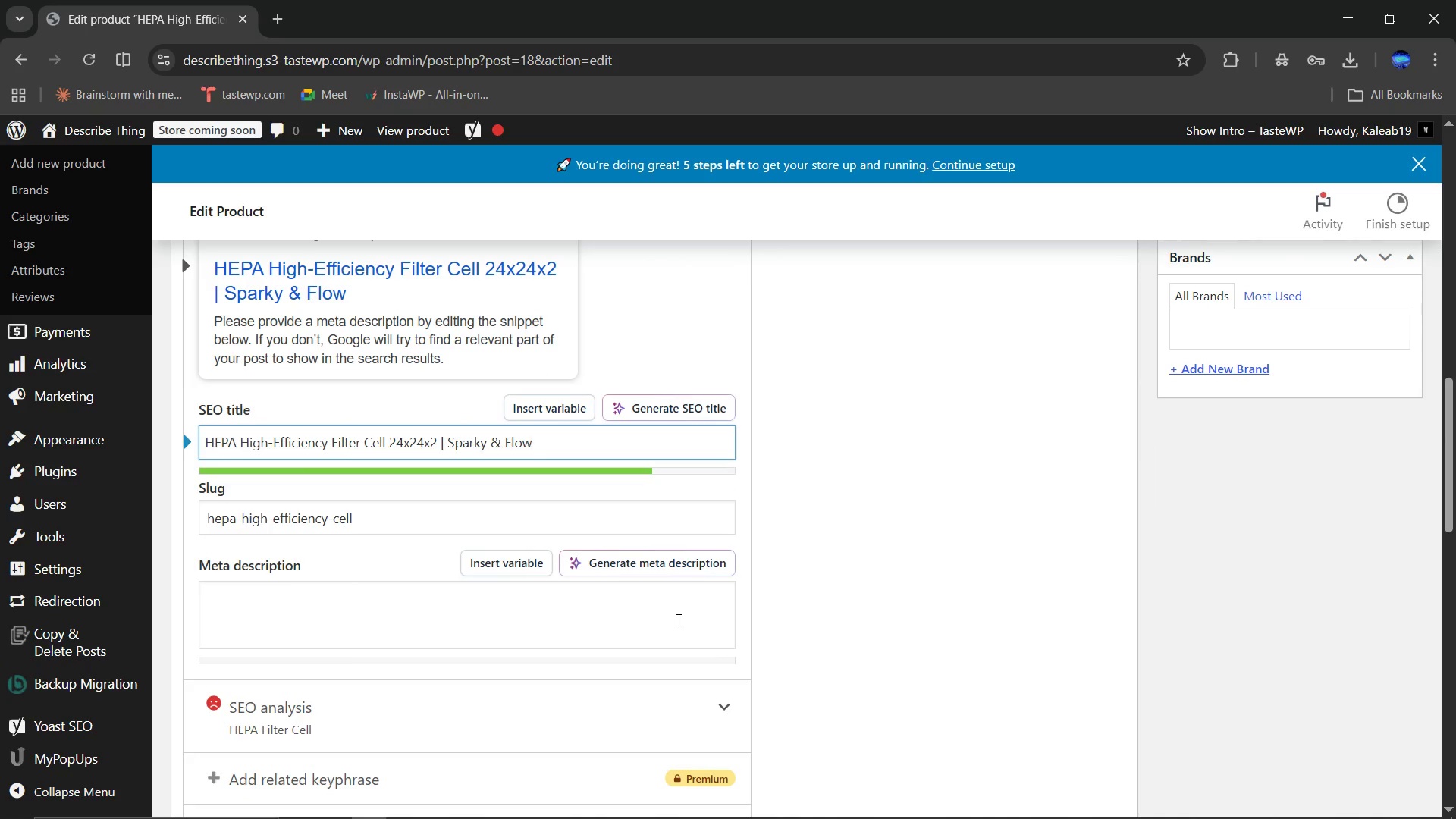 
left_click([677, 620])
 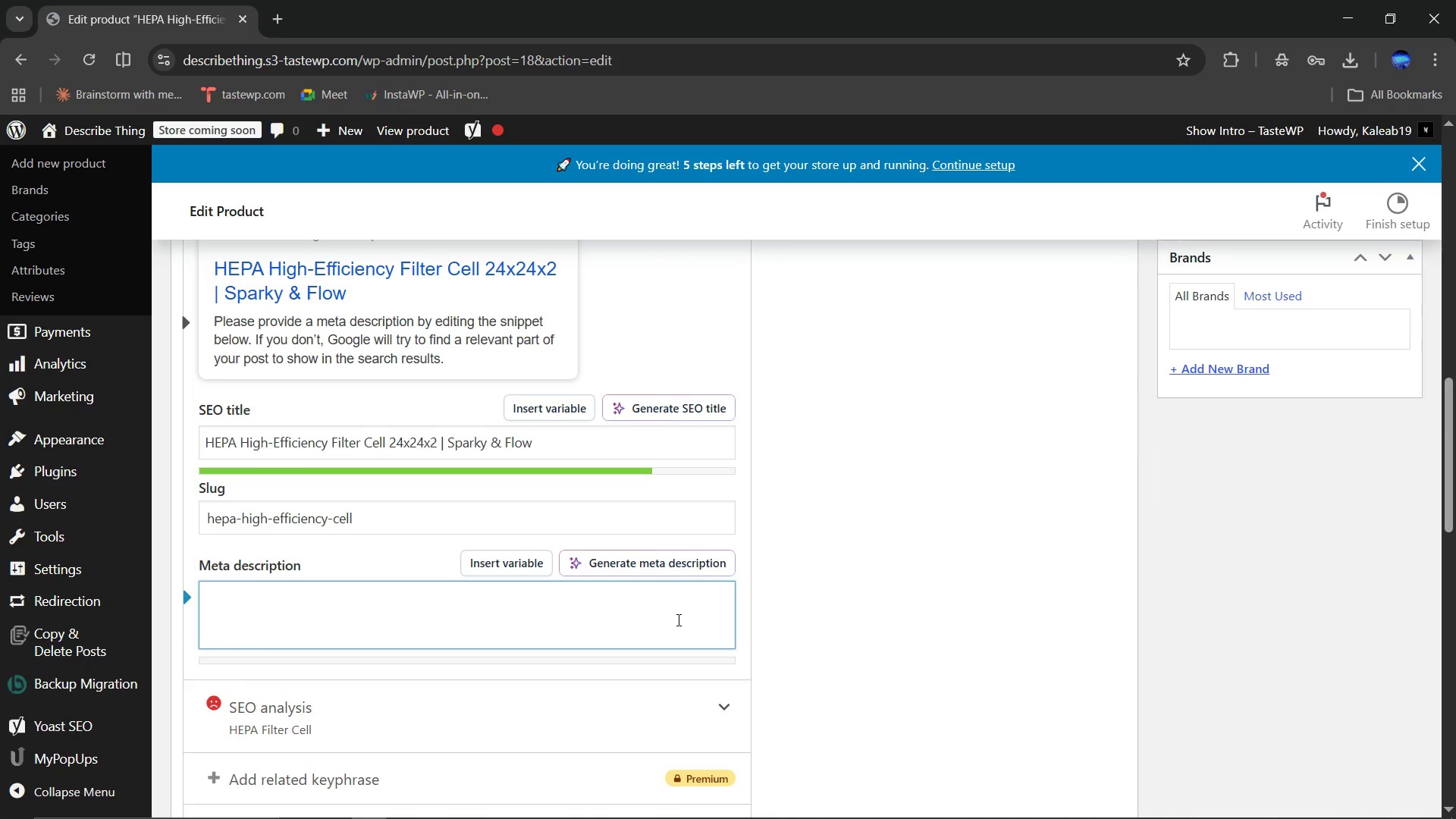 
type(Industrial HEPA filter cell 24x24x2 SH)
key(Backspace)
key(Backspace)
type(ASHRAE 52.2 rated for f)
key(Backspace)
type(clenroom and commercial )
 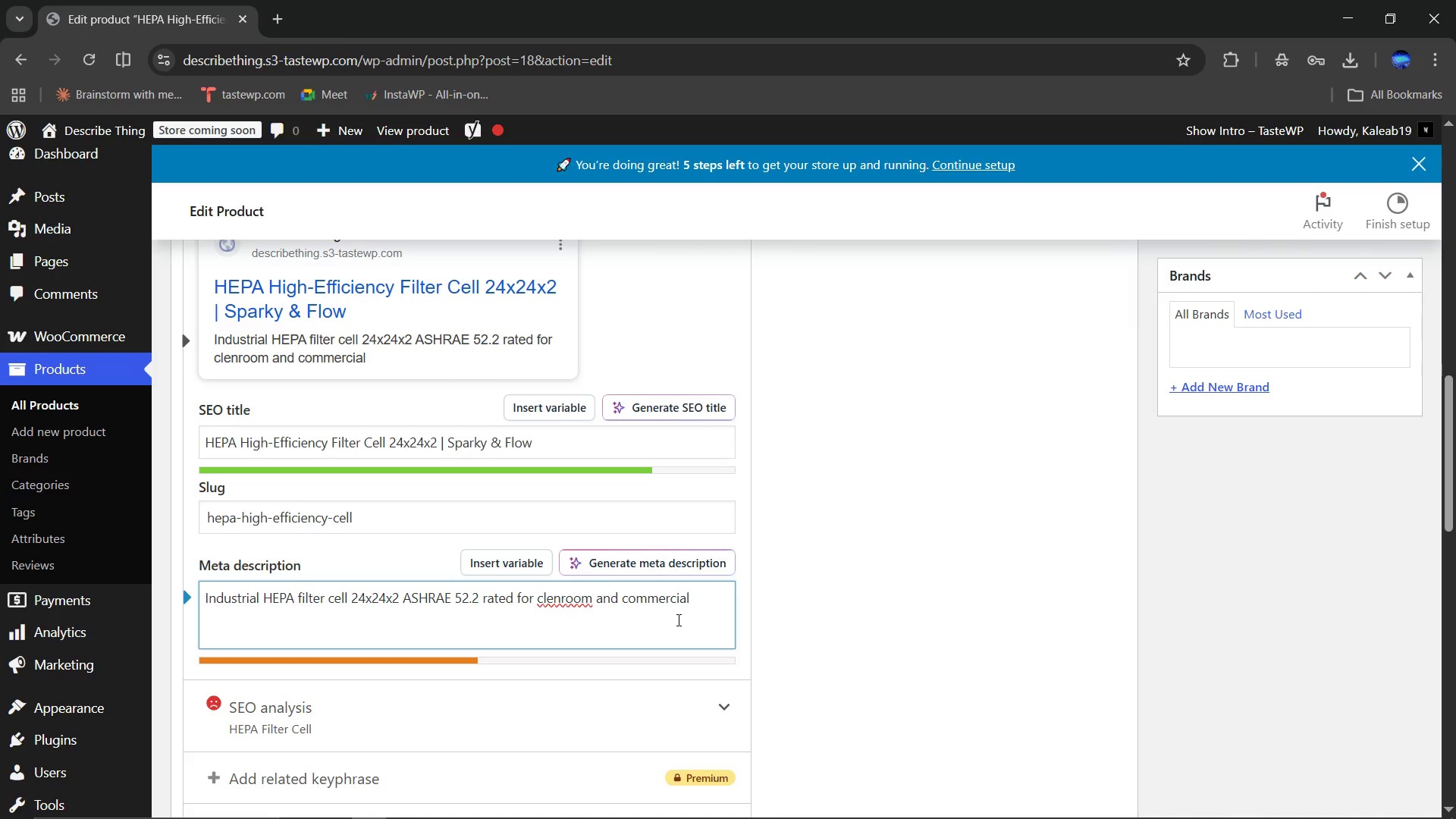 
left_click([550, 595])
 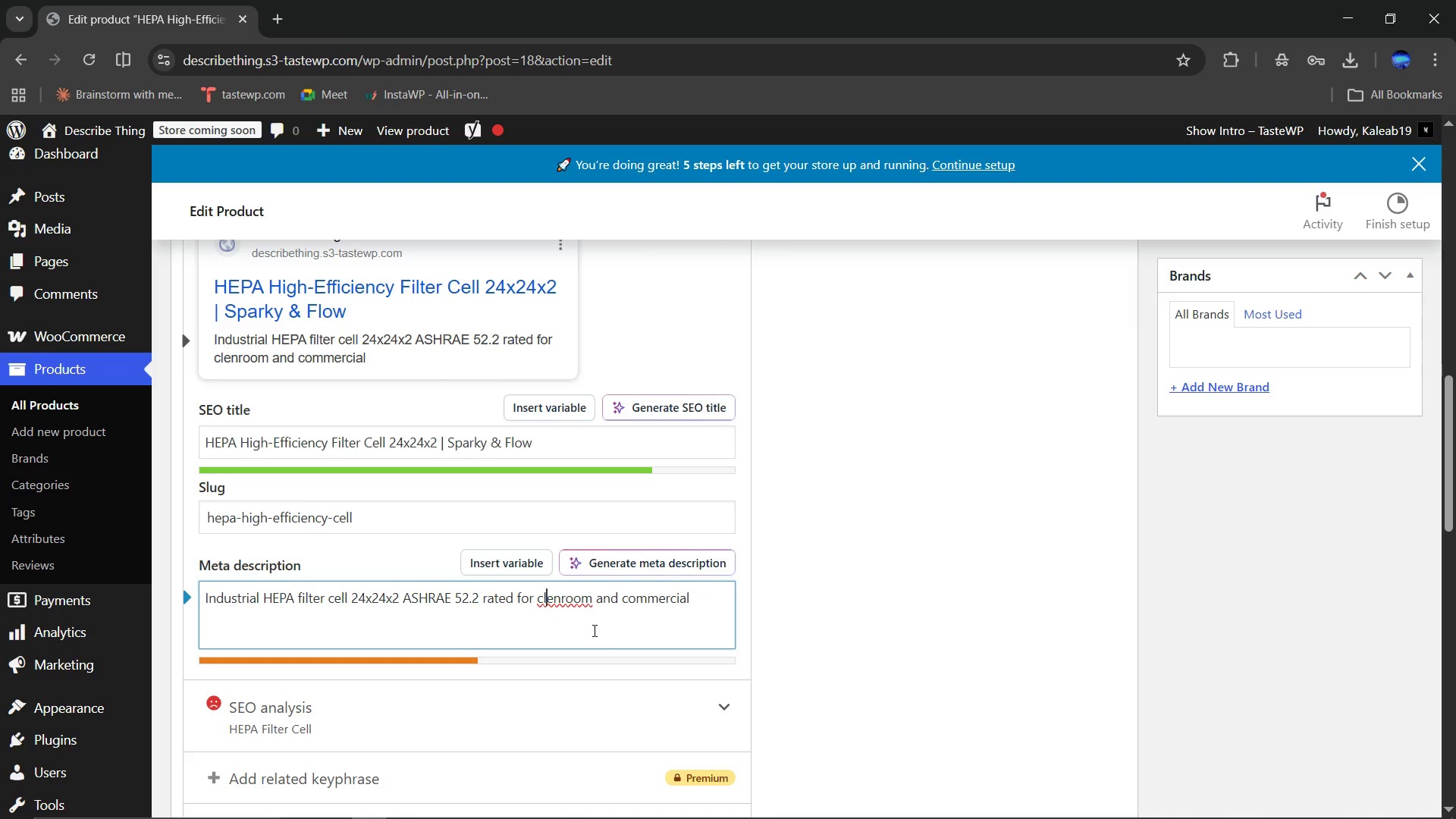 
key(ArrowRight)
 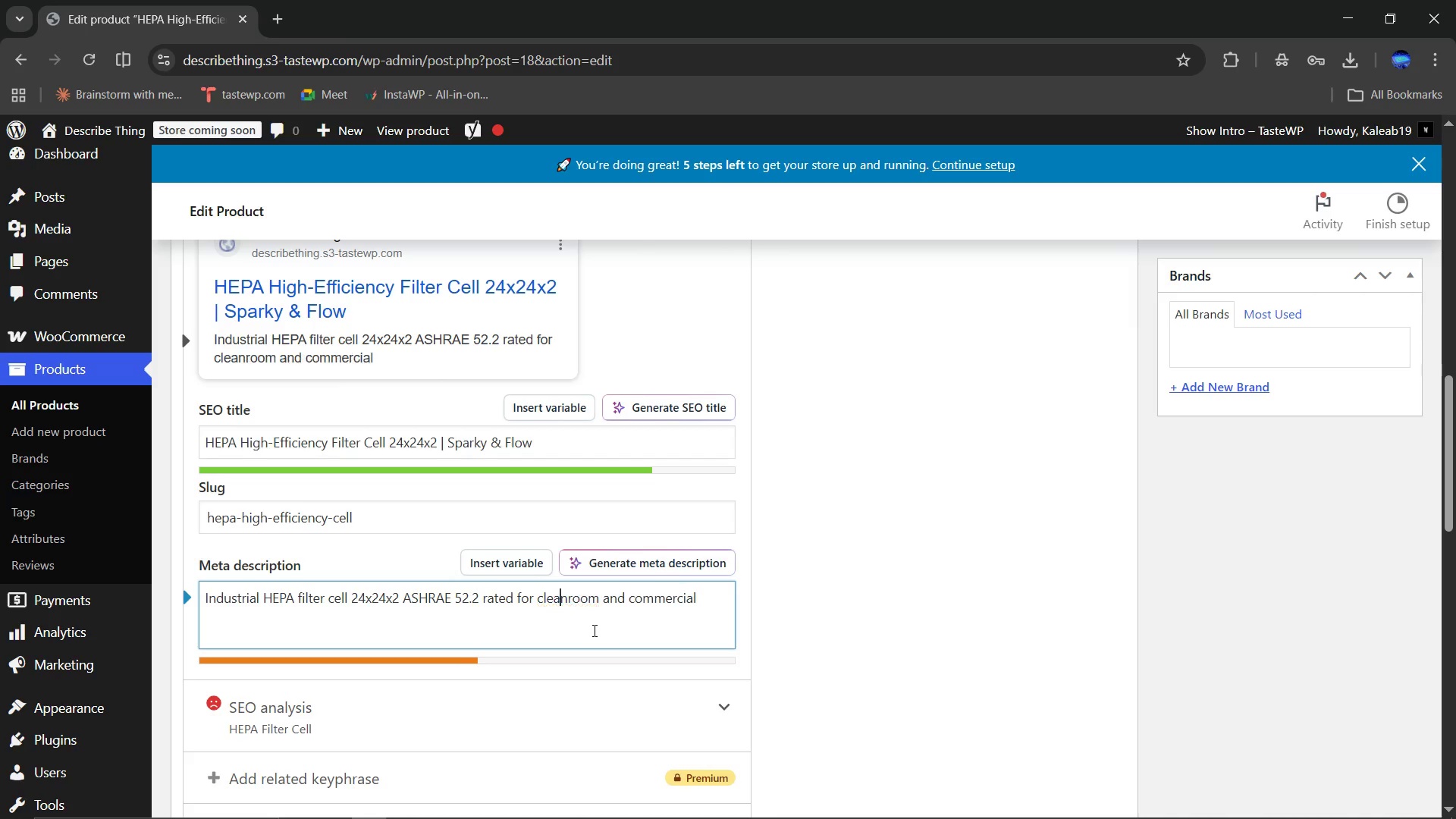 
key(A)
 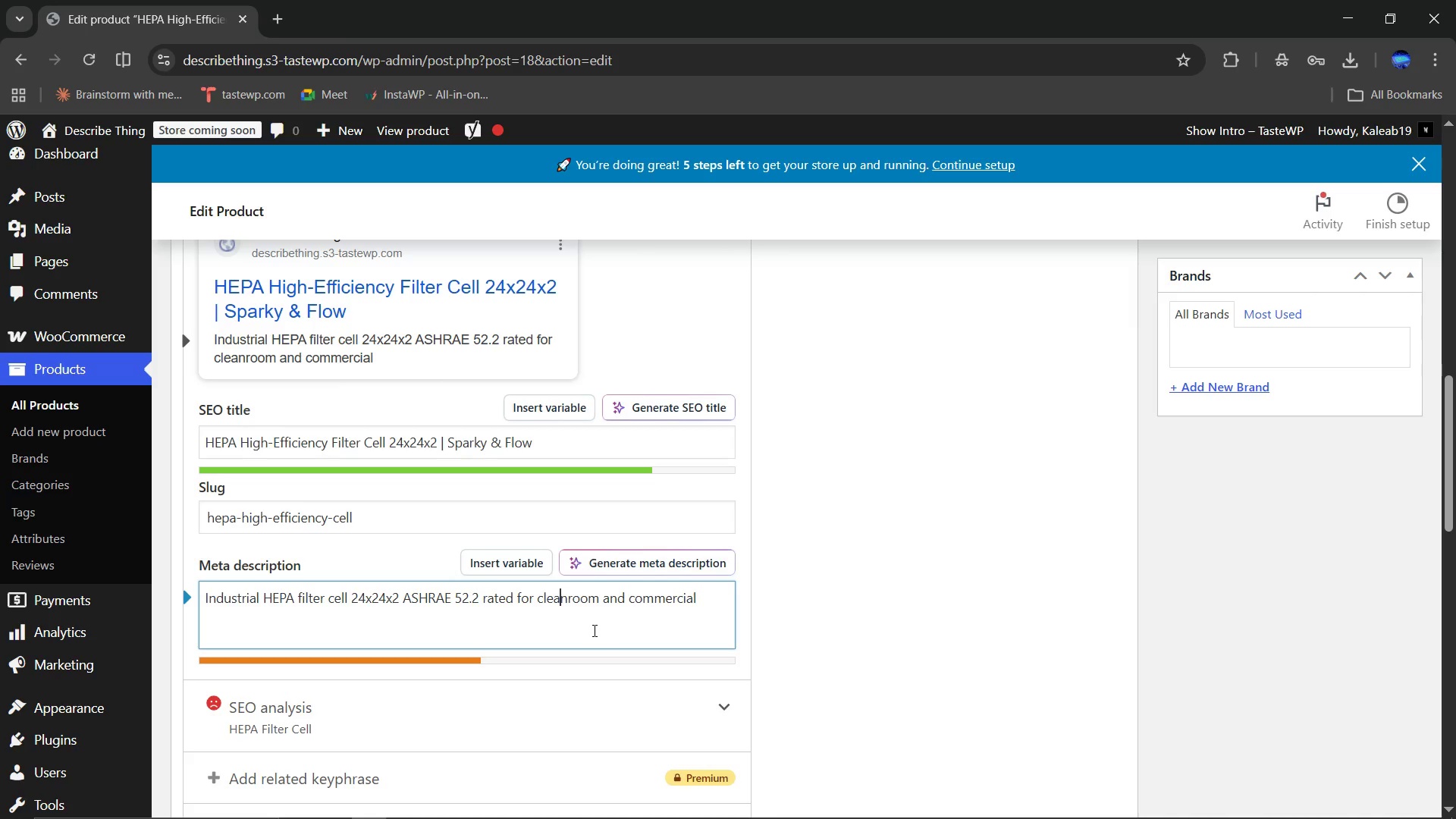 
key(End)
 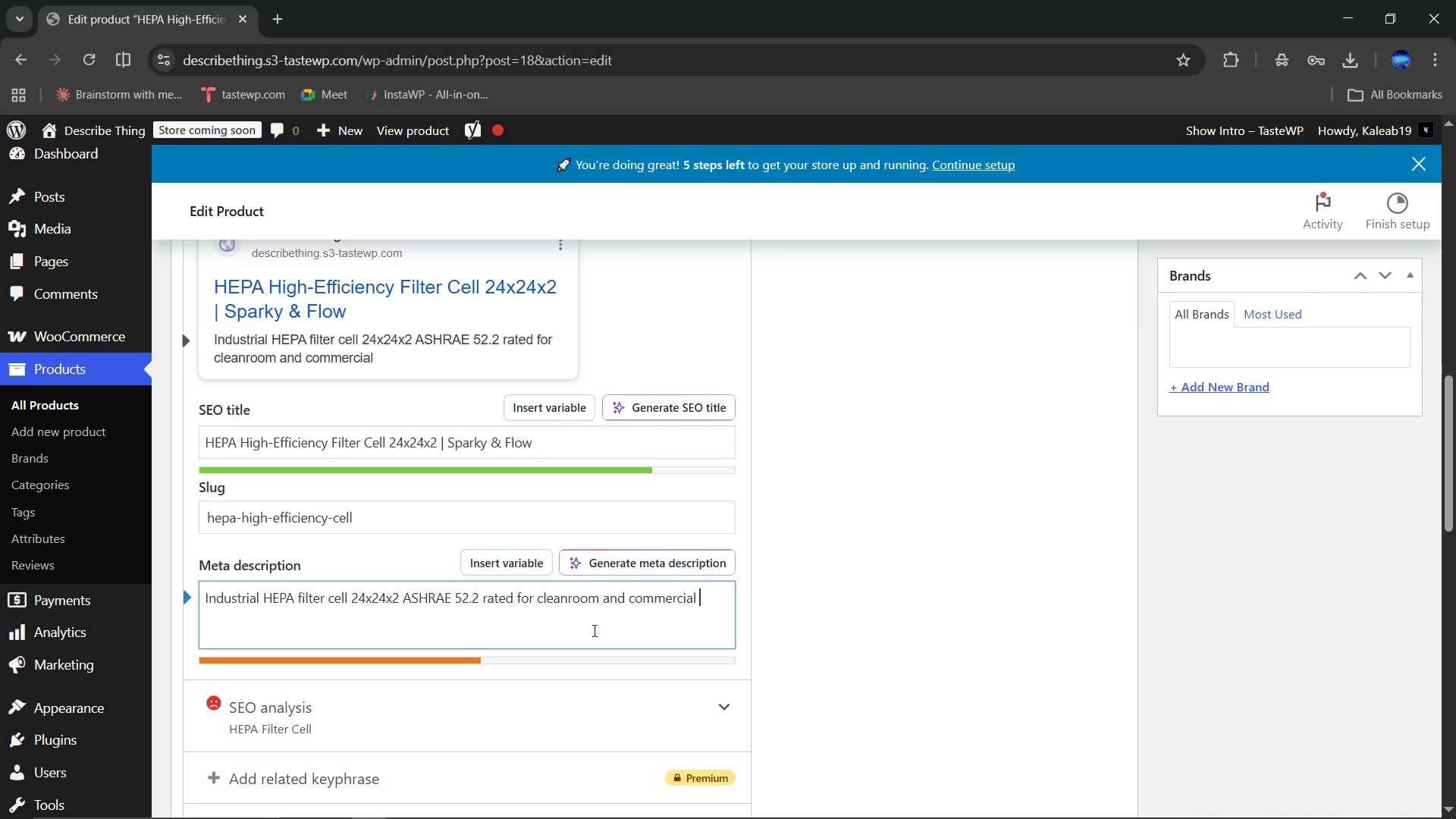 
type(HA)
key(Backspace)
type(VAC)
 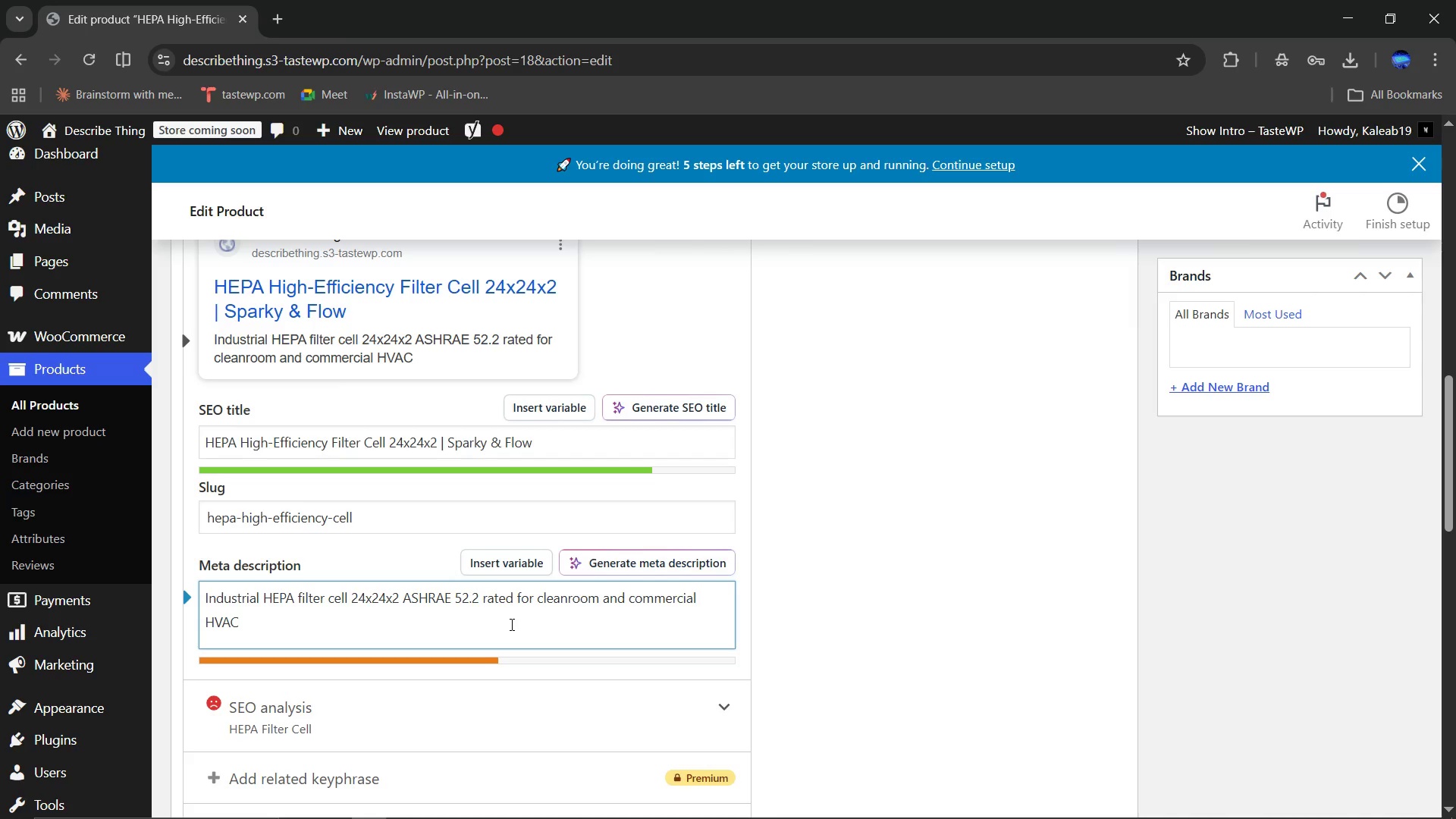 
wait(5.05)
 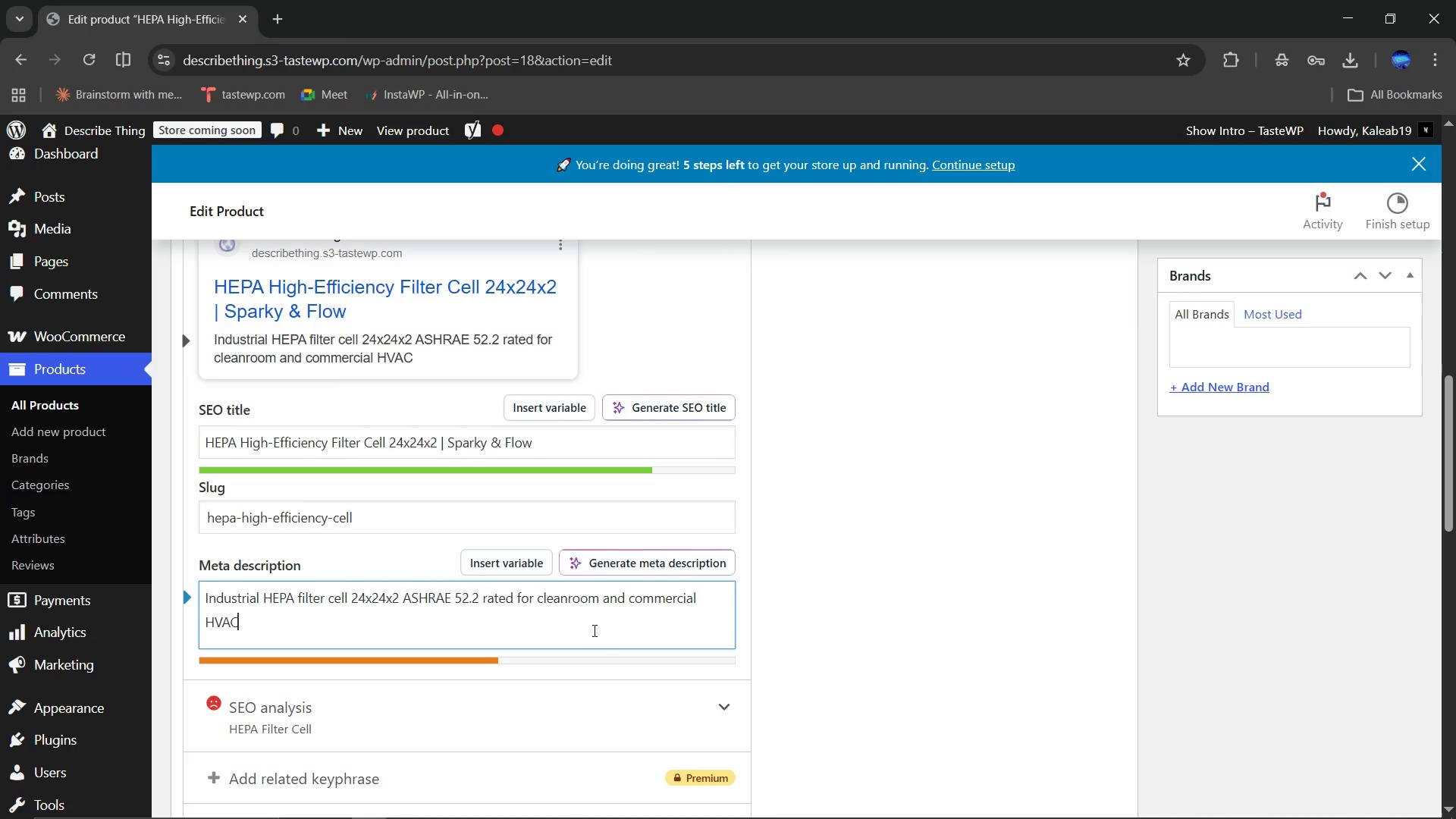 
type( air purification systems requiring high air purity.)
 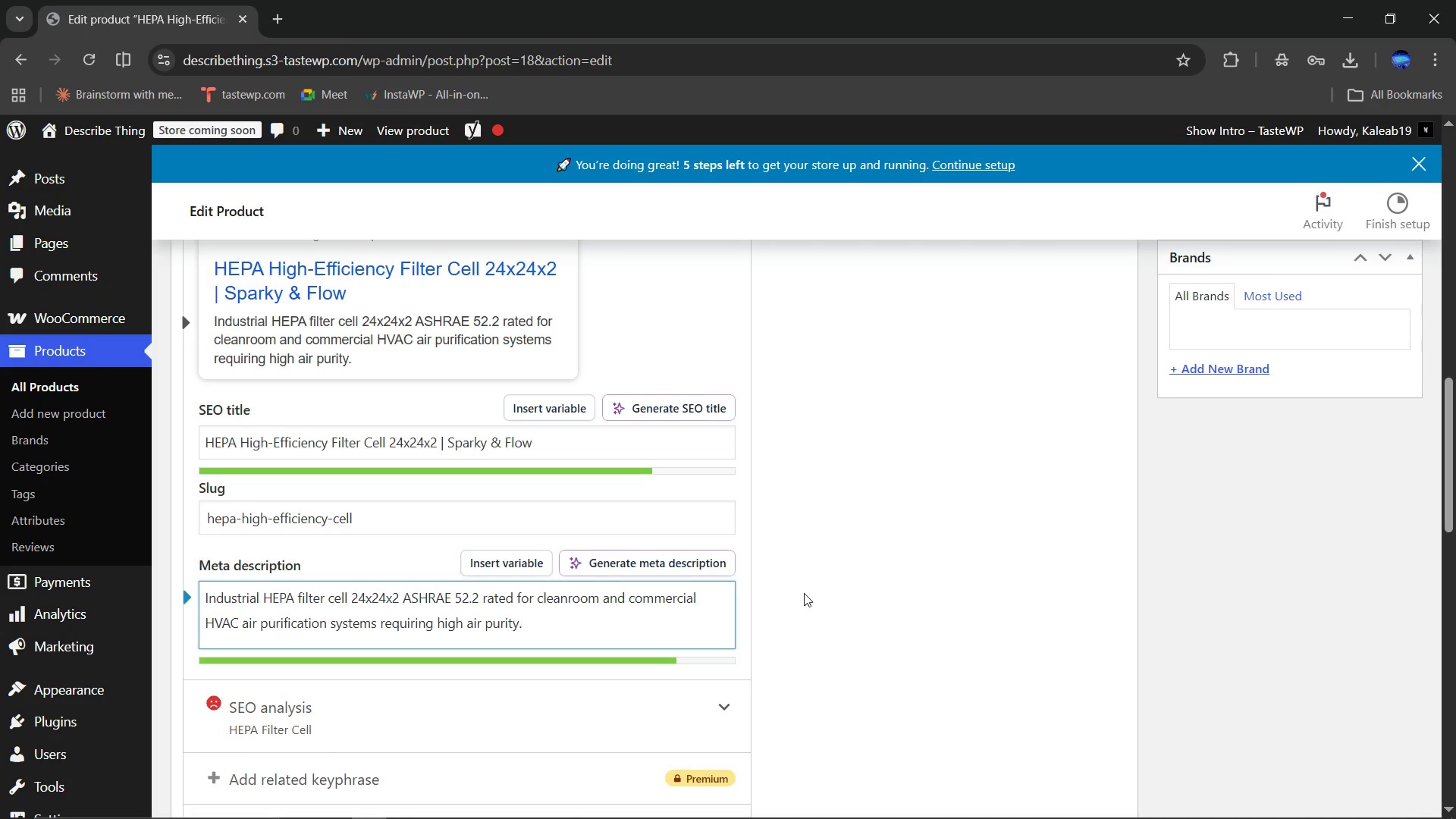 
scroll: coordinate [861, 596], scroll_direction: down, amount: 11.0
 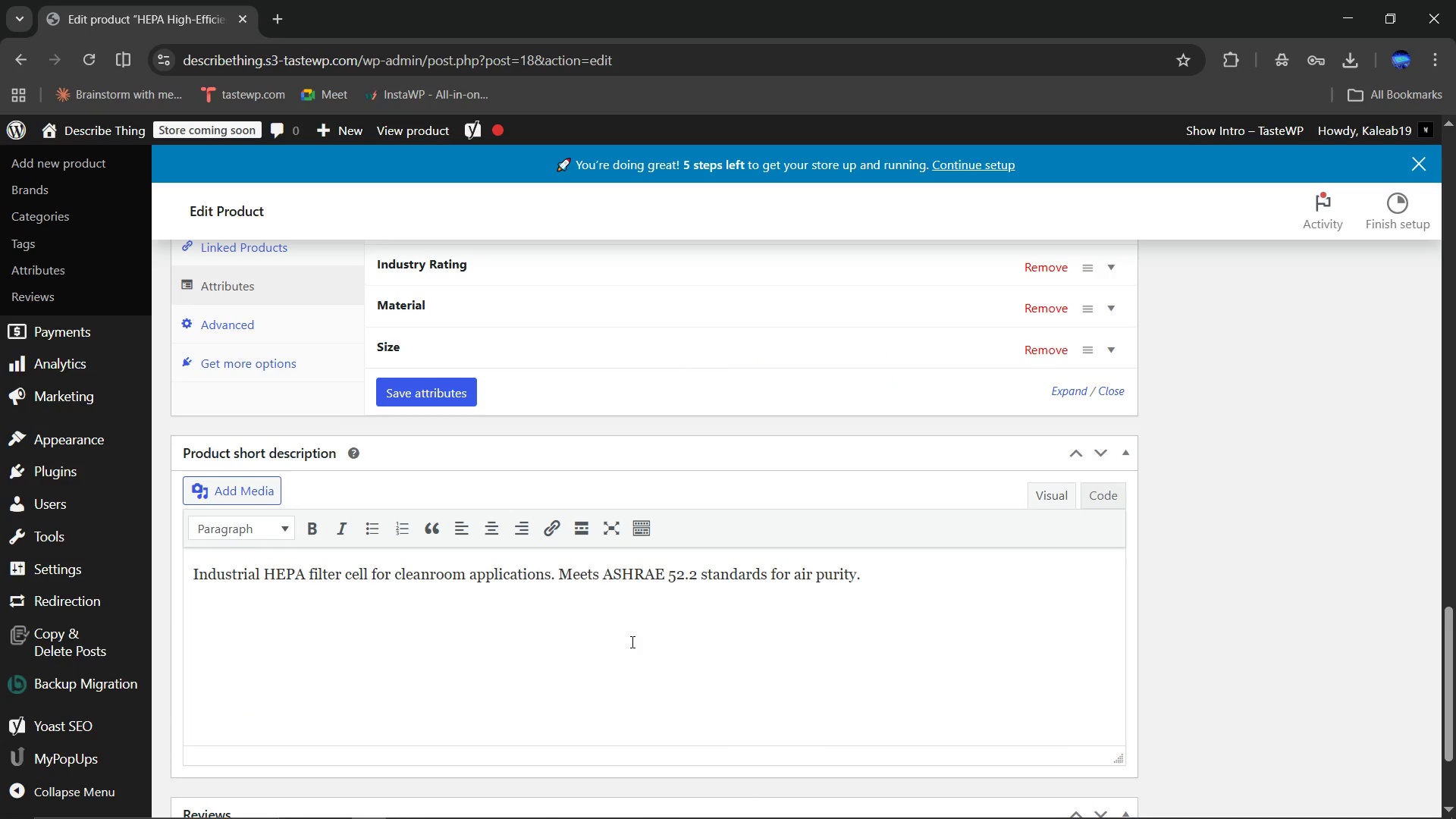 
left_click([530, 641])
 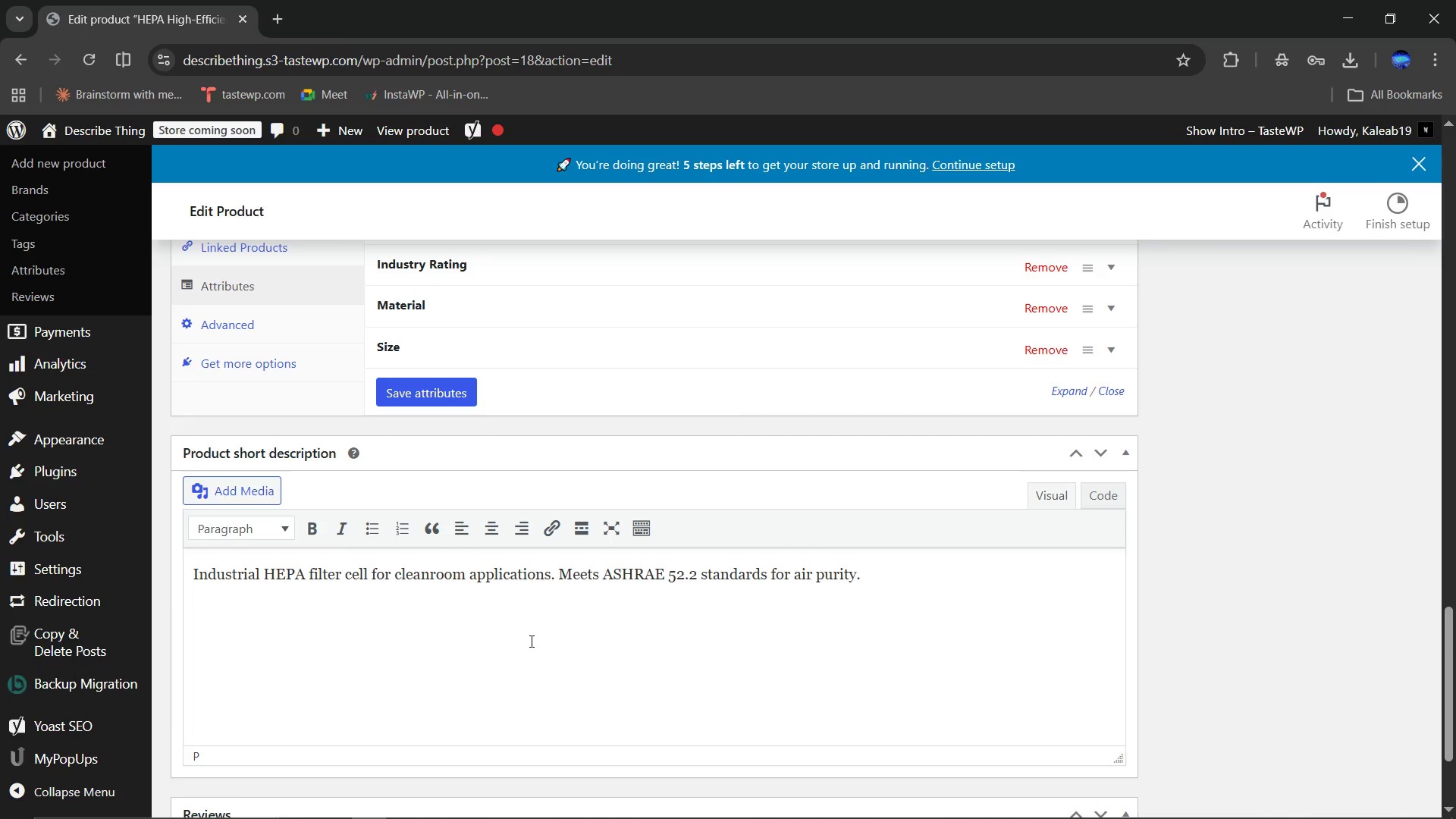 
key(Control+ControlLeft)
 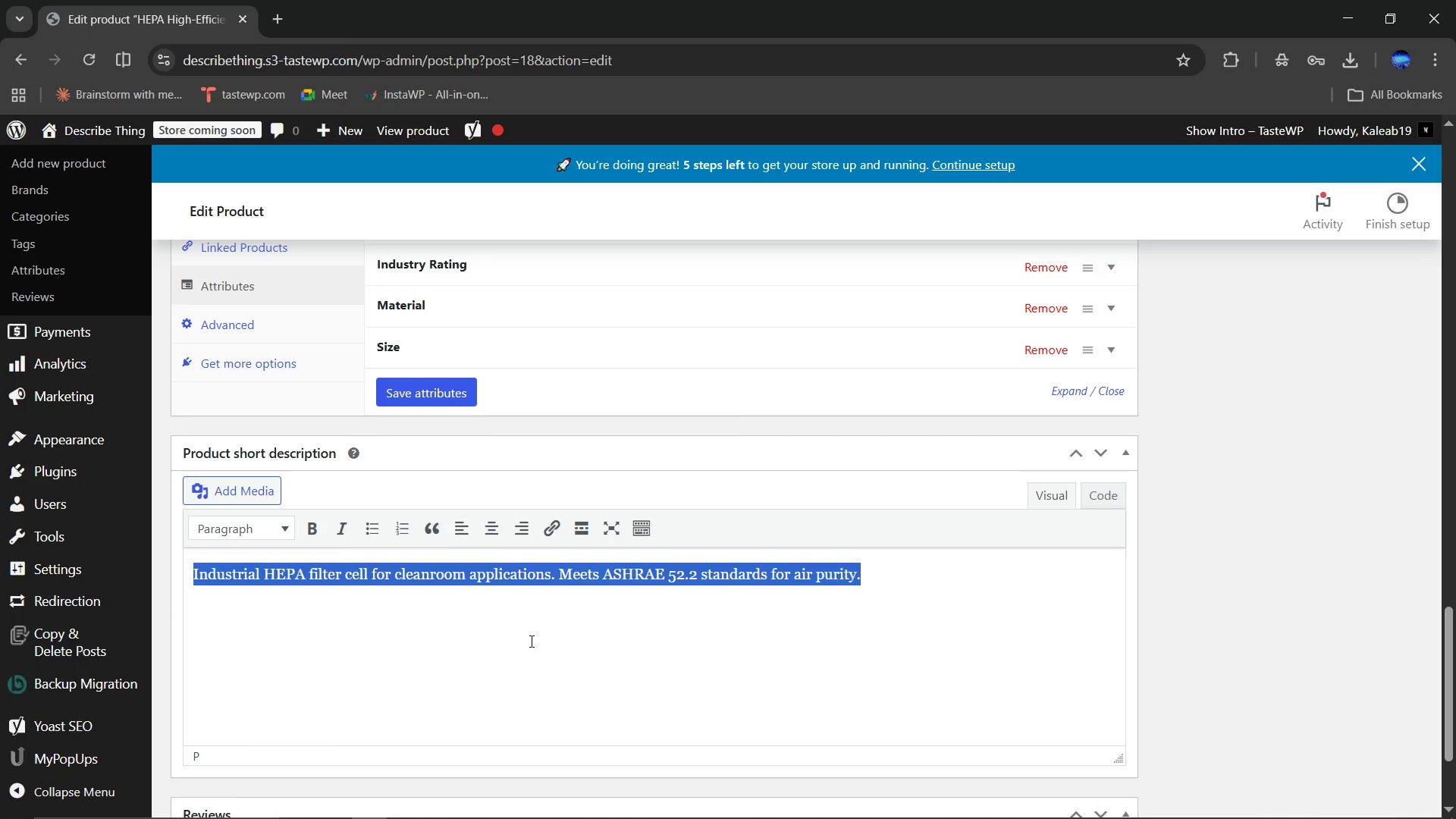 
key(Control+A)
 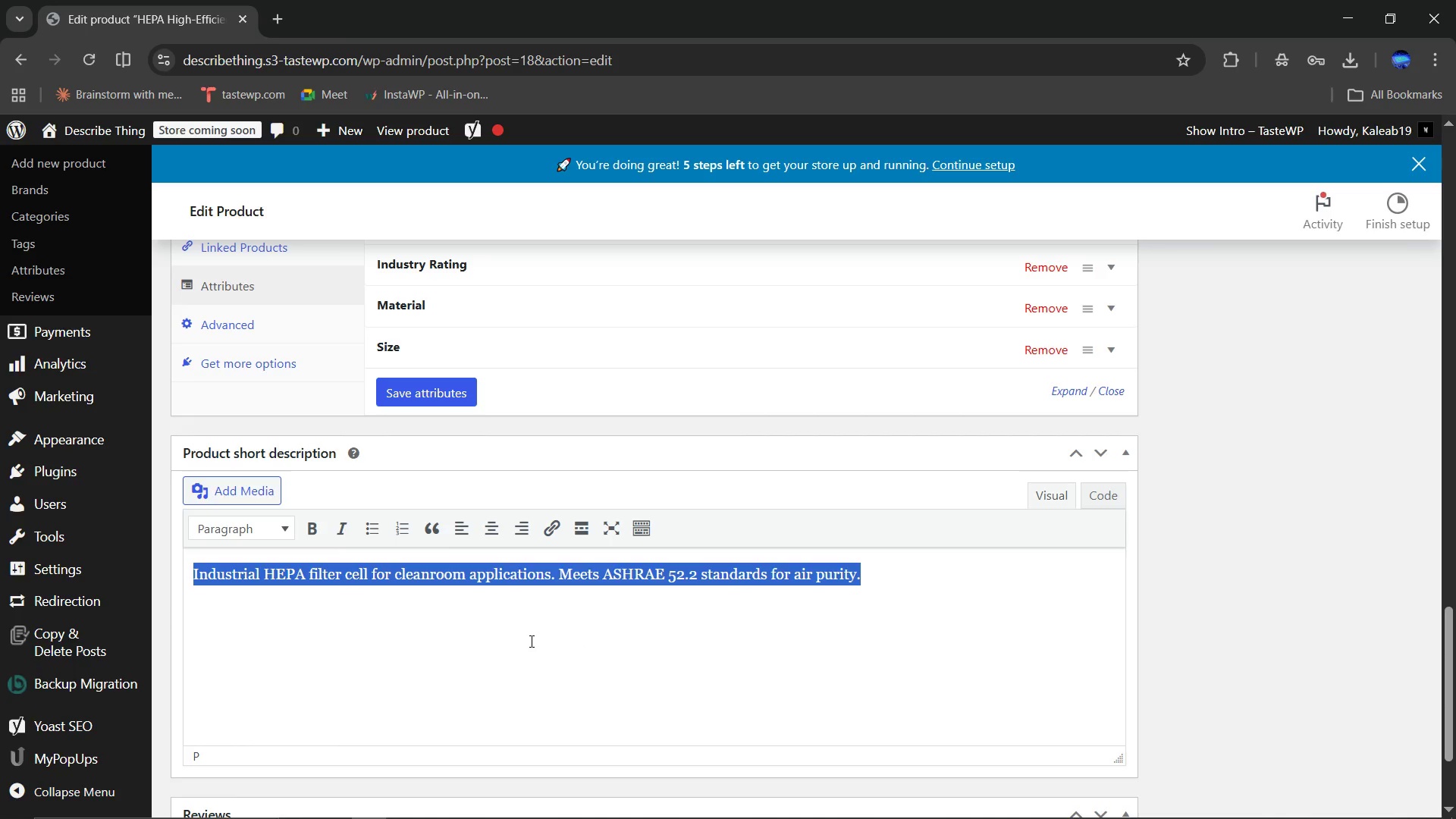 
type(Industrial Hep)
key(Backspace)
key(Backspace)
type(EPA high-efficiency filter cell designed for cleanroom and commercial HA)
key(Backspace)
type(VAC systems. Meets ASHRAE 52.2 standards for air purity.)
 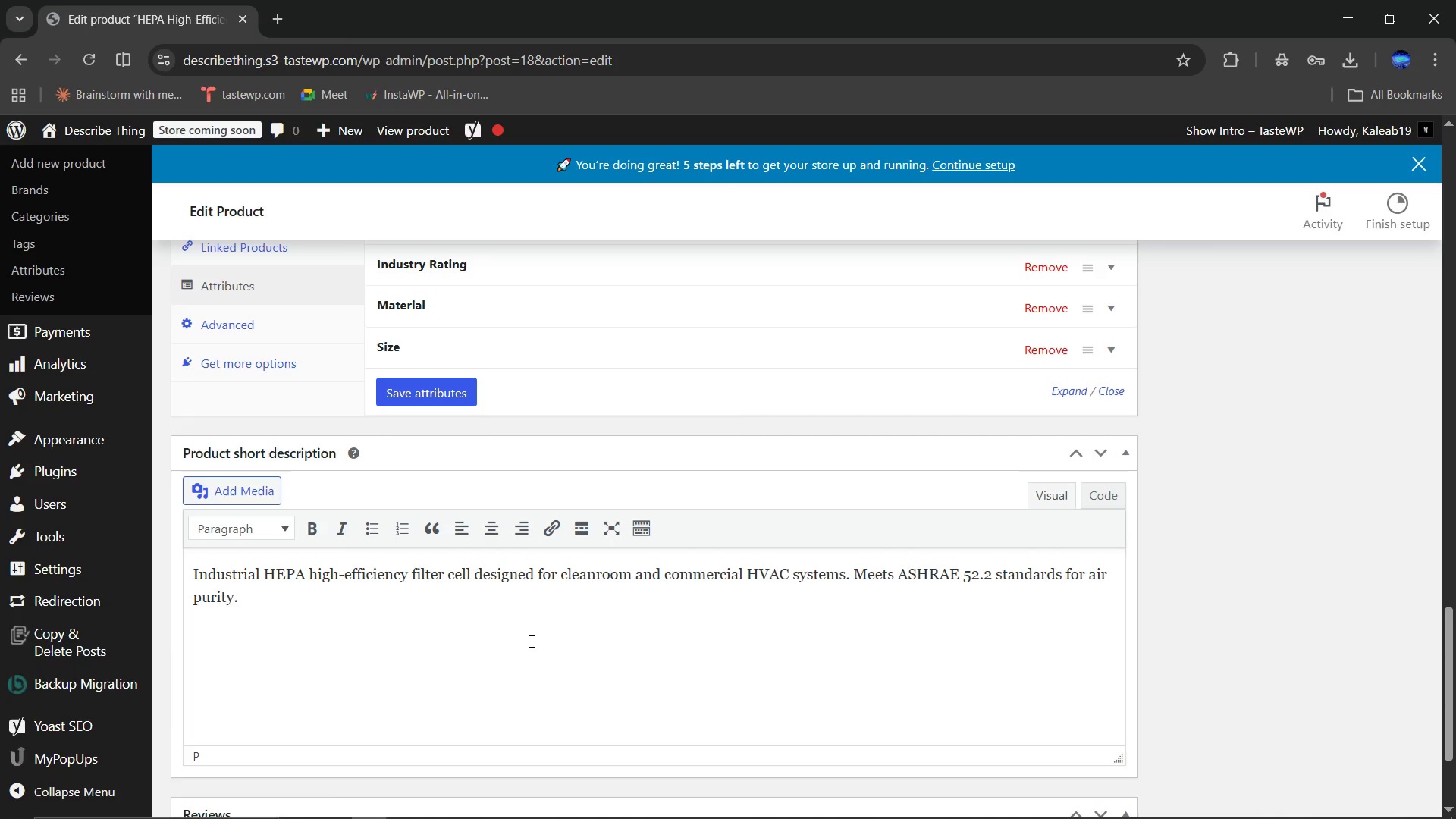 
scroll: coordinate [914, 598], scroll_direction: none, amount: 0.0
 